 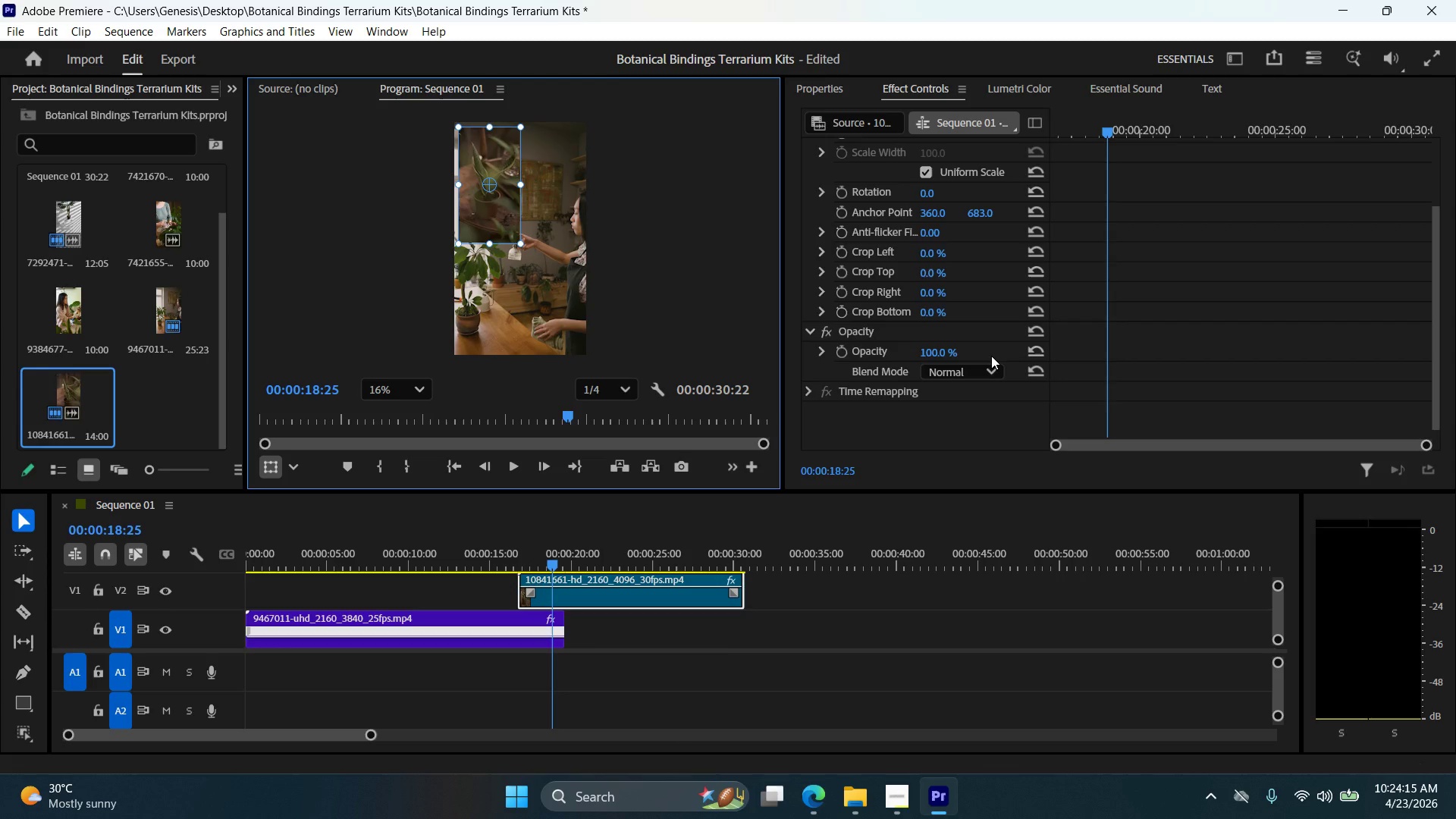 
left_click([826, 350])
 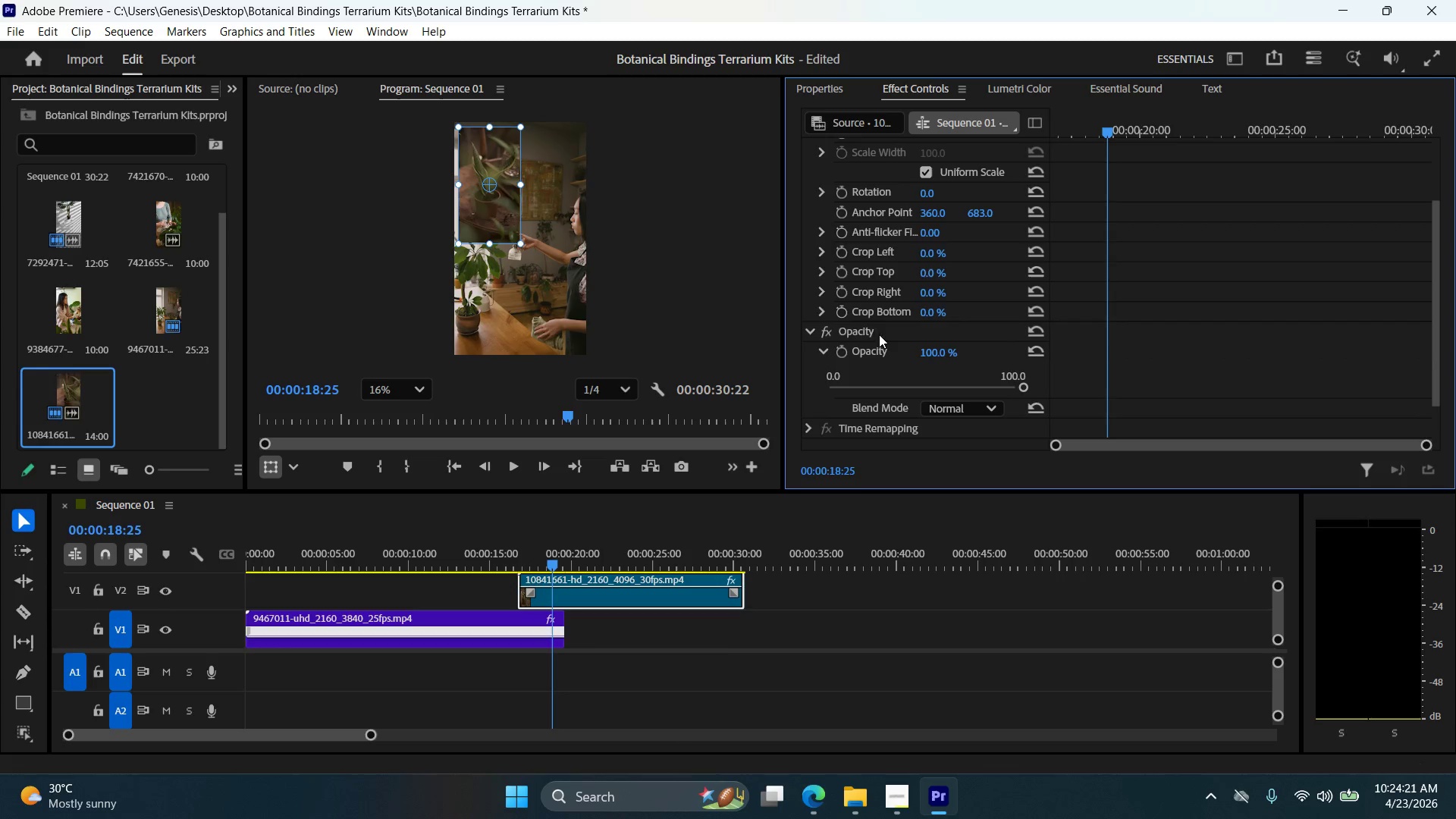 
scroll: coordinate [959, 318], scroll_direction: down, amount: 2.0
 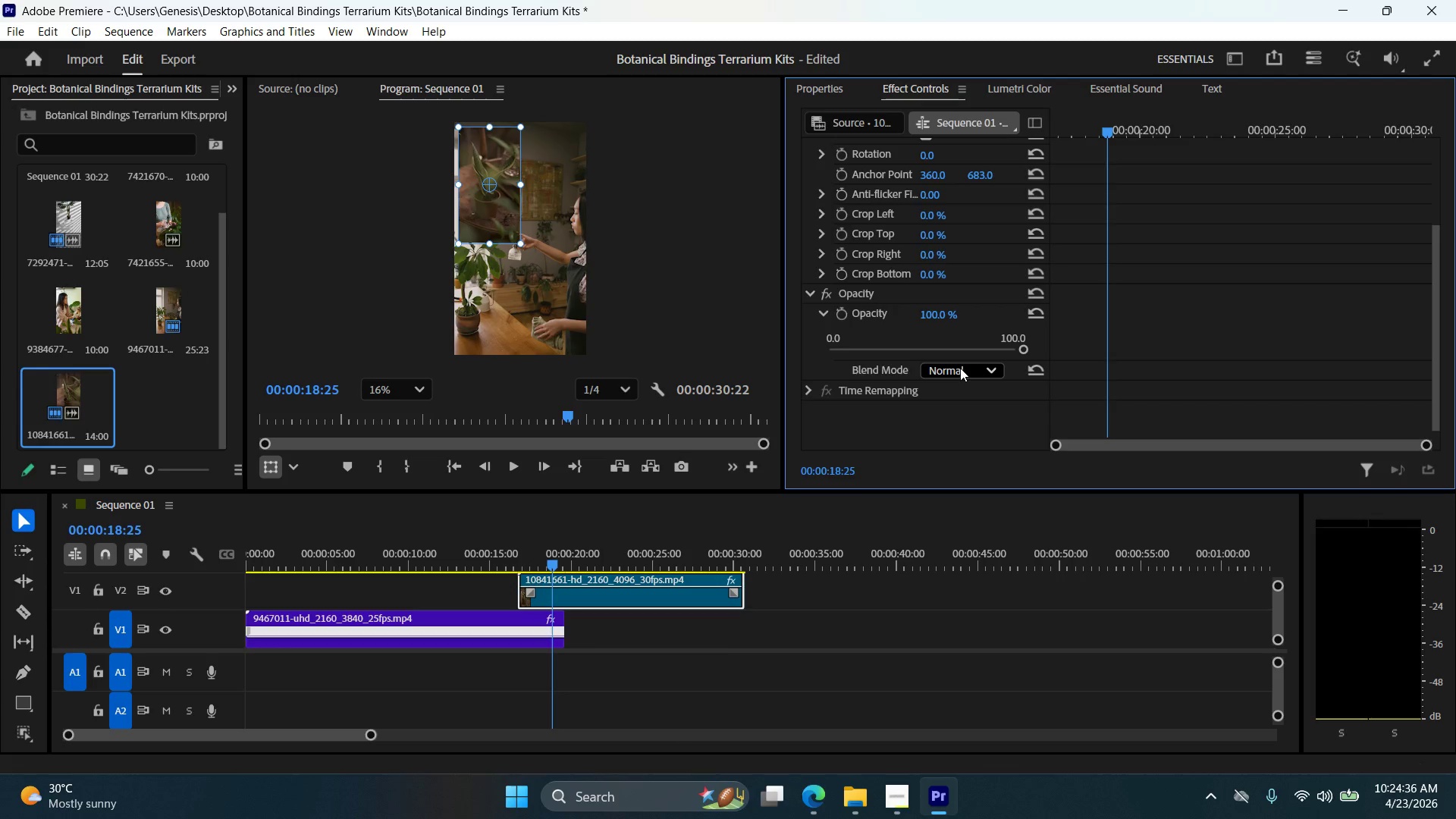 
wait(19.21)
 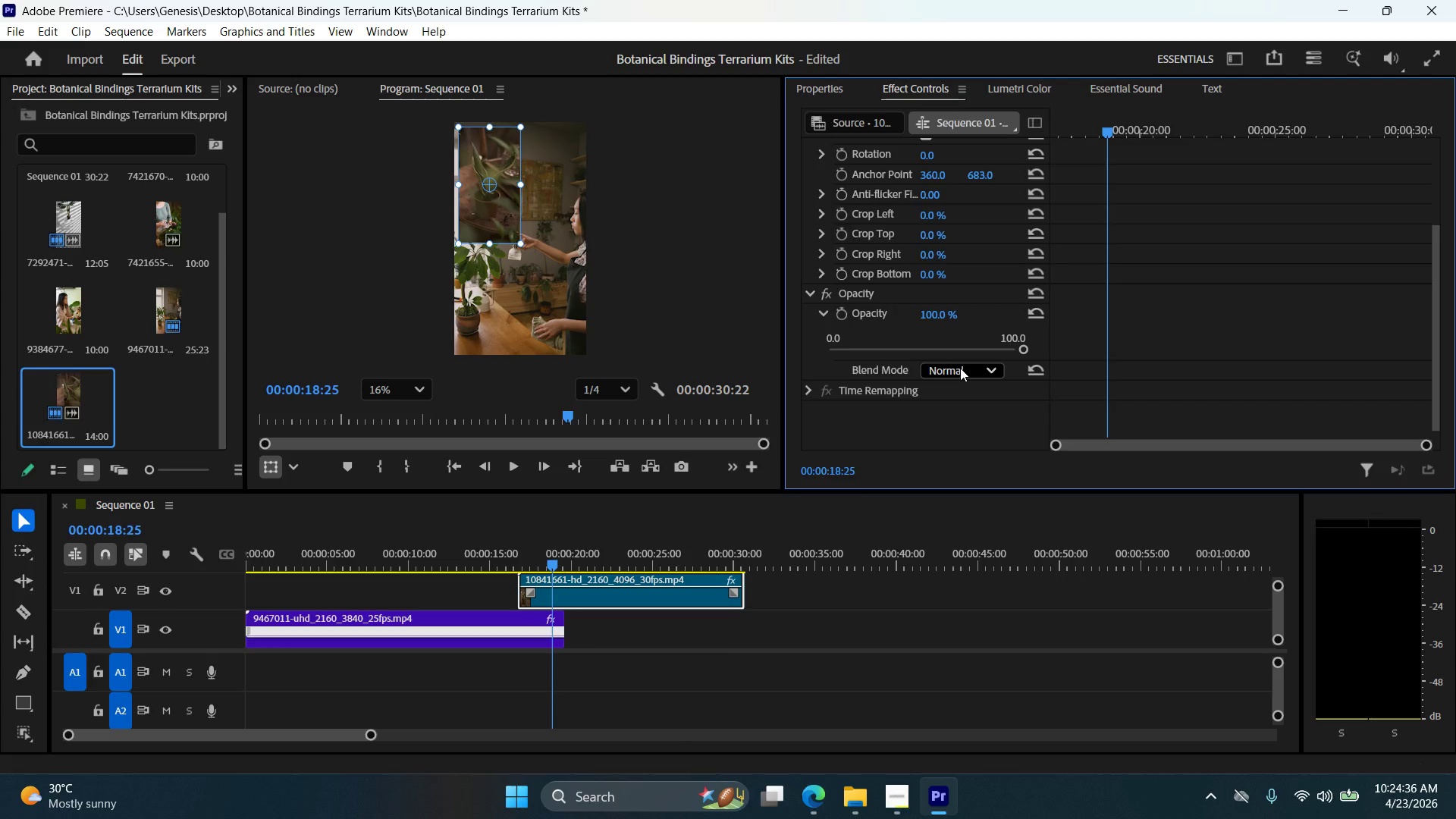 
scroll: coordinate [987, 317], scroll_direction: down, amount: 2.0
 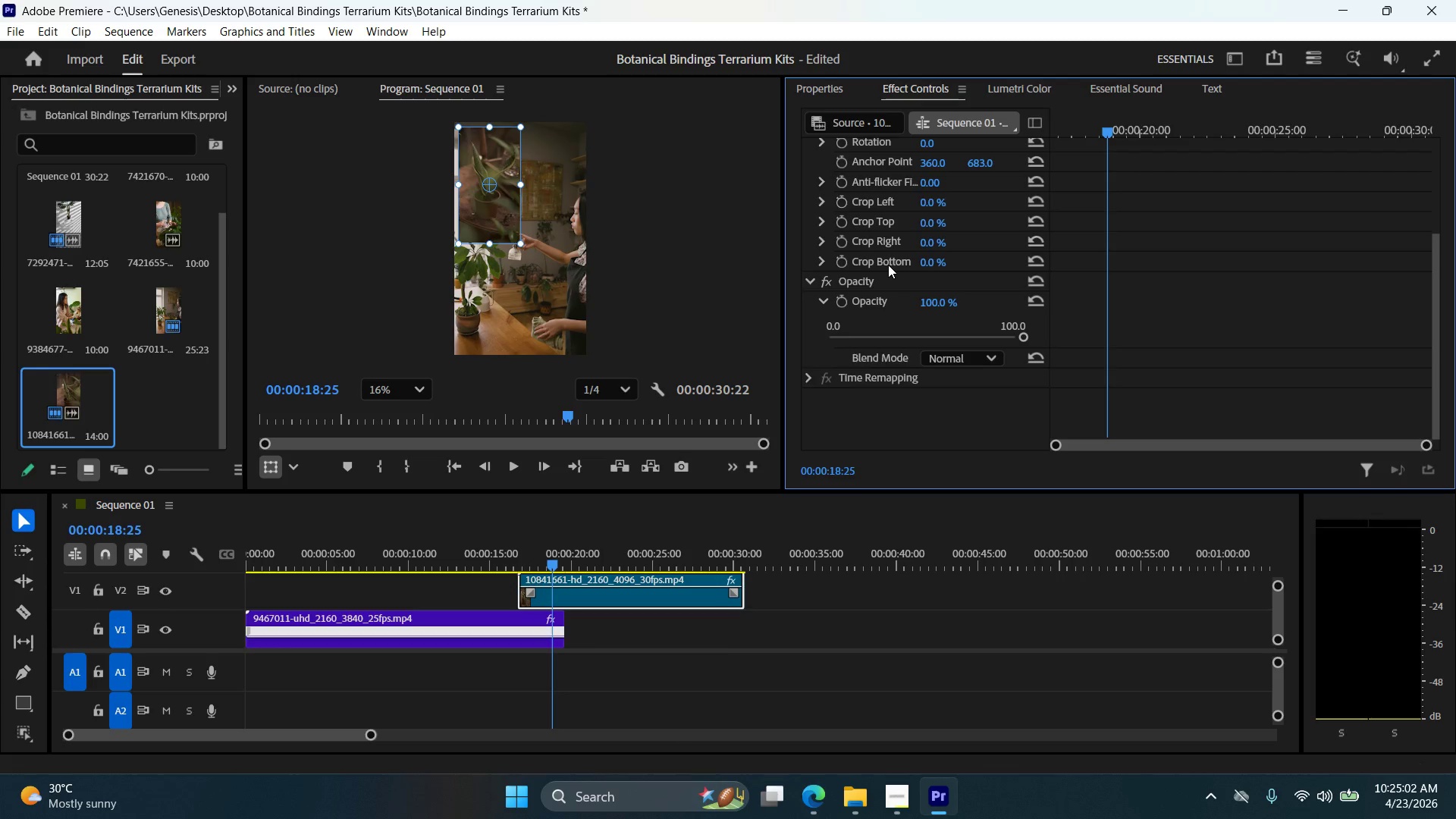 
wait(26.01)
 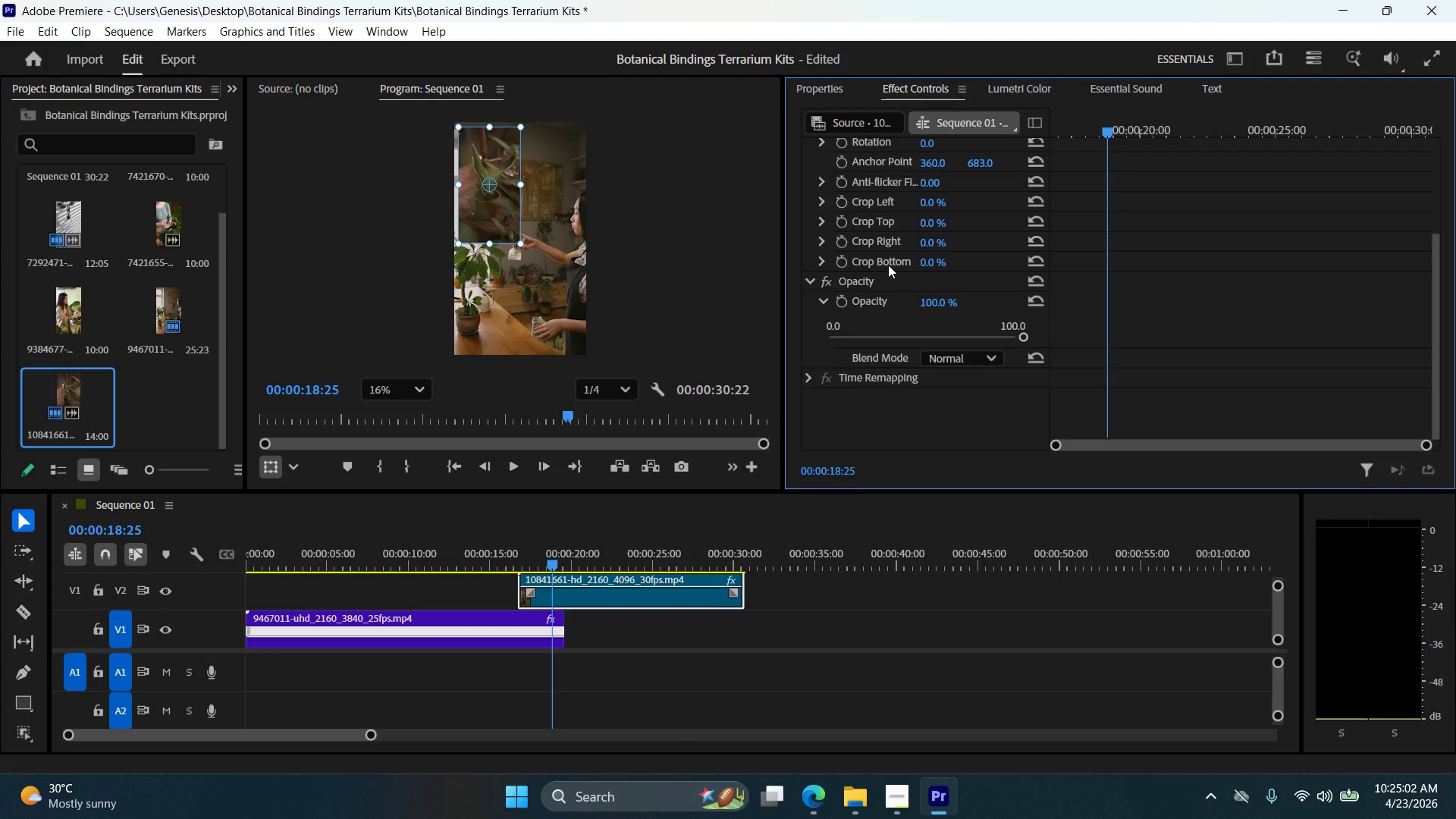 
left_click([958, 355])
 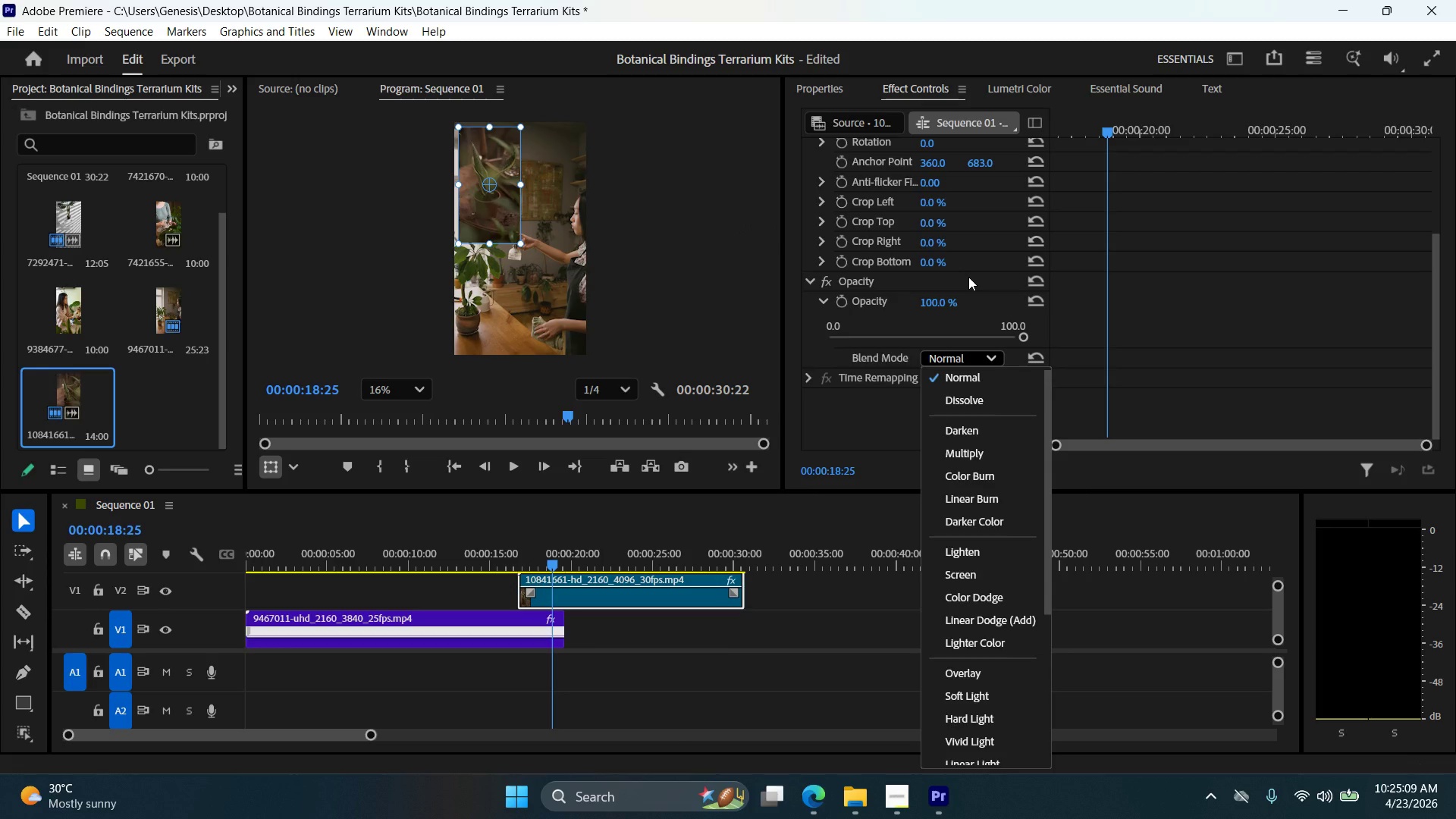 
left_click([969, 281])
 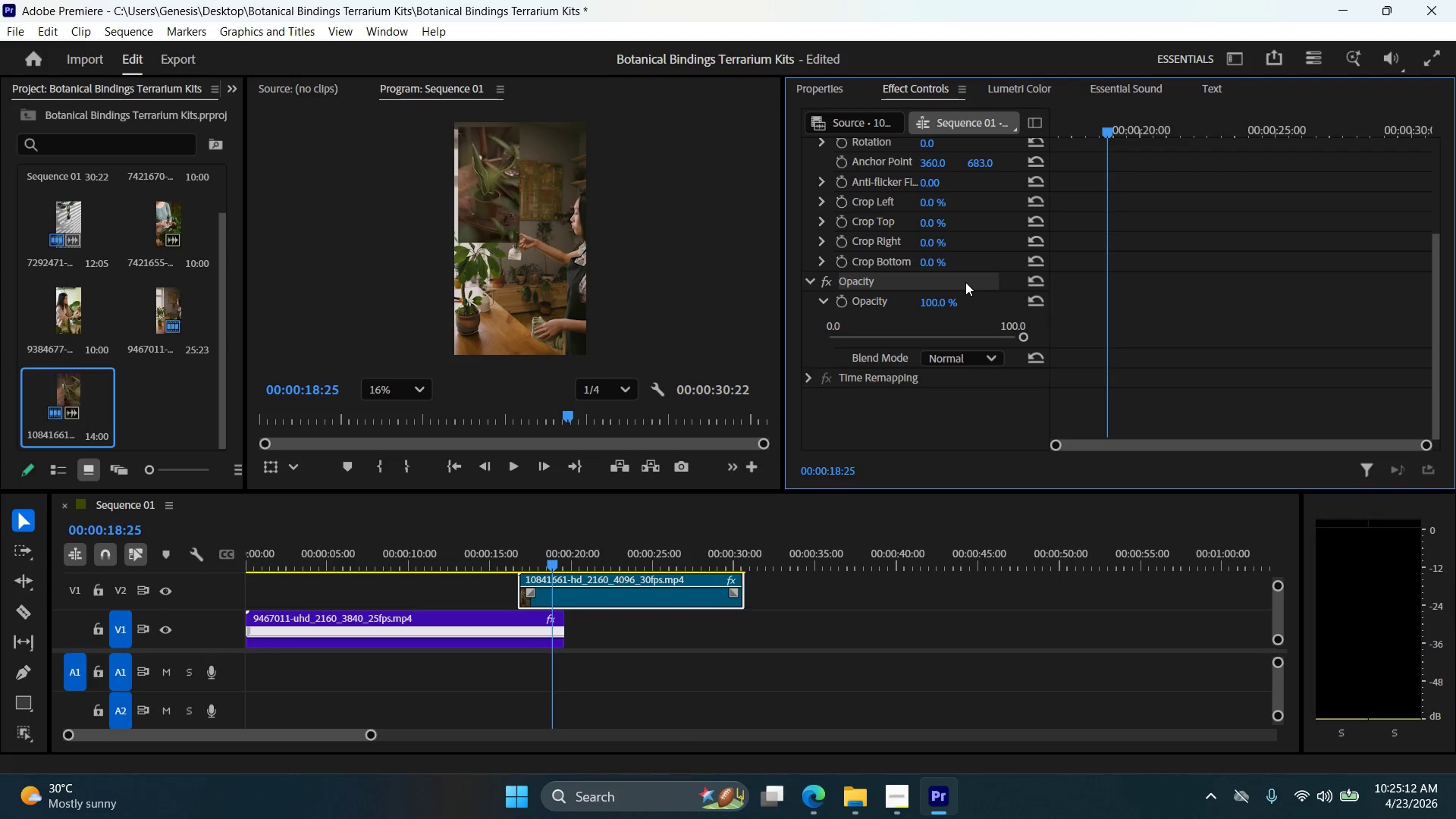 
scroll: coordinate [959, 287], scroll_direction: down, amount: 1.0
 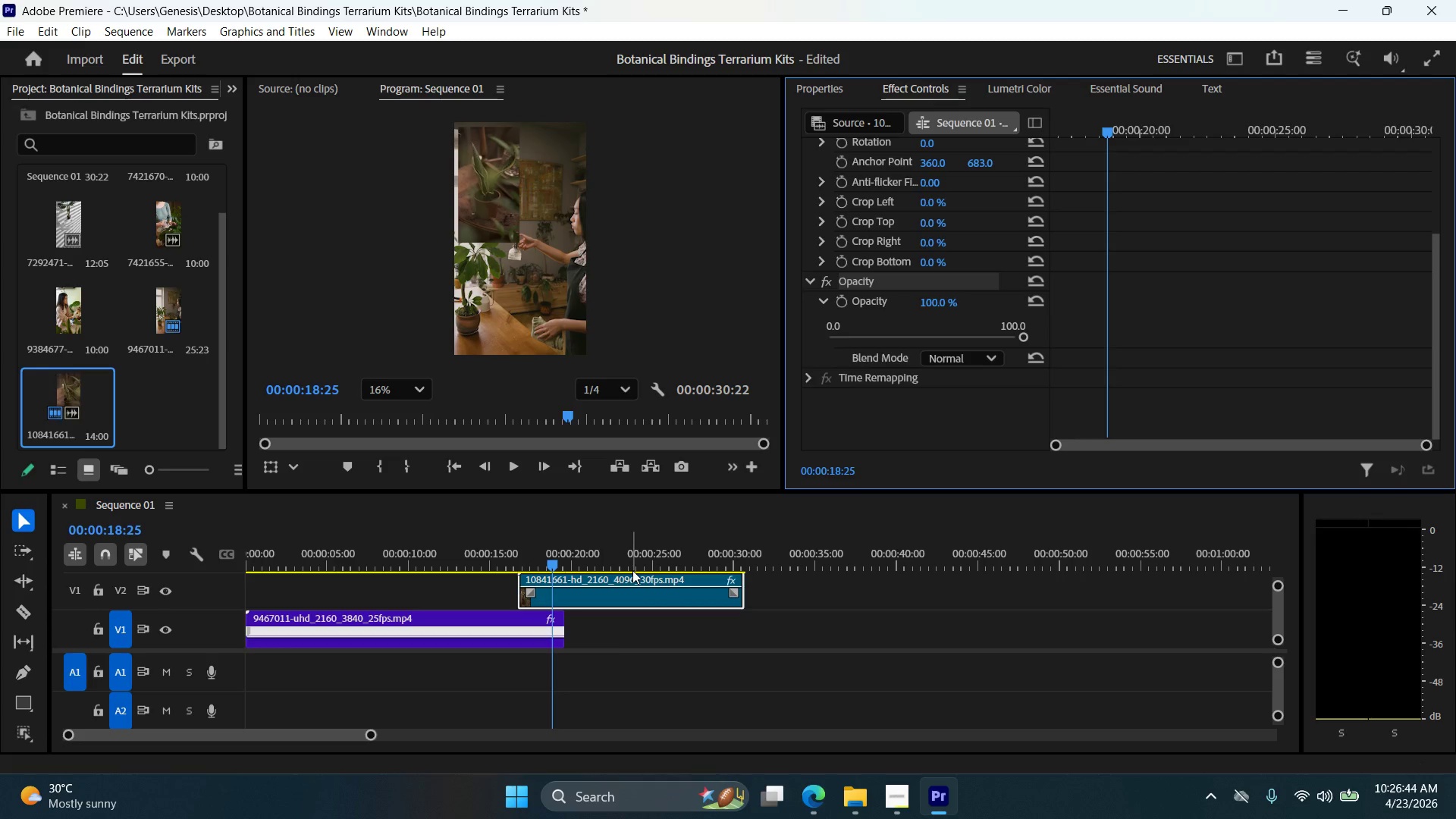 
wait(94.54)
 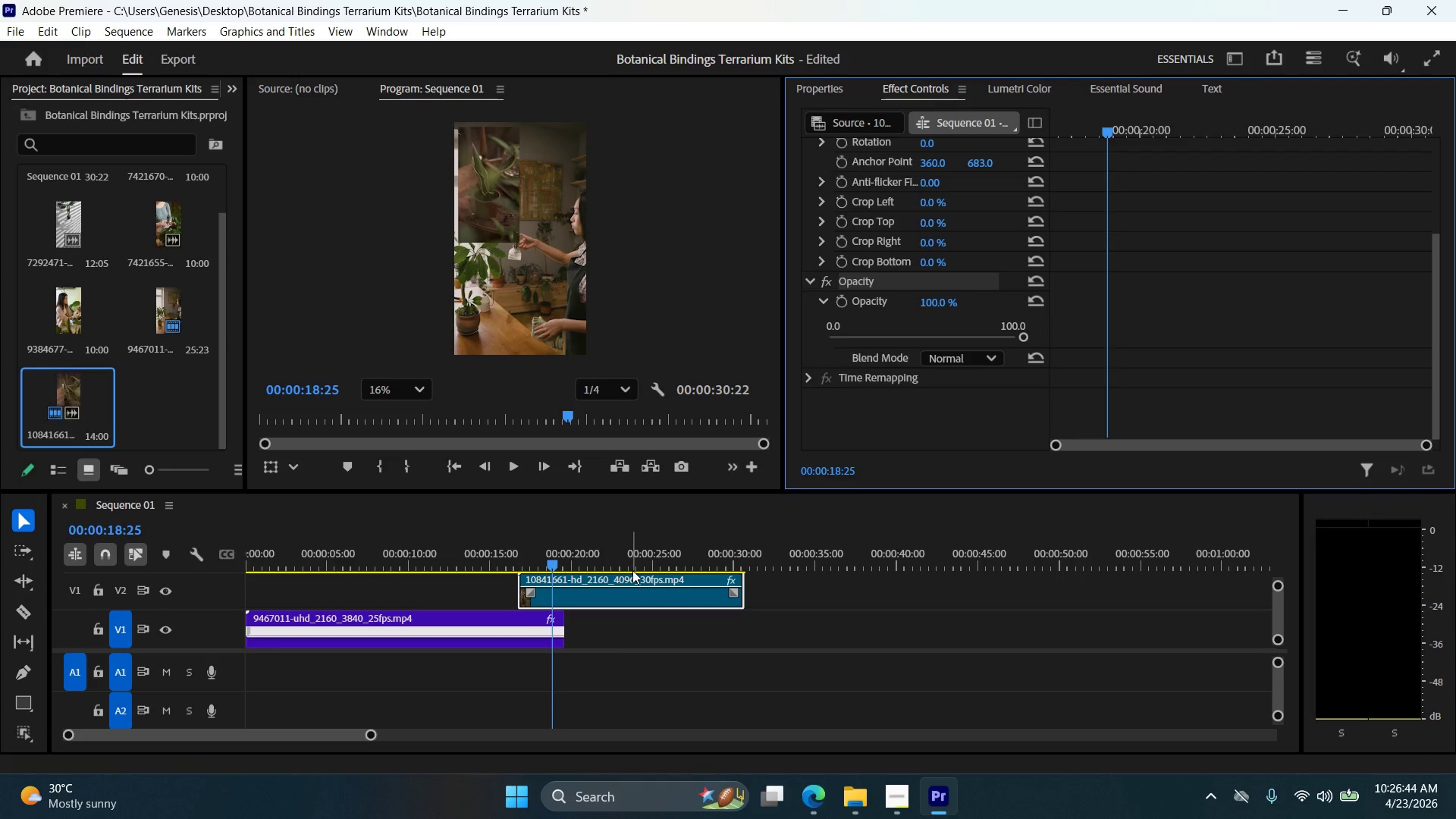 
left_click_drag(start_coordinate=[918, 492], to_coordinate=[919, 563])
 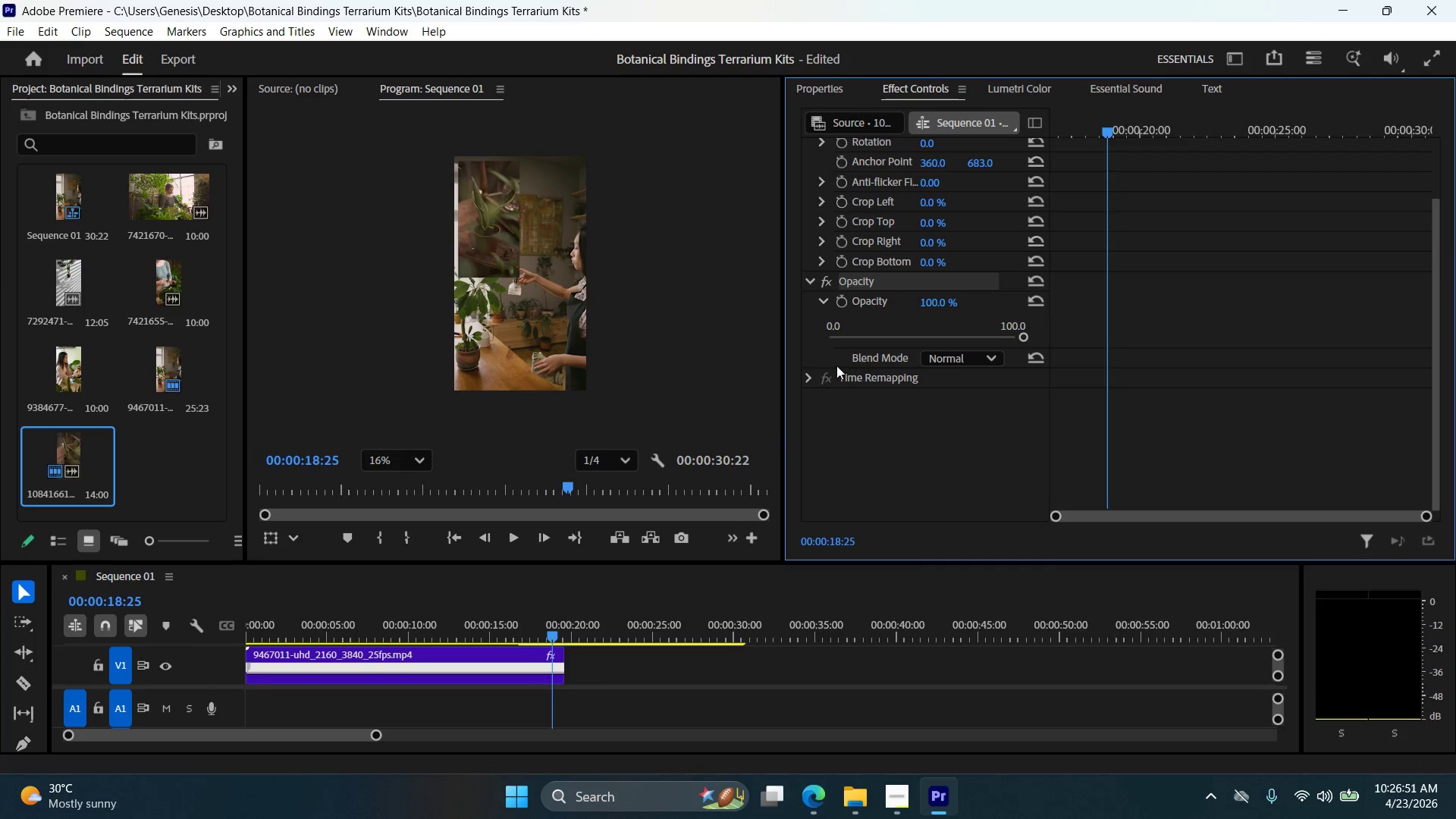 
mouse_move([867, 309])
 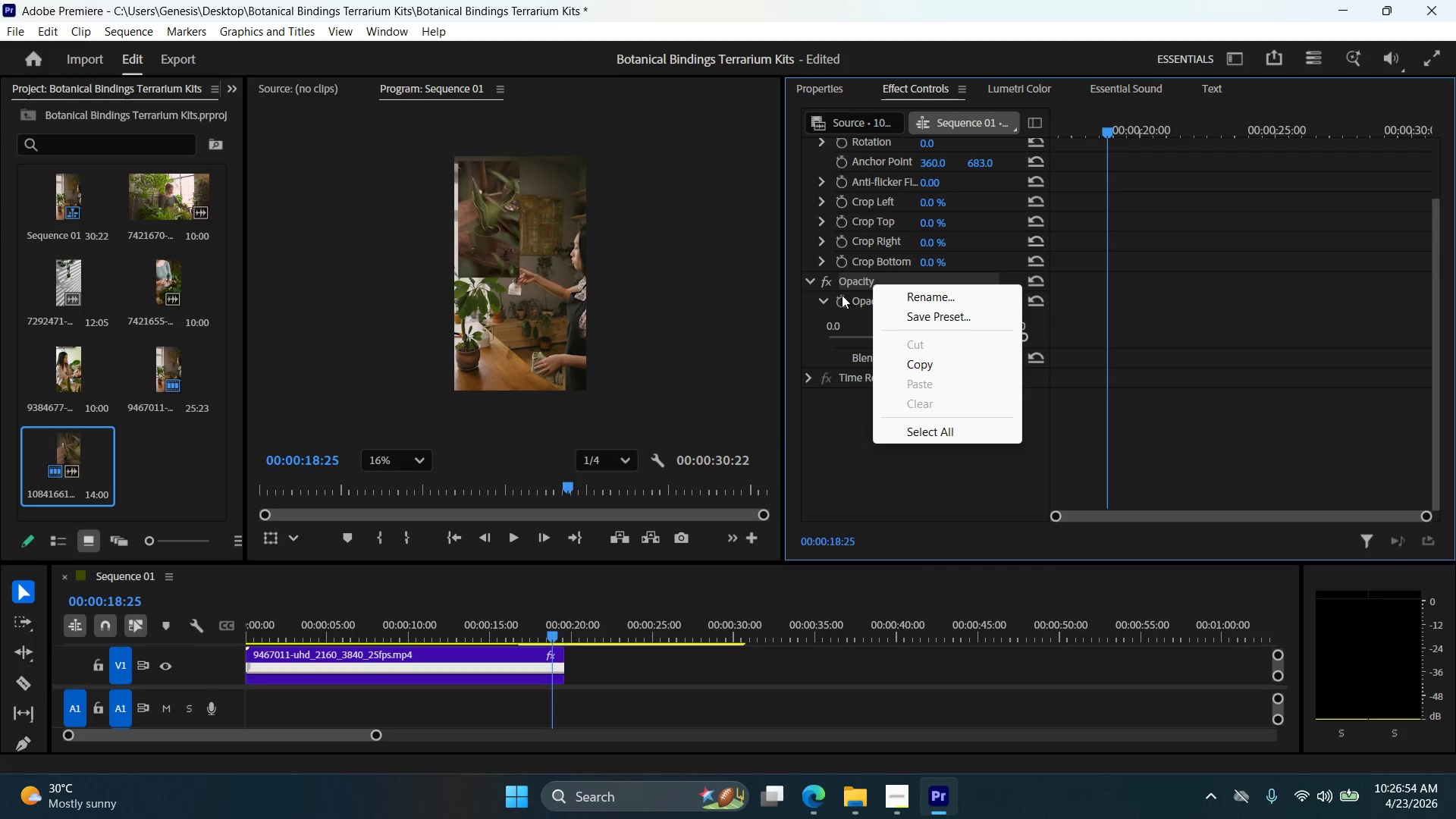 
left_click([850, 300])
 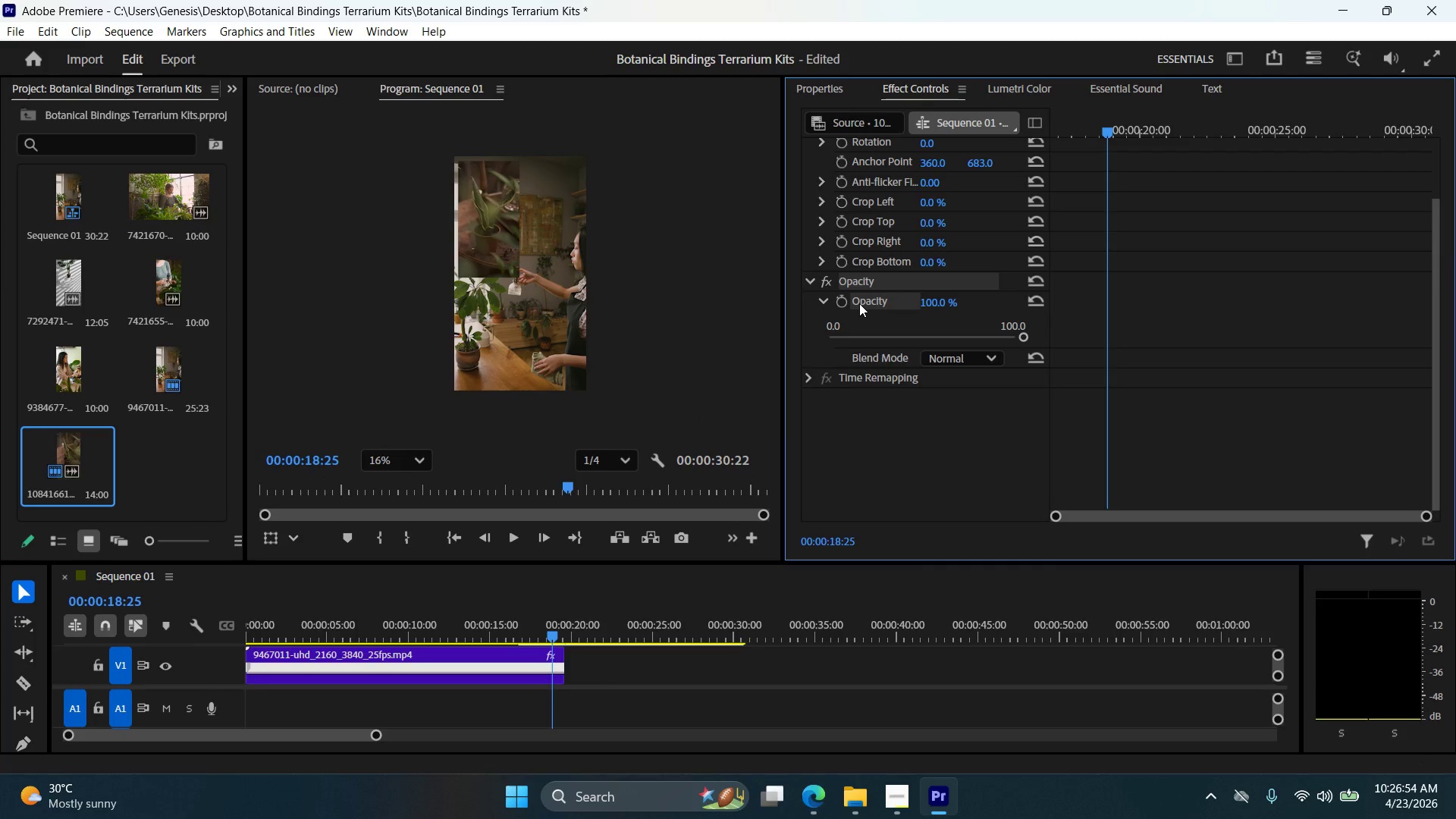 
right_click([859, 303])
 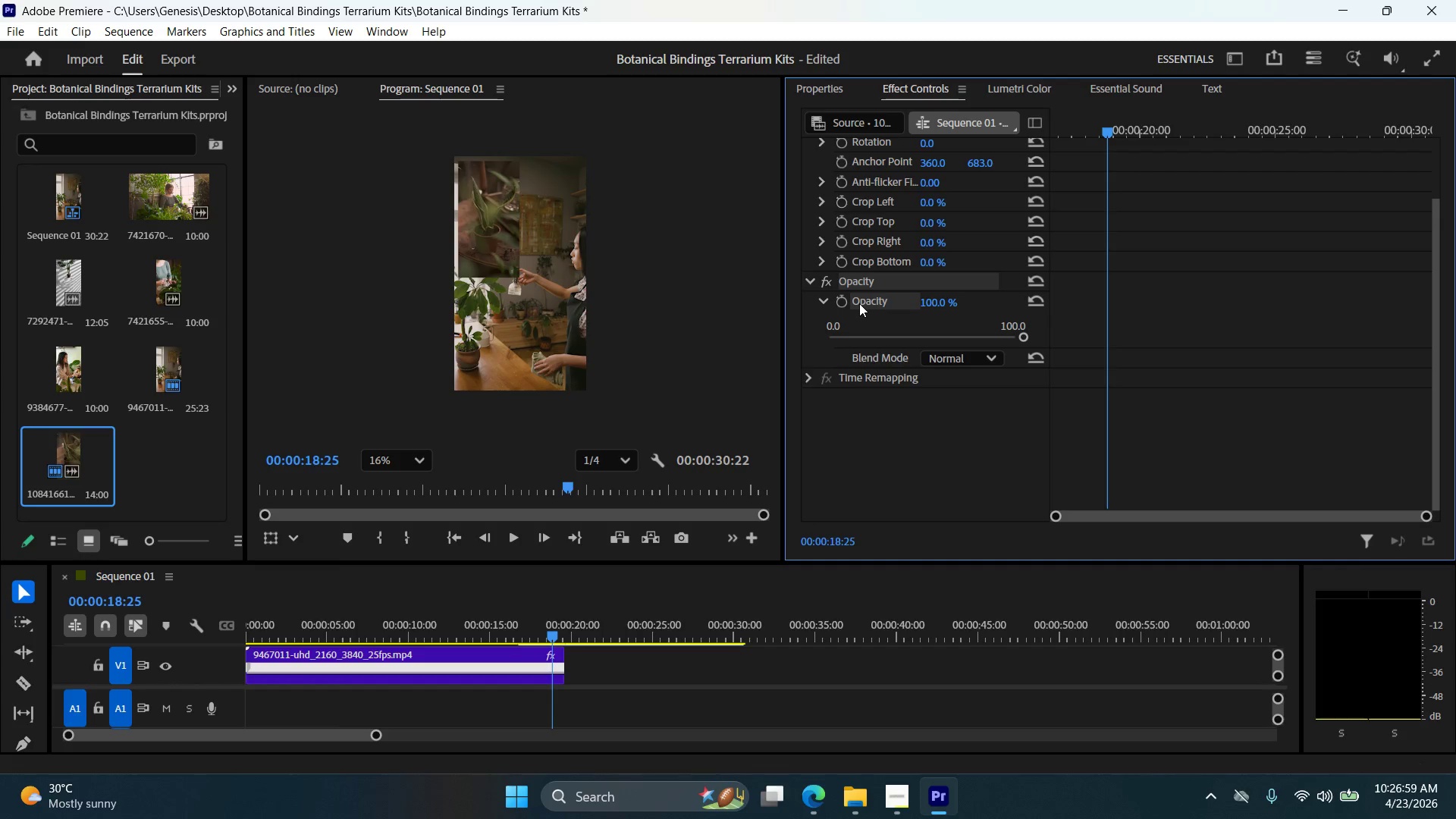 
wait(8.83)
 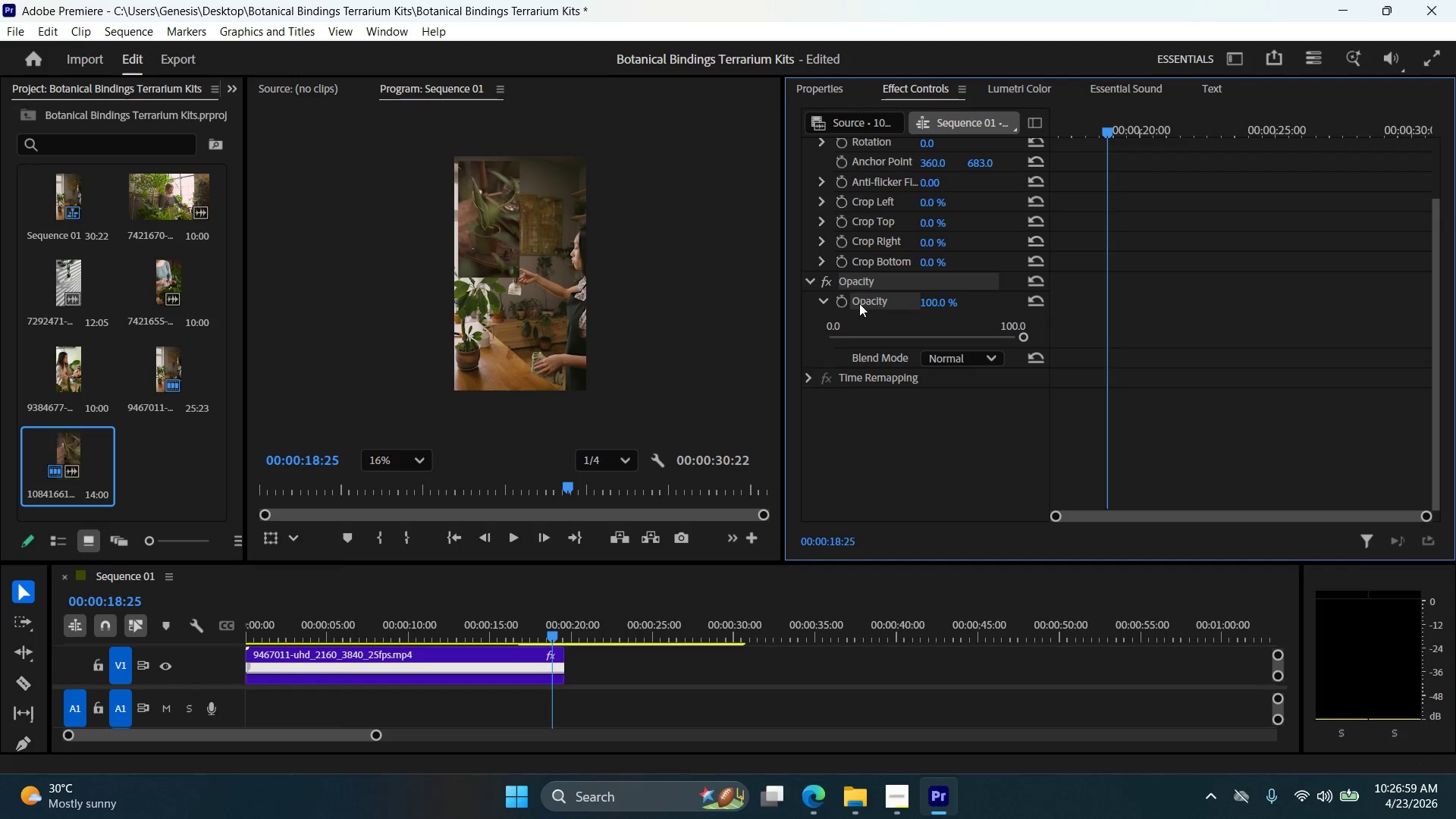 
left_click([380, 30])
 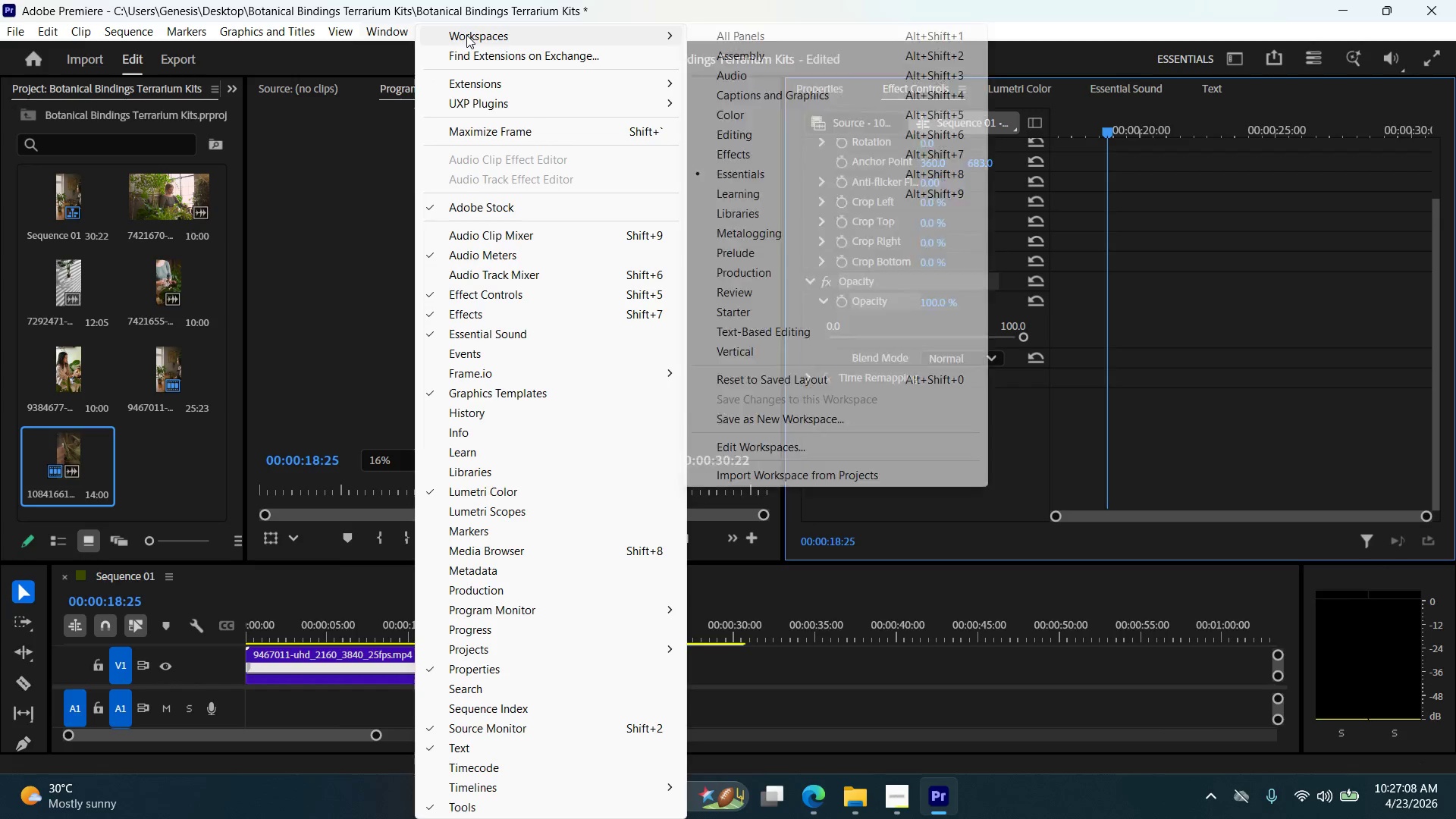 
wait(5.26)
 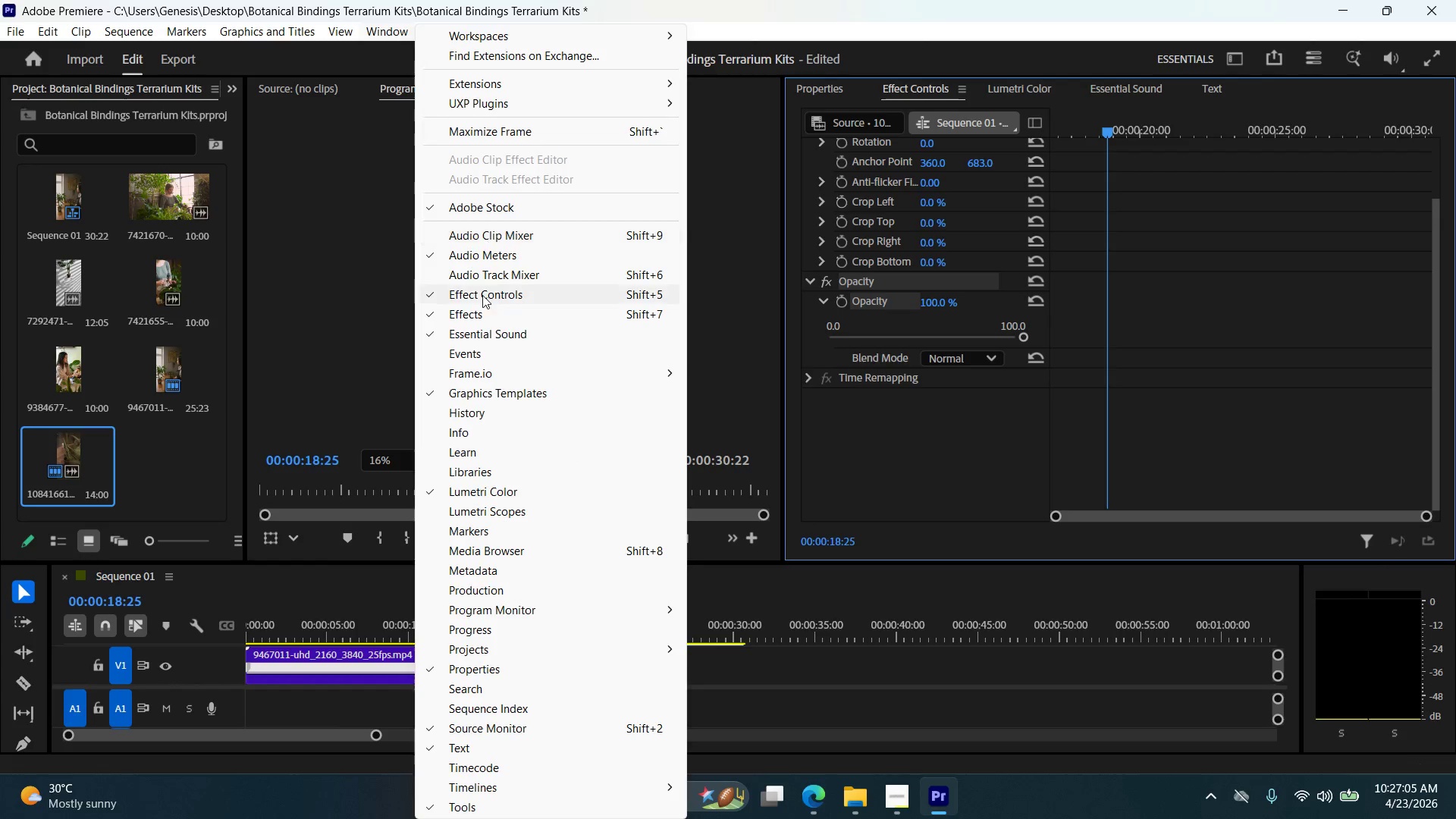 
left_click([748, 139])
 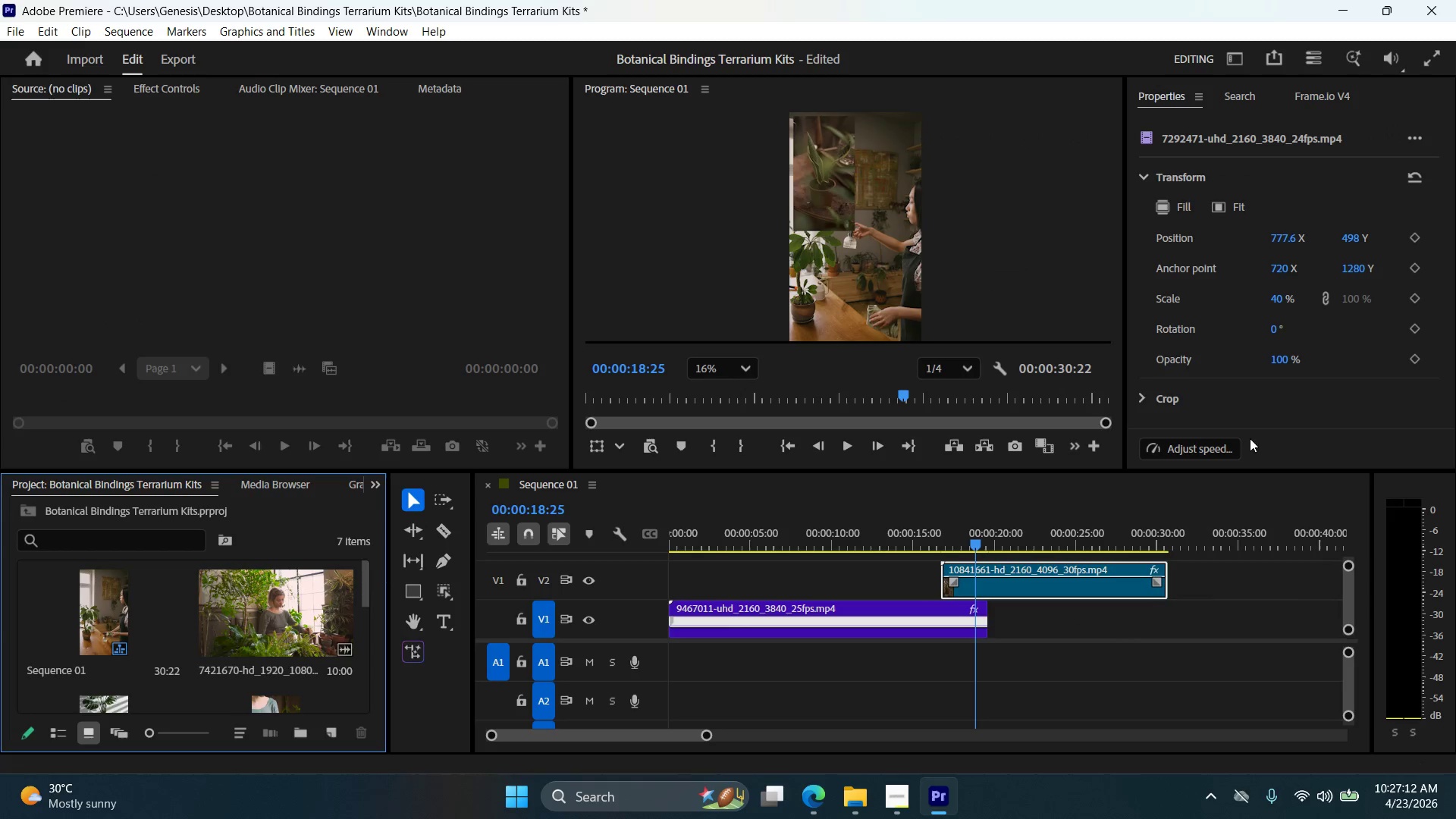 
left_click([1161, 361])
 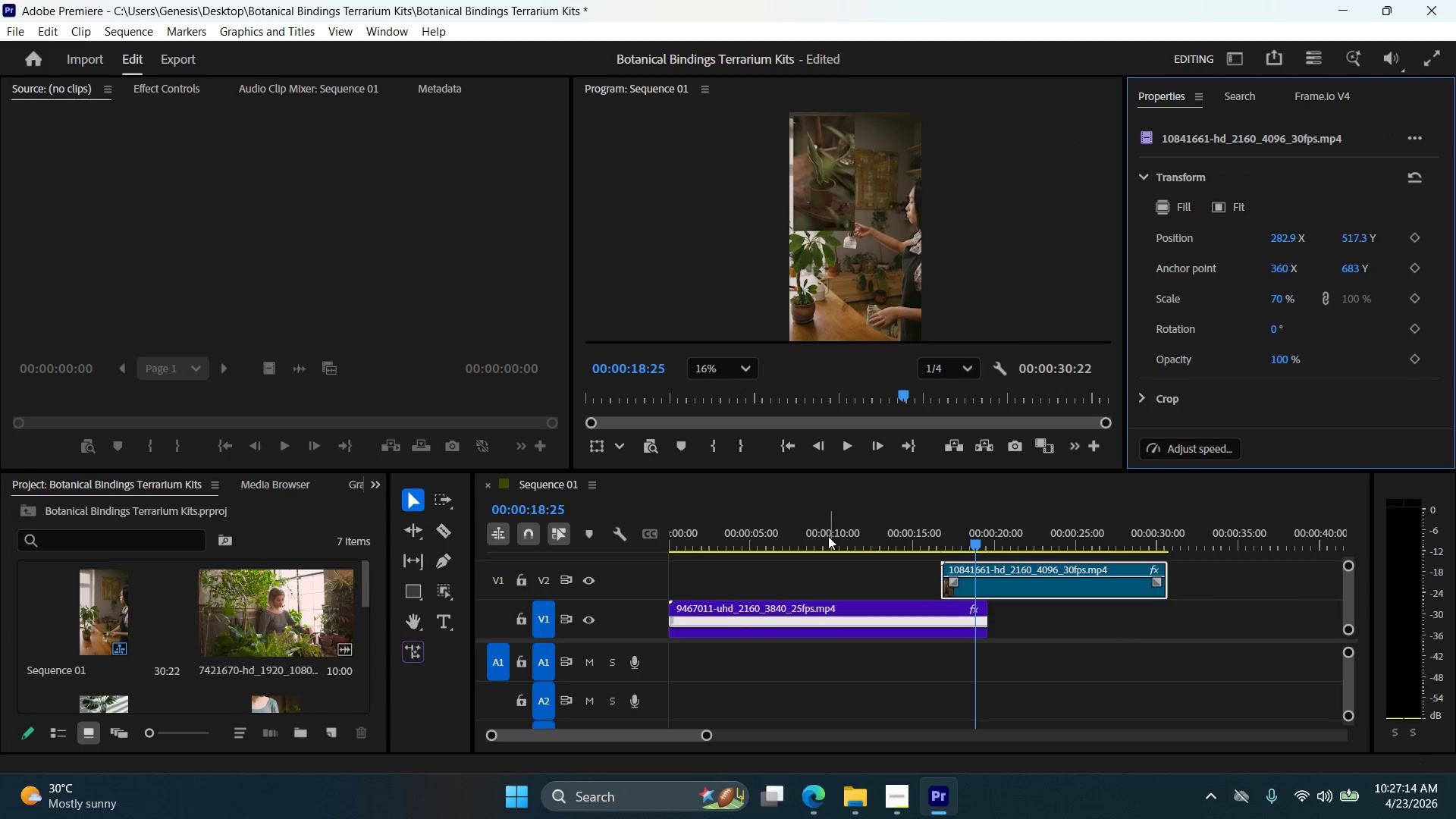 
left_click([1027, 582])
 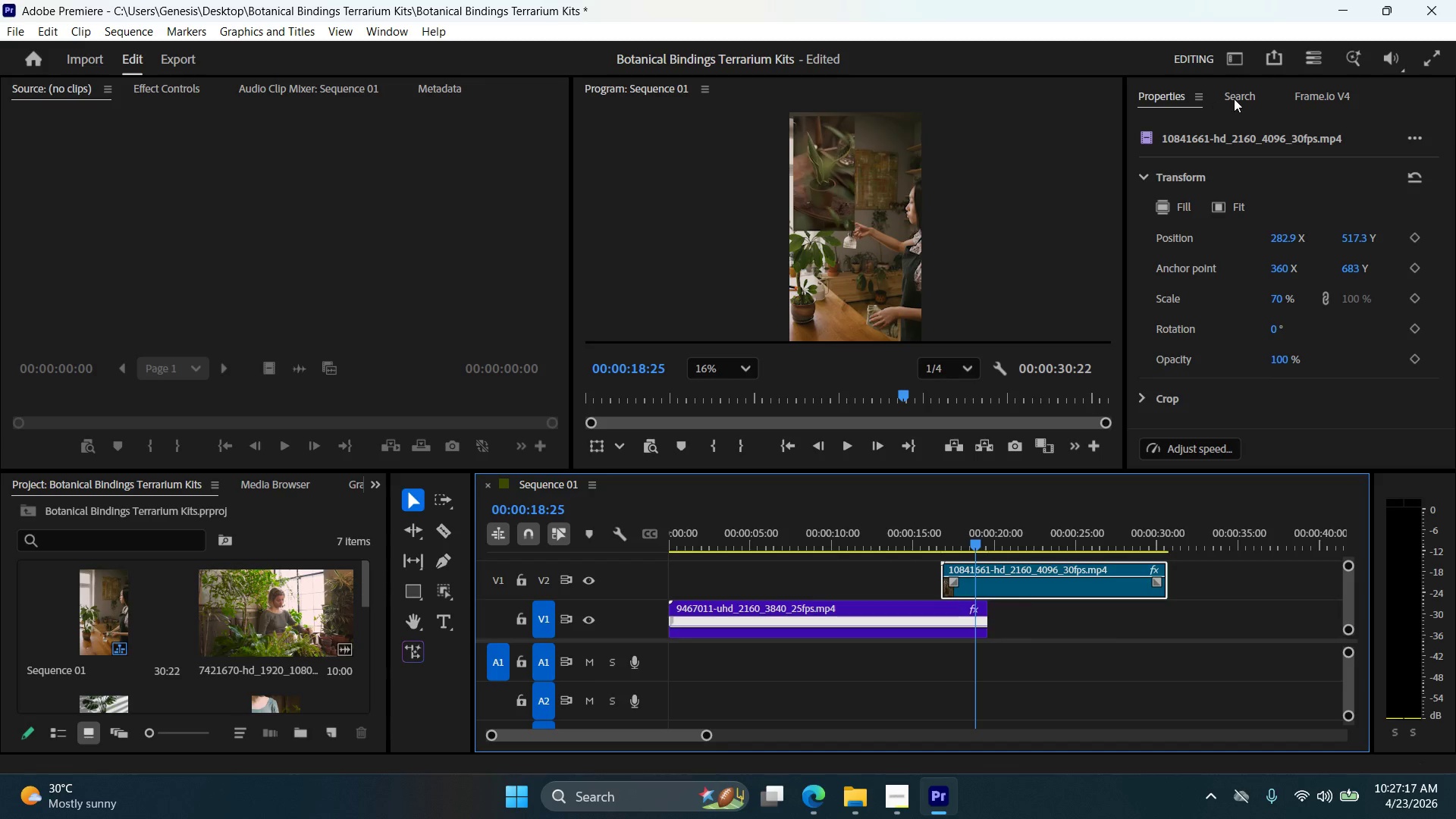 
double_click([1168, 100])
 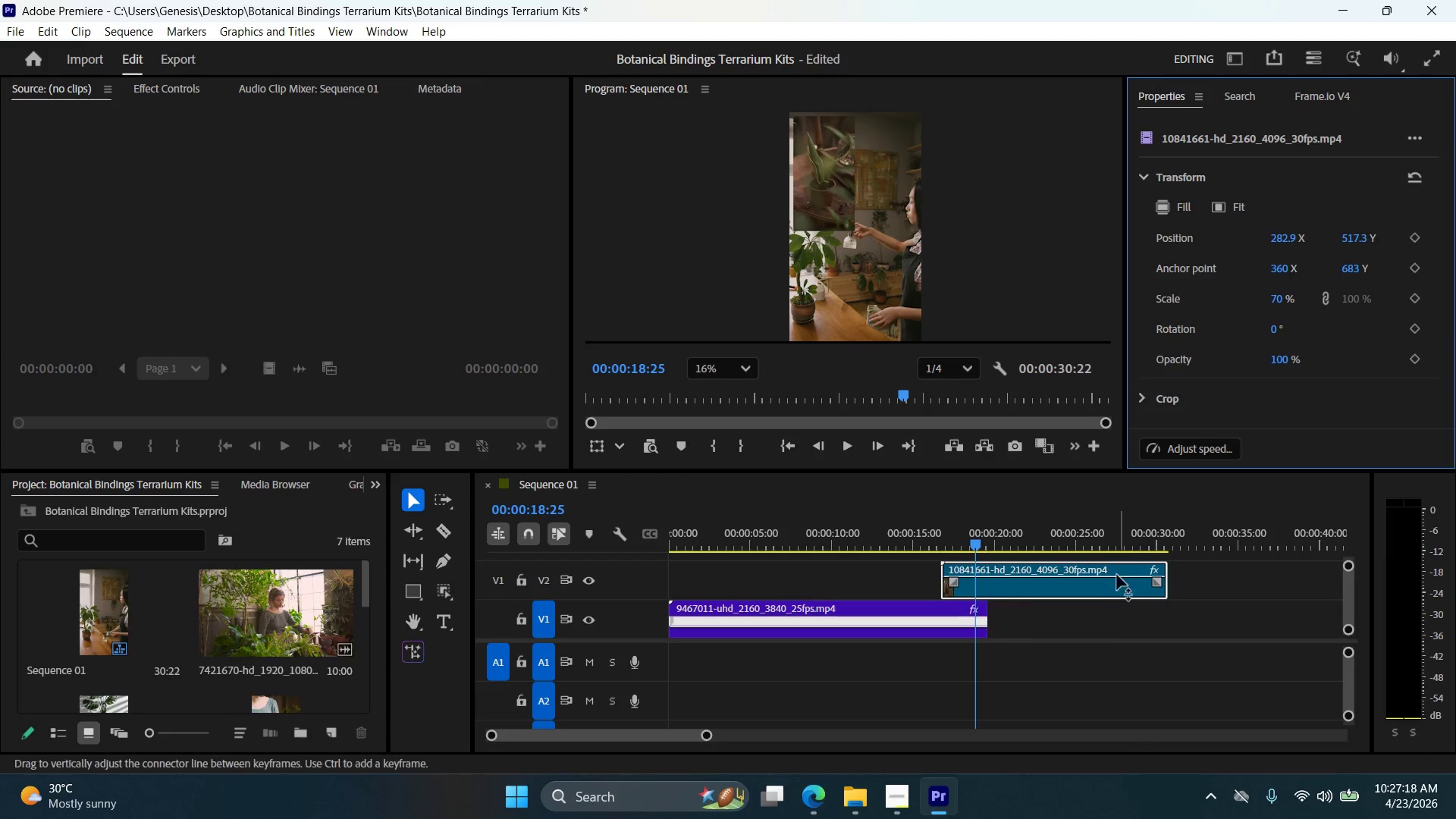 
left_click([1114, 588])
 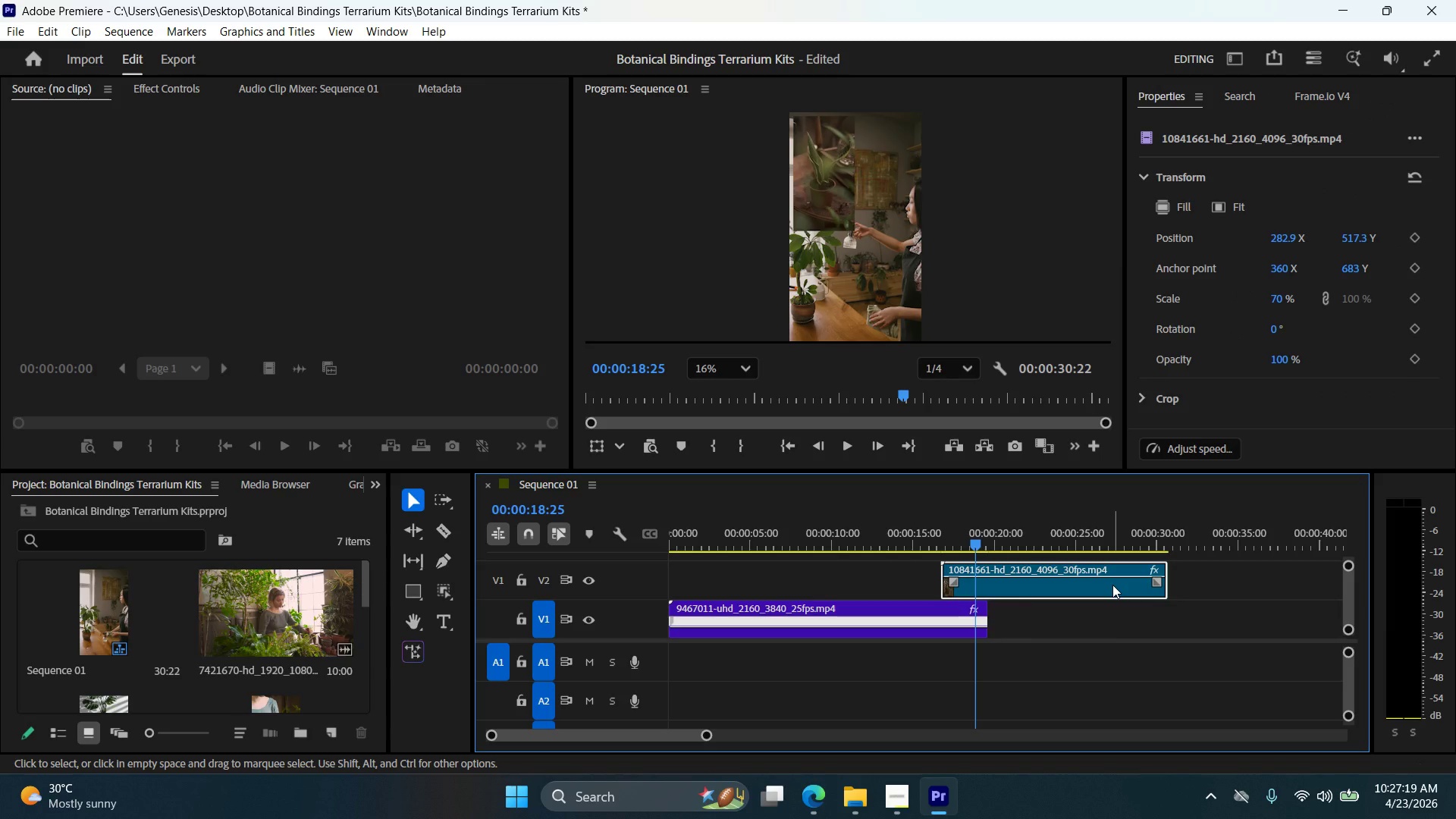 
left_click([1112, 584])
 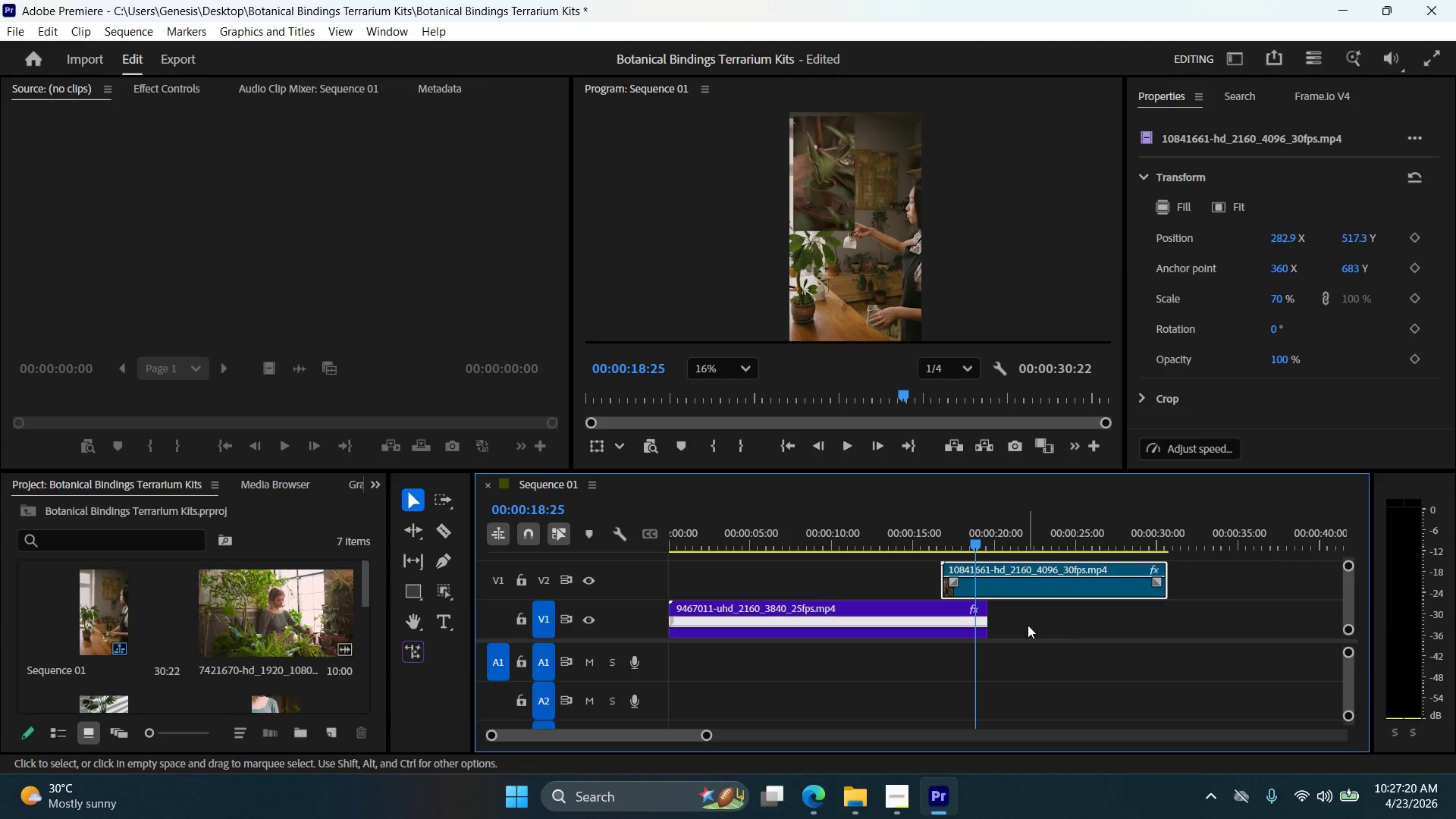 
double_click([940, 630])
 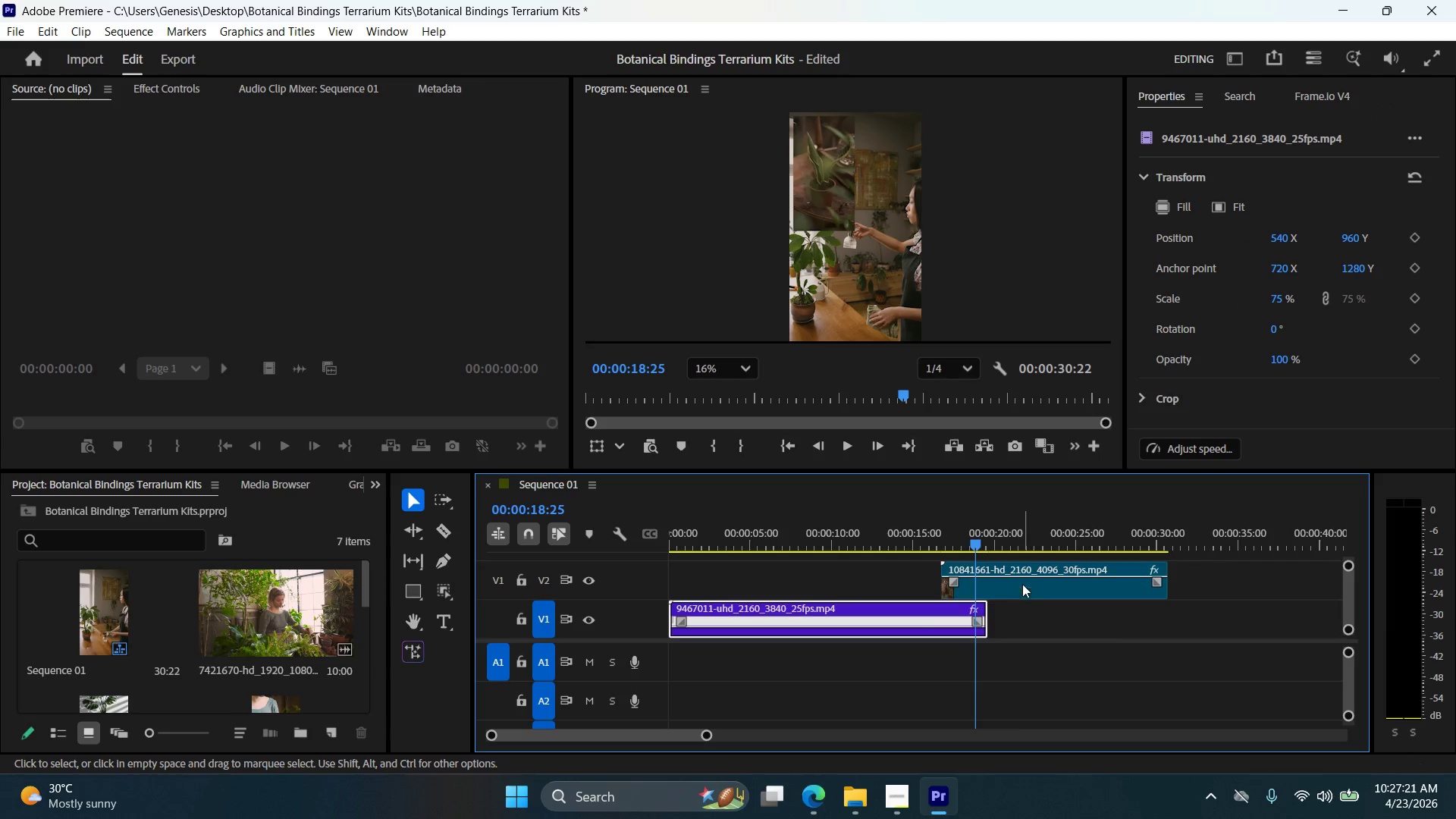 
left_click([1026, 577])
 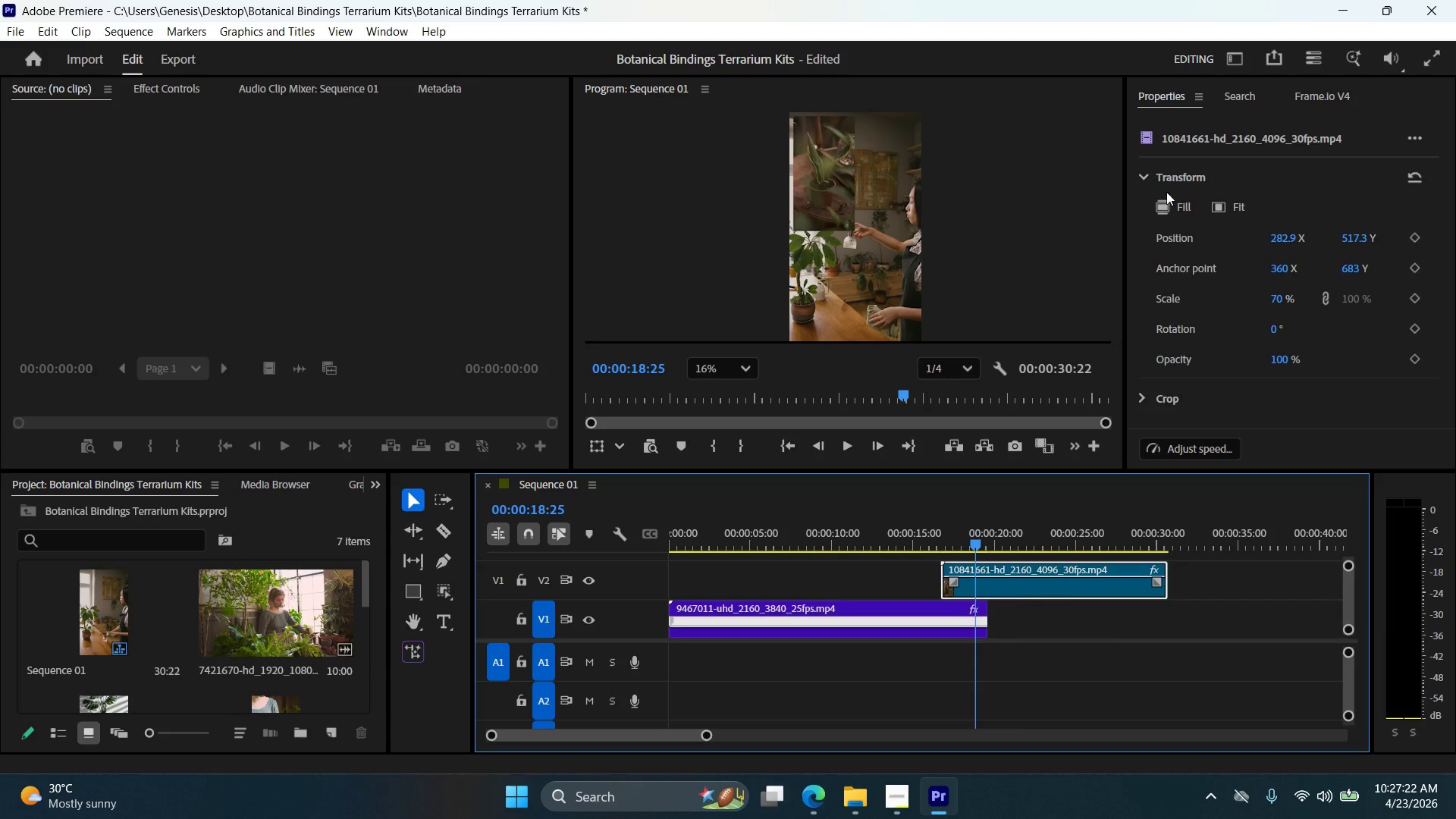 
left_click([1147, 181])
 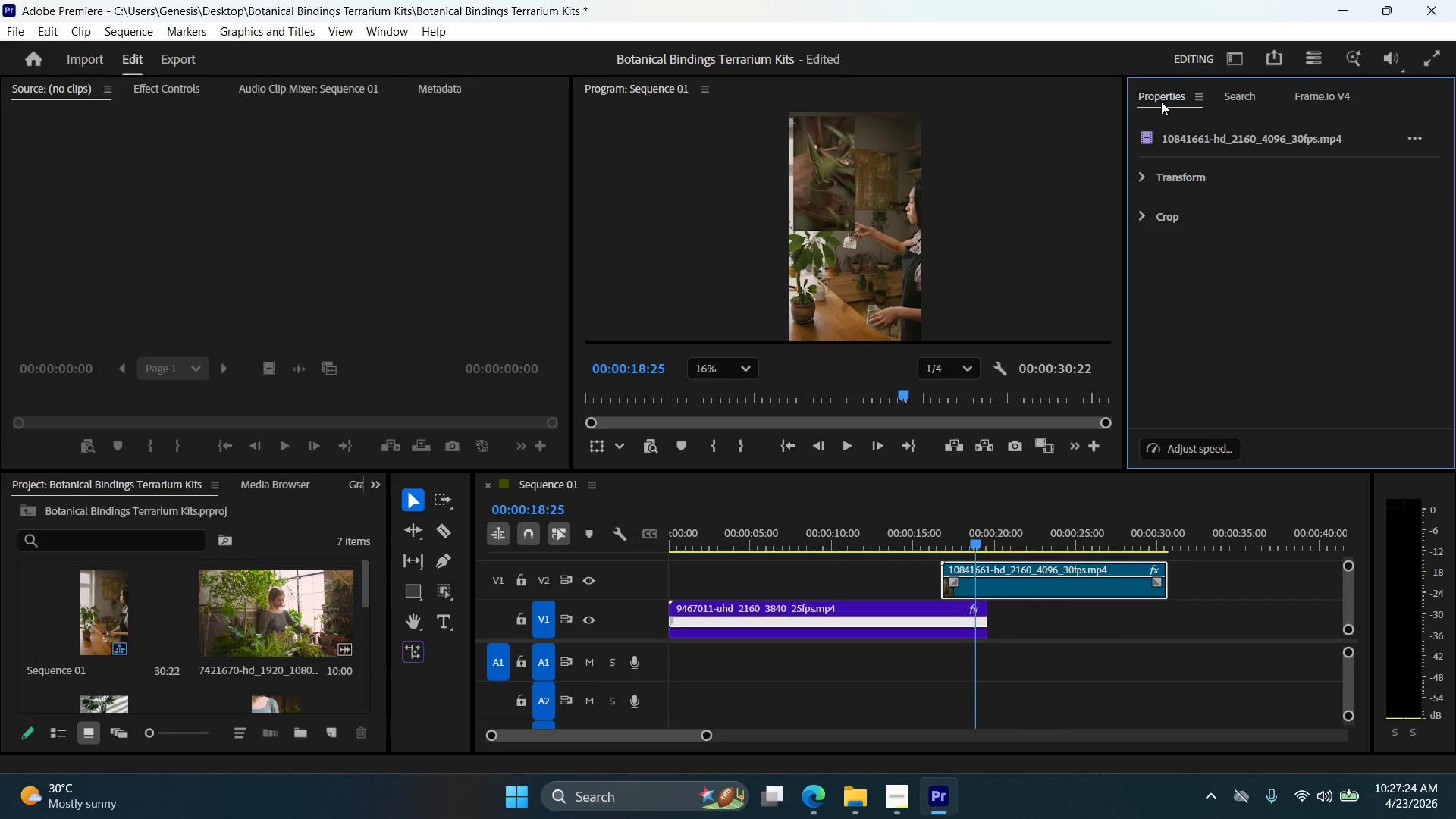 
double_click([1196, 96])
 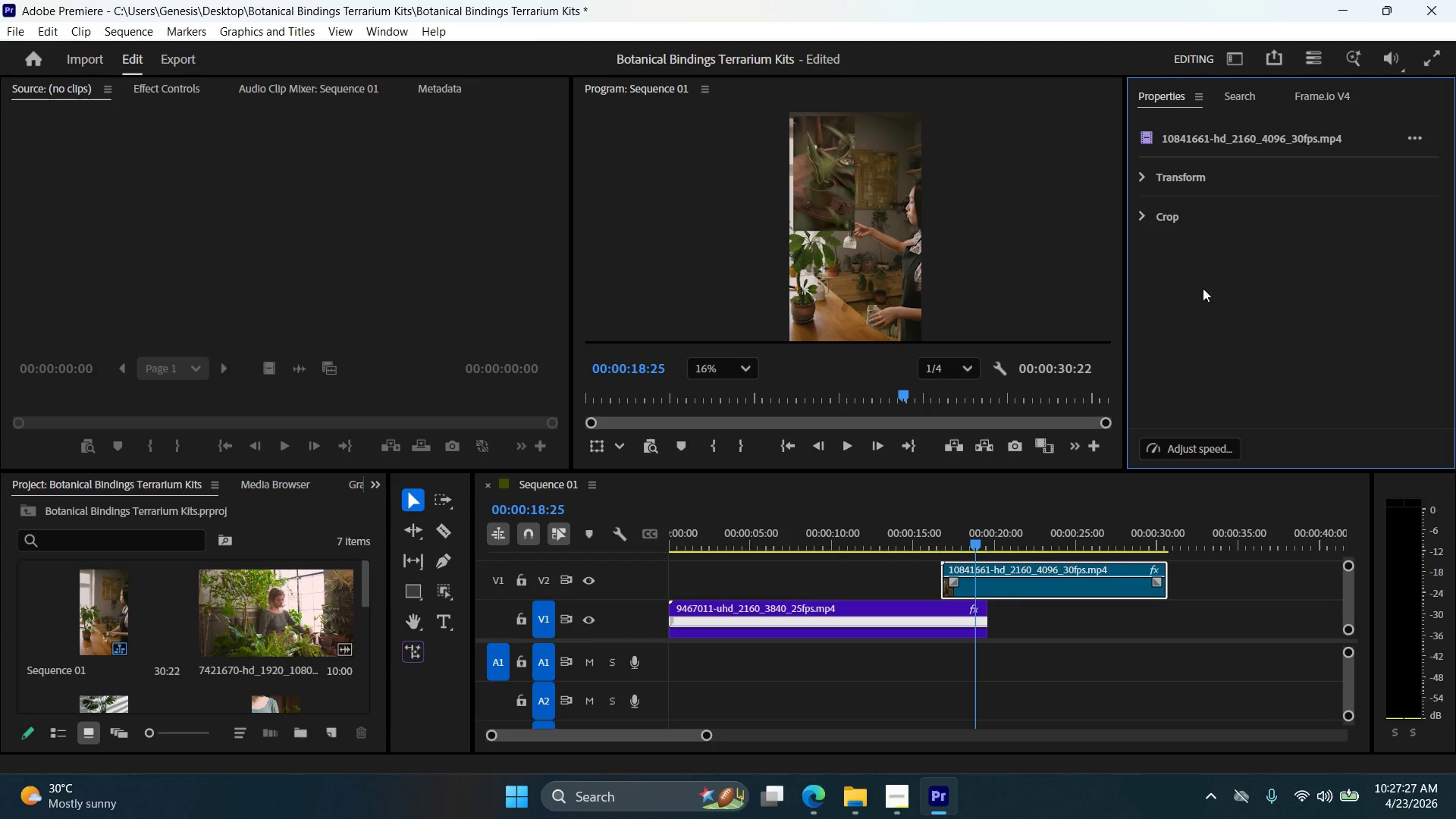 
left_click([1185, 146])
 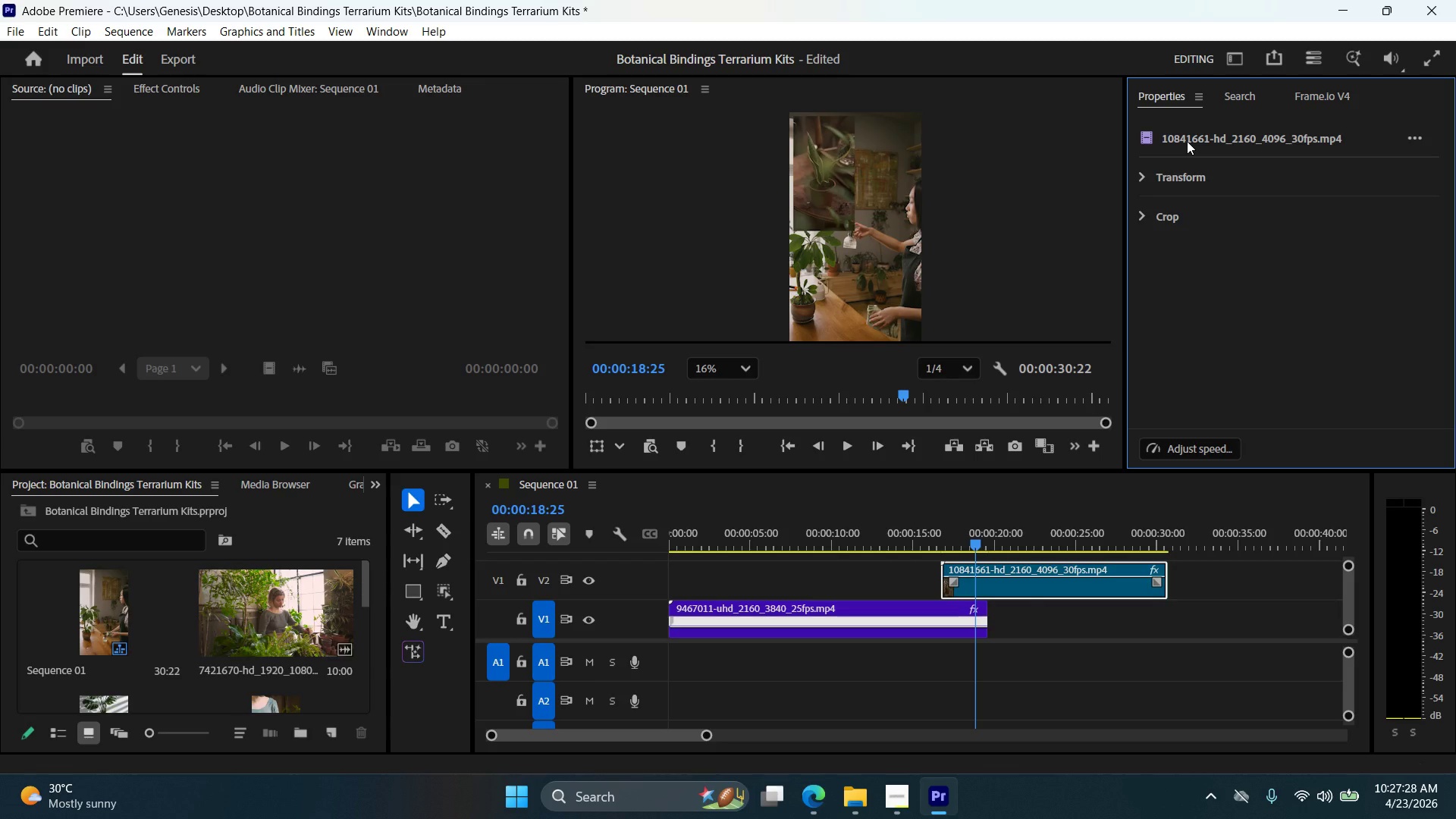 
left_click([1187, 141])
 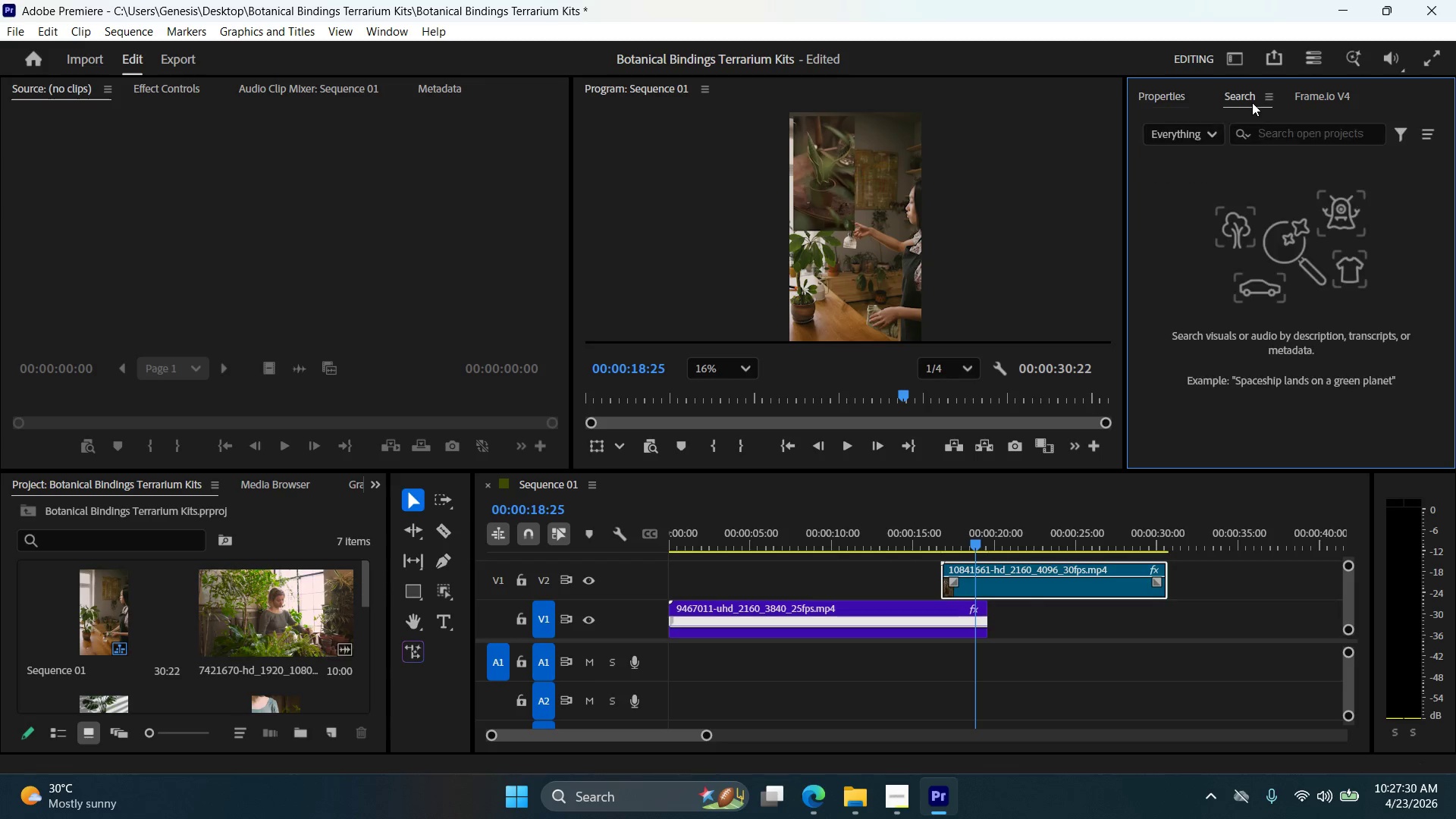 
double_click([1181, 93])
 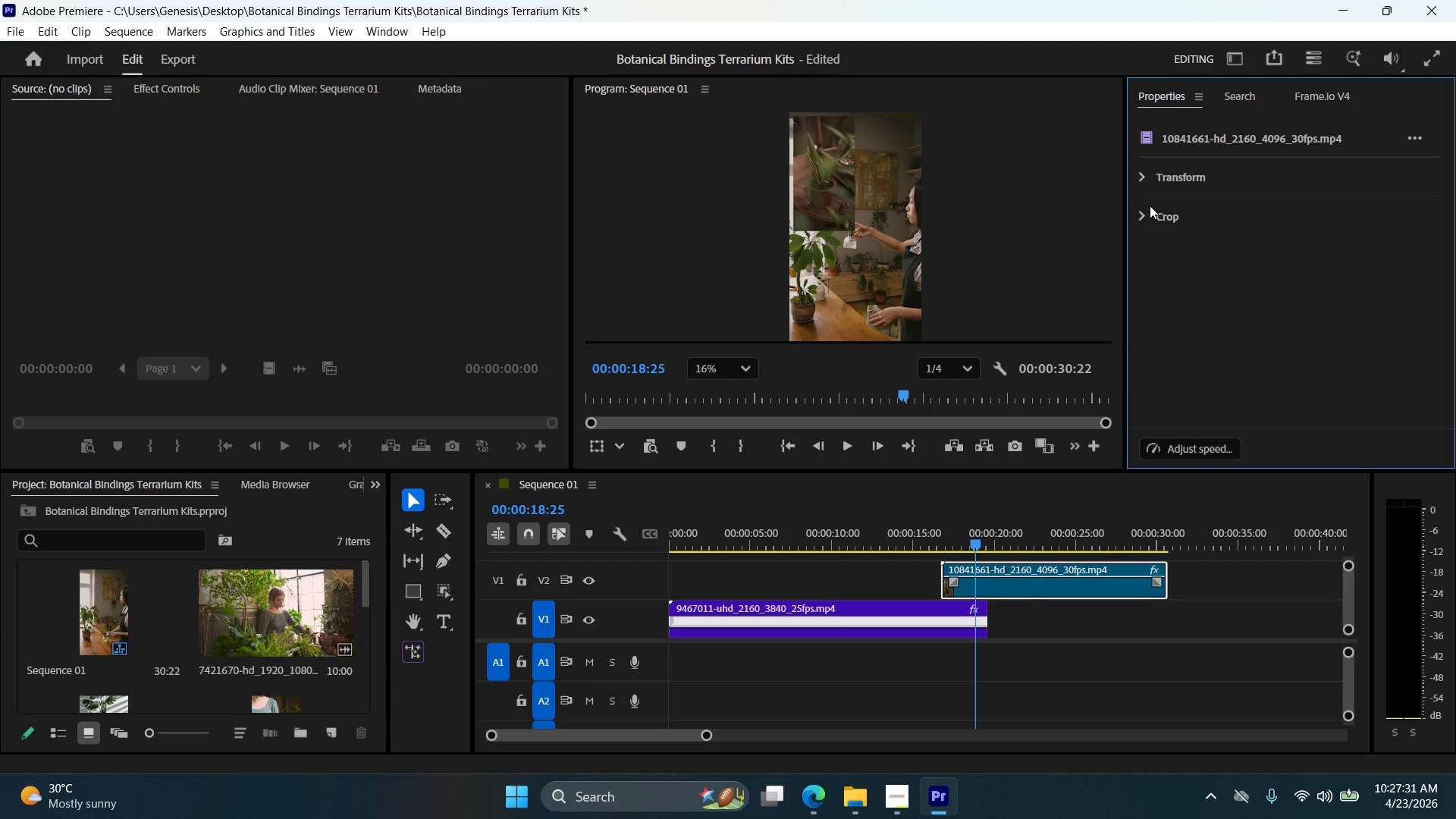 
left_click([1147, 214])
 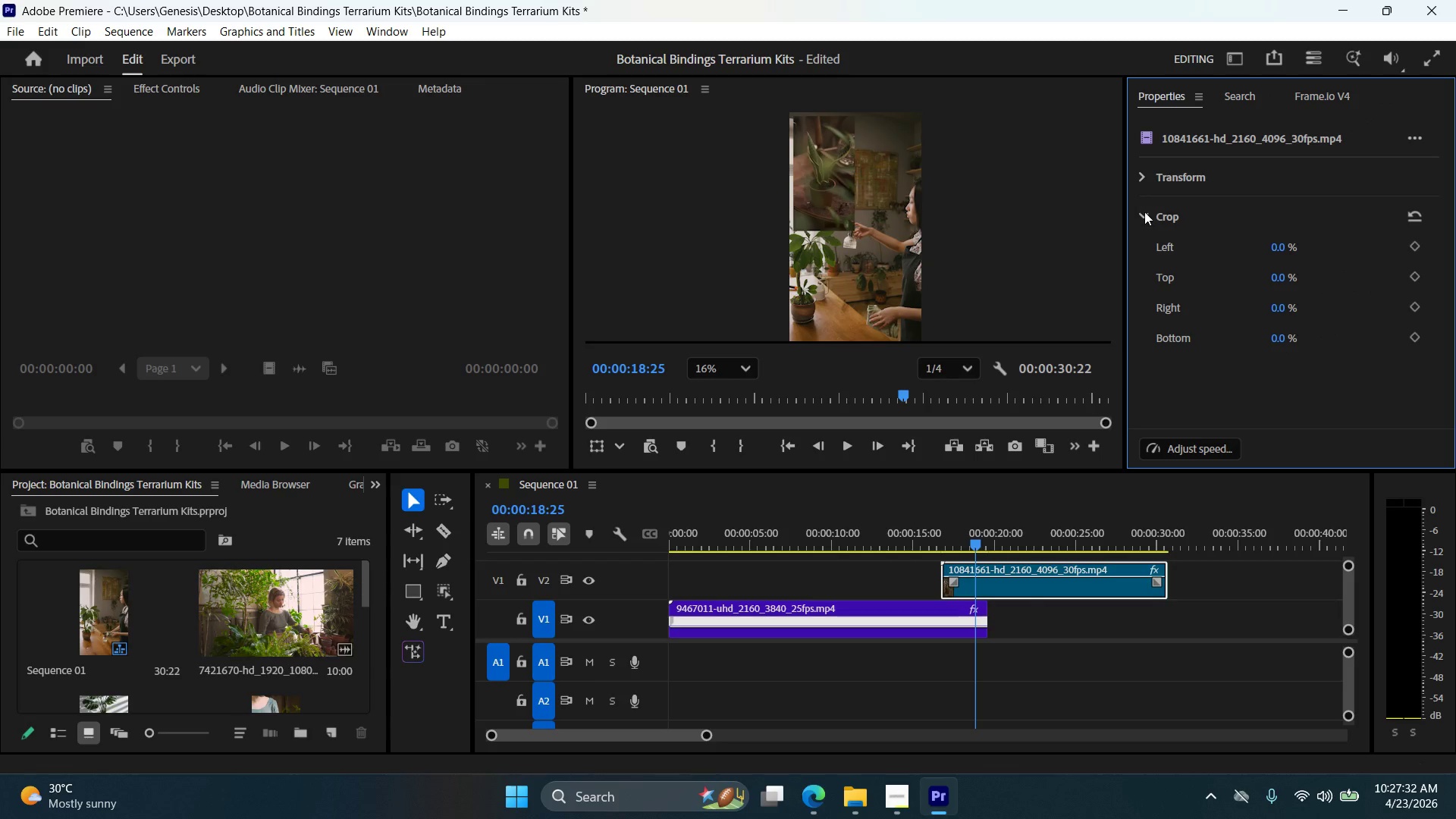 
left_click([1146, 183])
 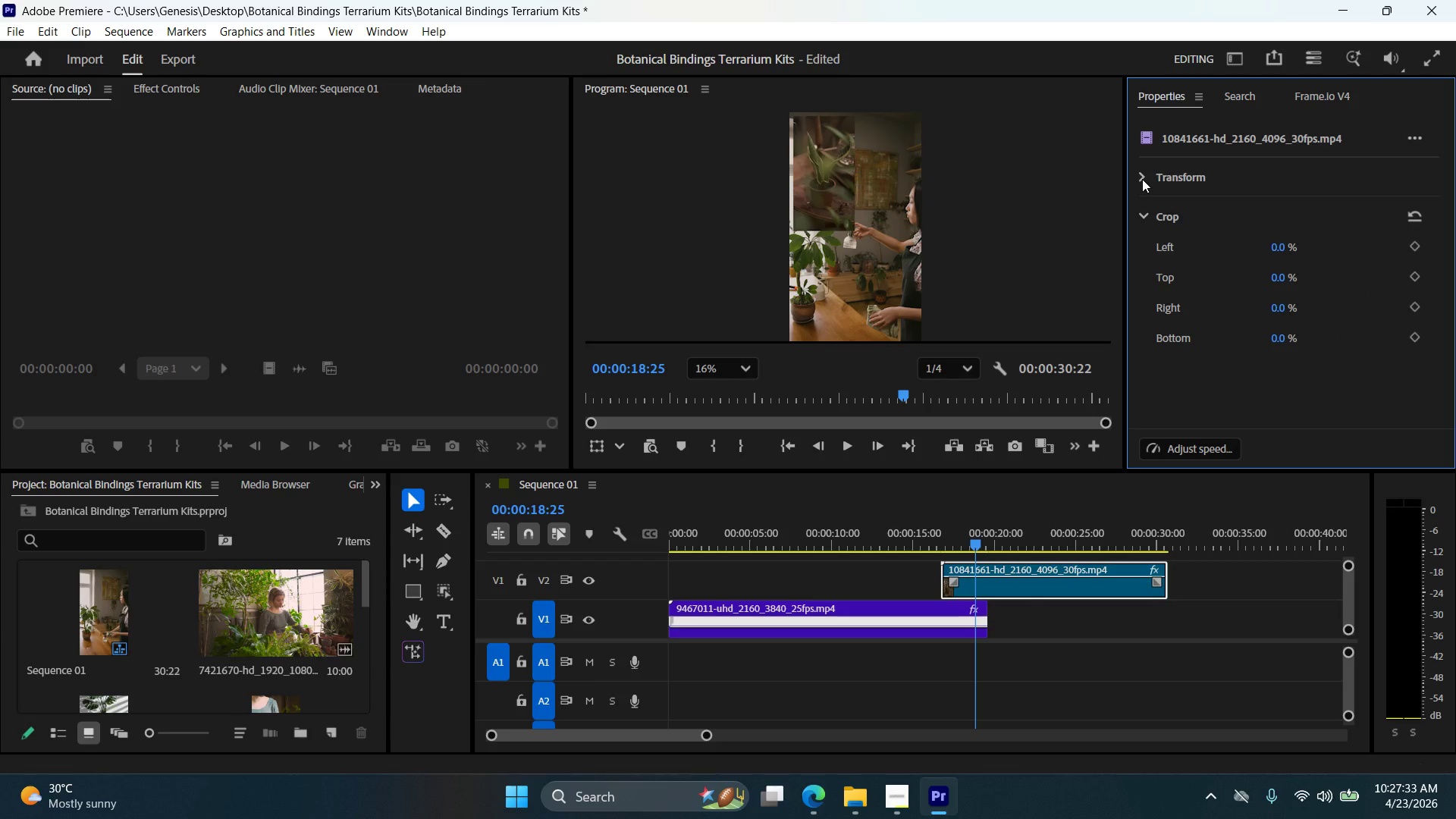 
left_click([1142, 179])
 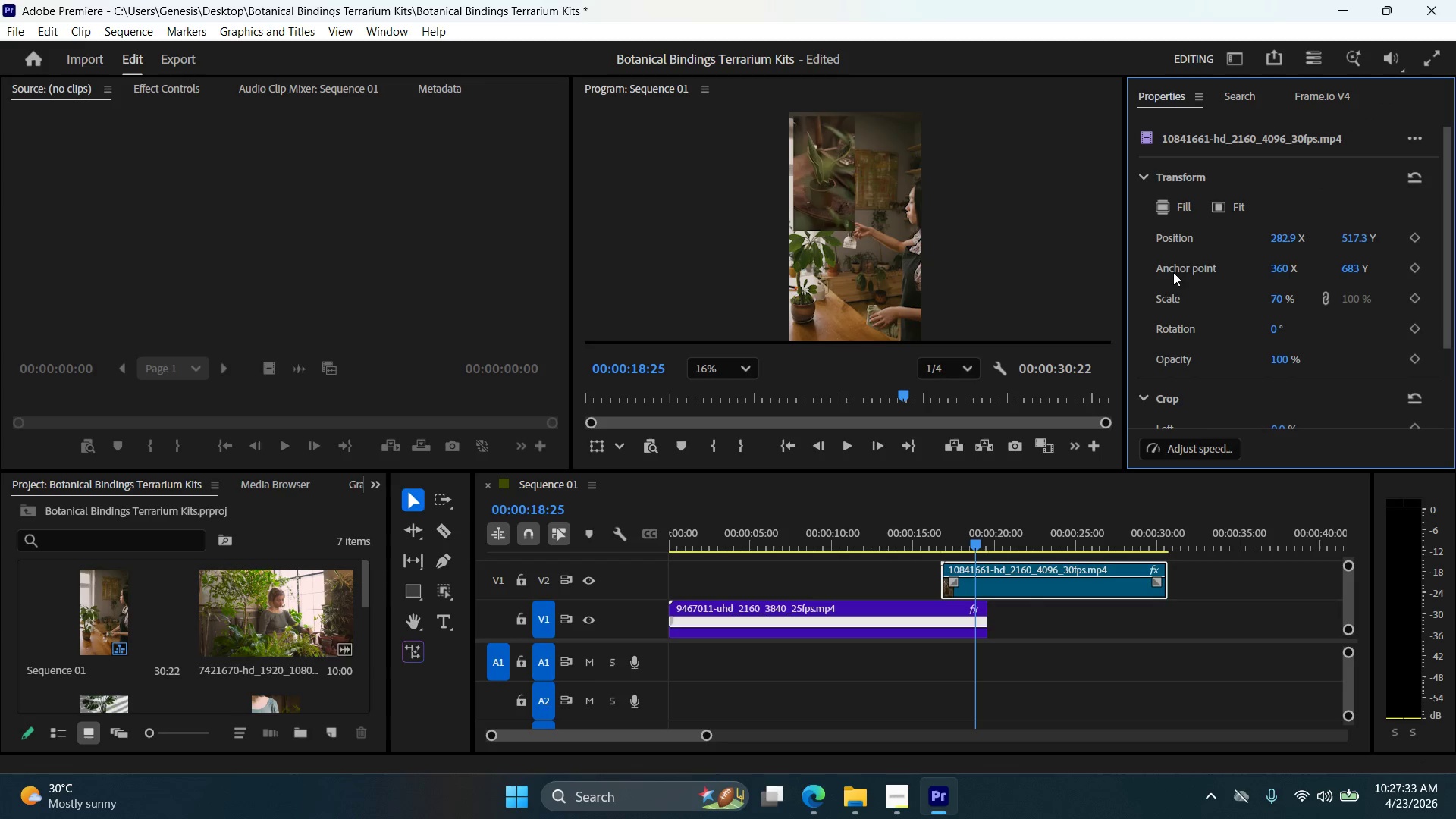 
left_click([1181, 286])
 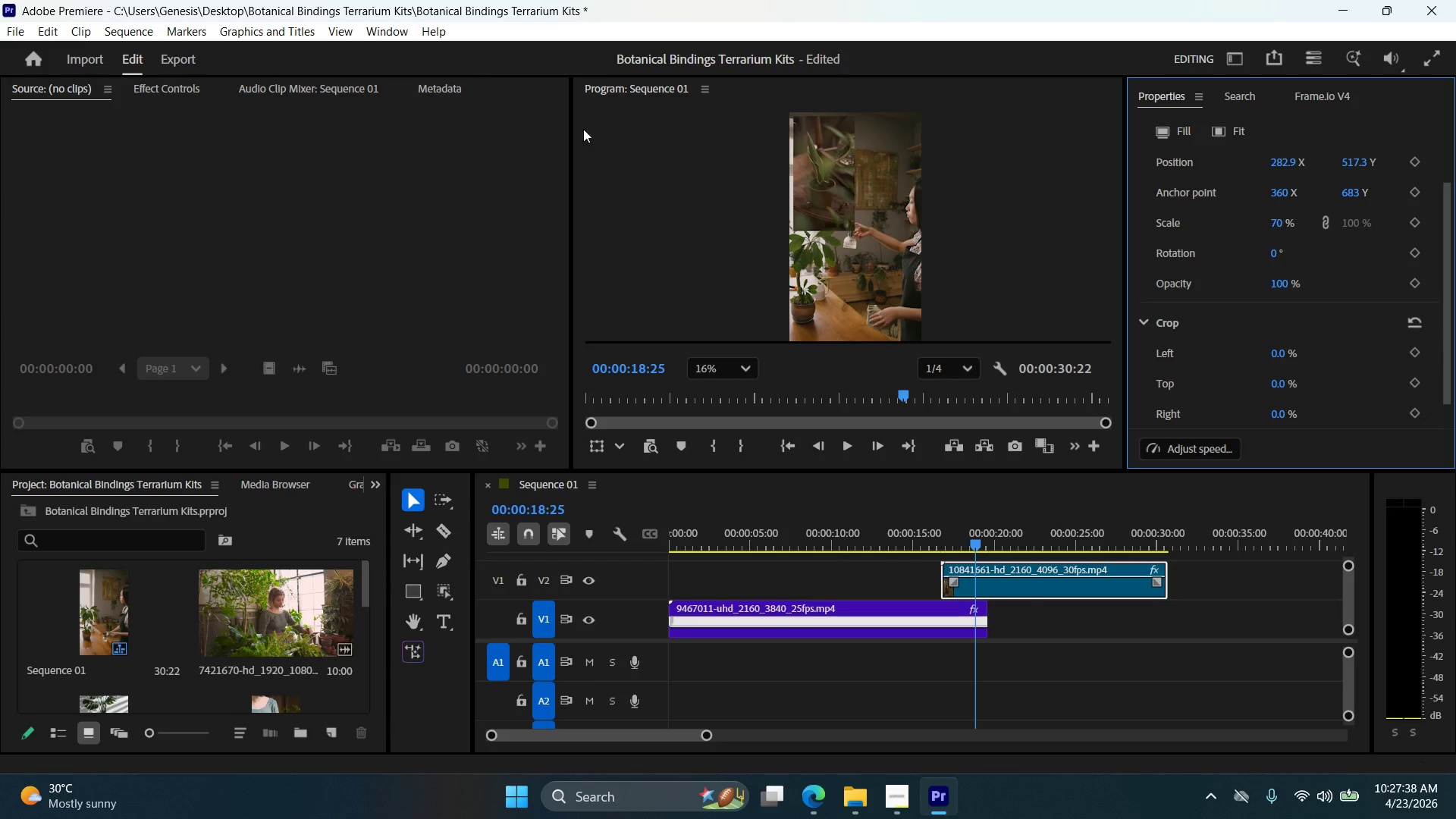 
scroll: coordinate [1182, 302], scroll_direction: down, amount: 4.0
 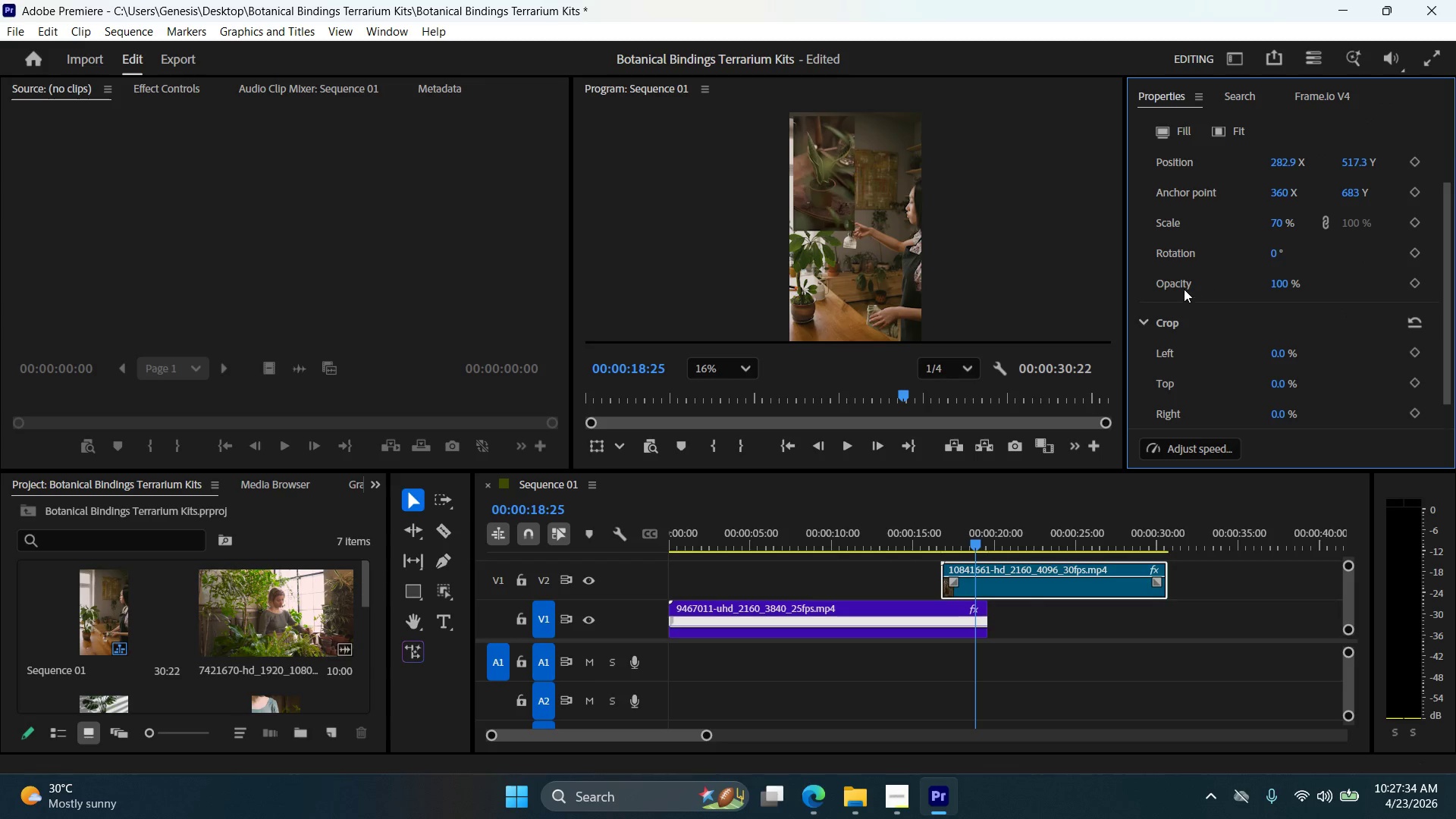 
wait(5.52)
 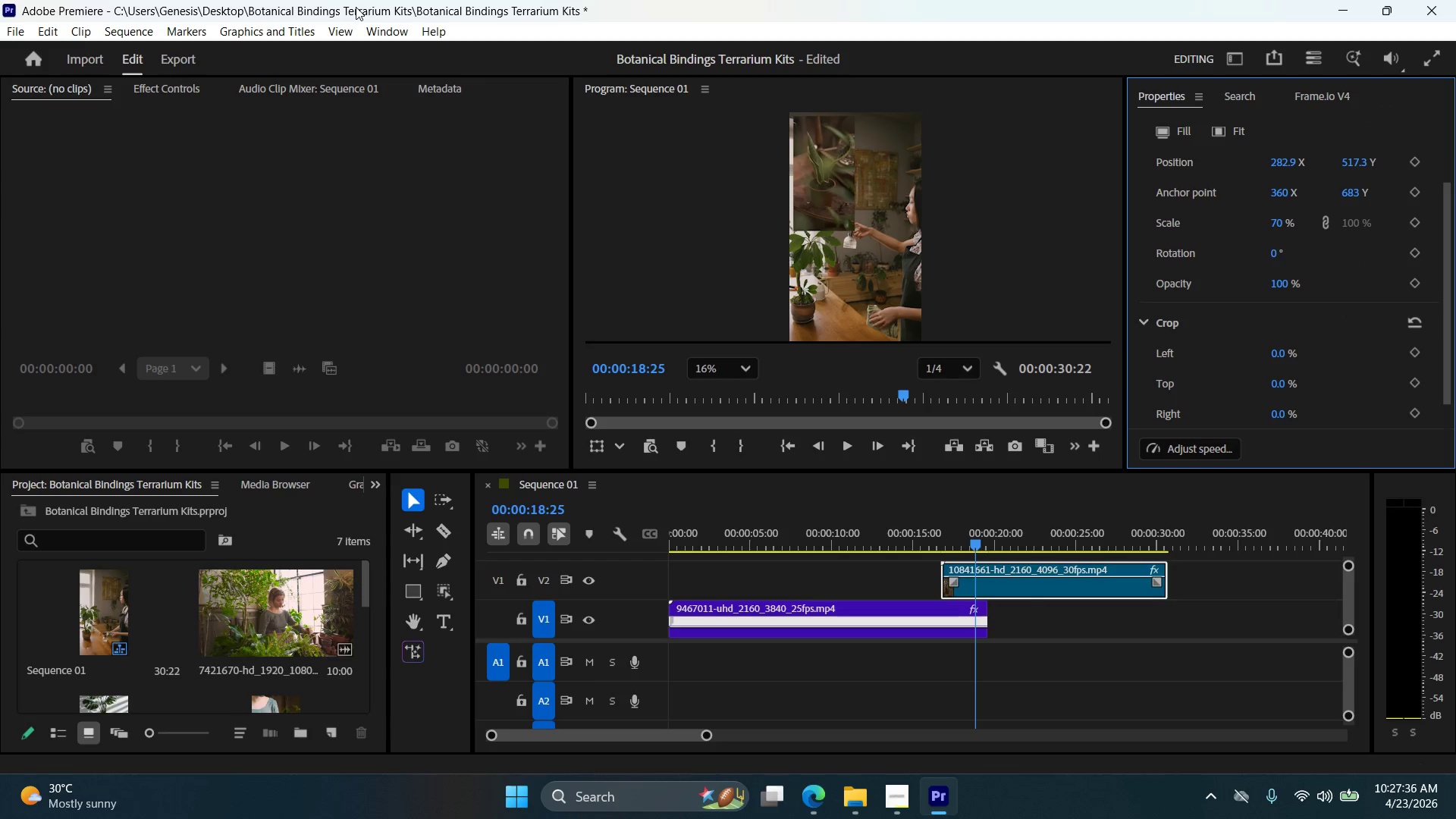 
scroll: coordinate [812, 234], scroll_direction: down, amount: 18.0
 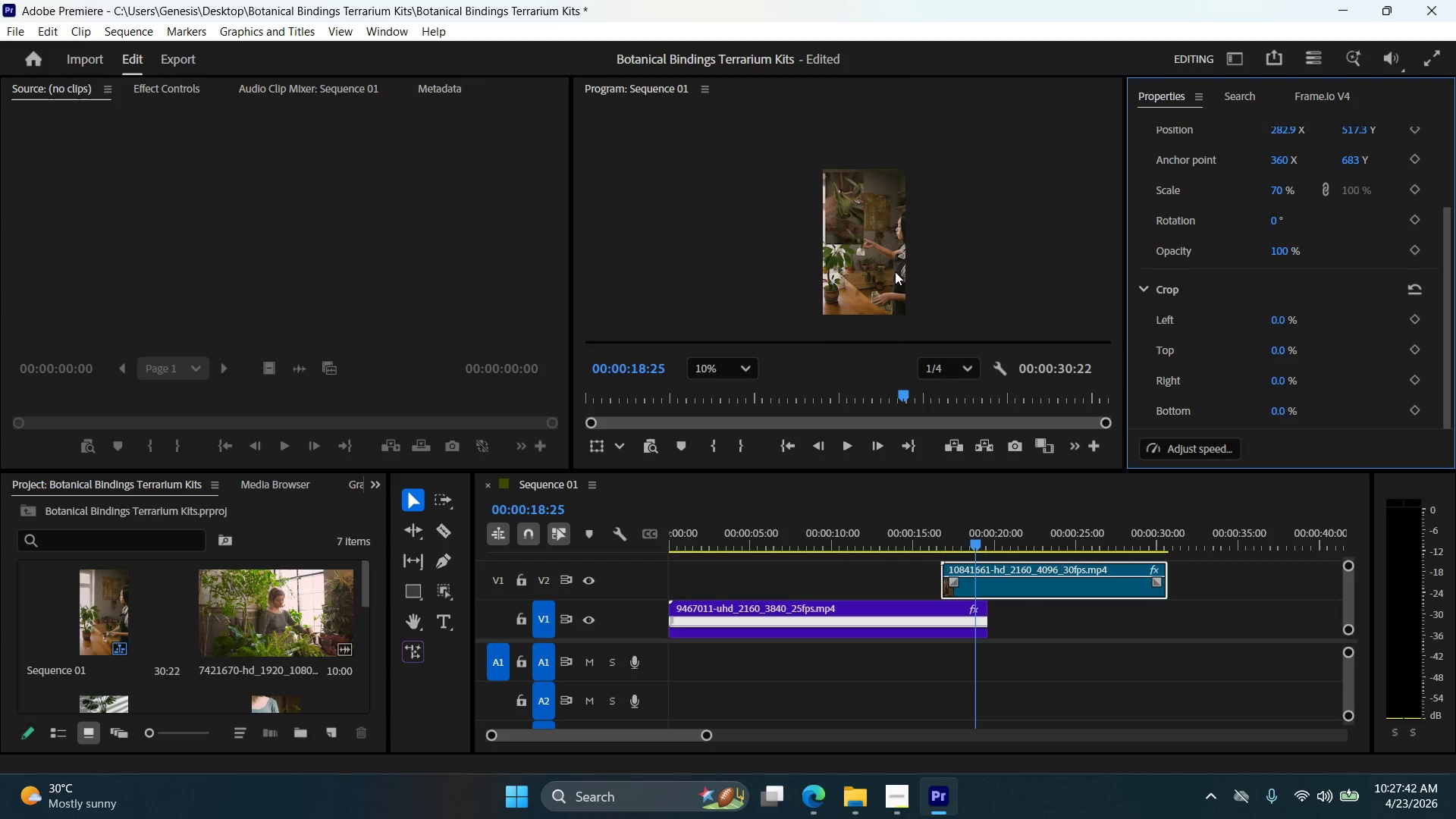 
scroll: coordinate [974, 290], scroll_direction: up, amount: 4.0
 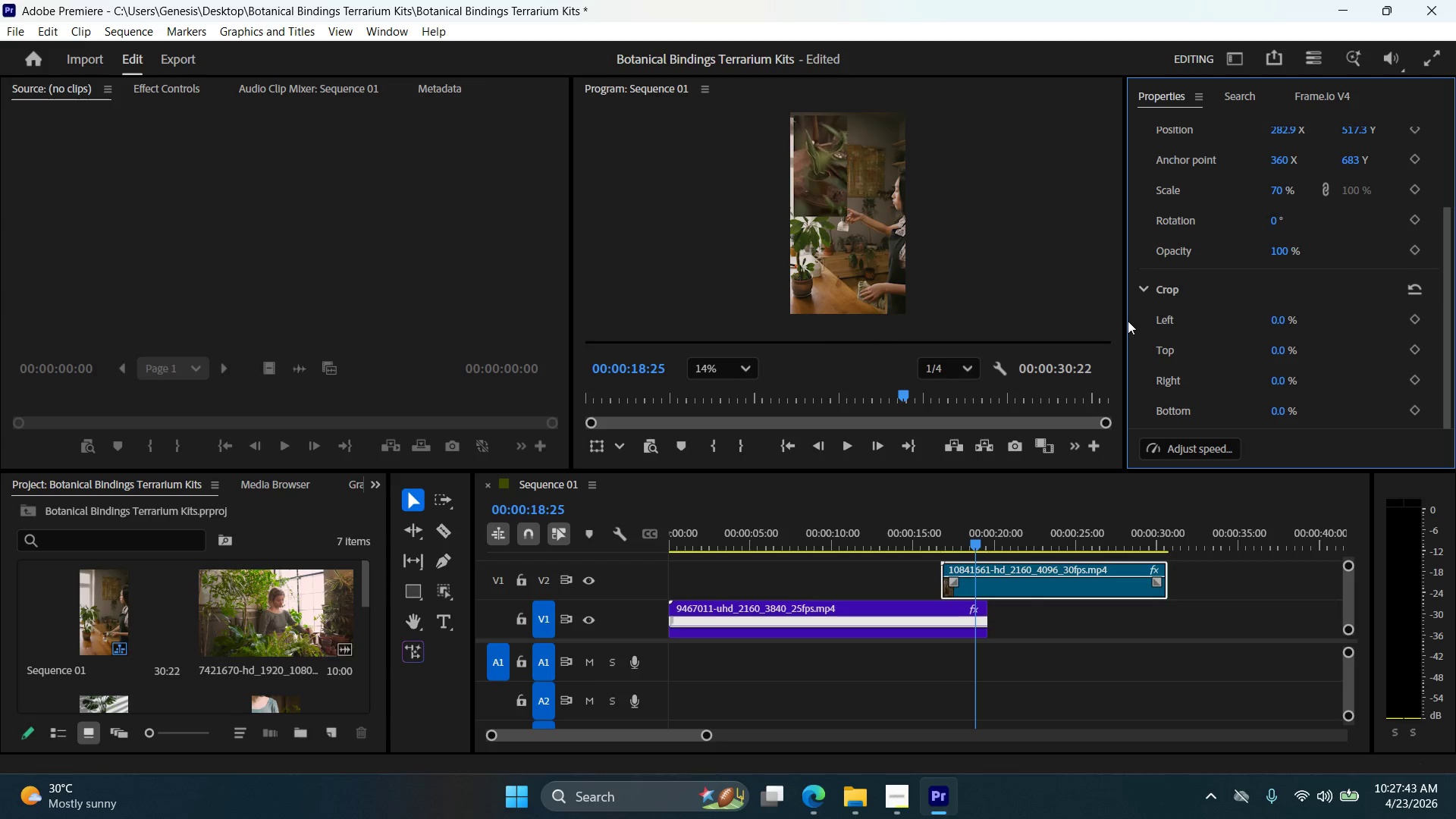 
scroll: coordinate [1134, 318], scroll_direction: none, amount: 0.0
 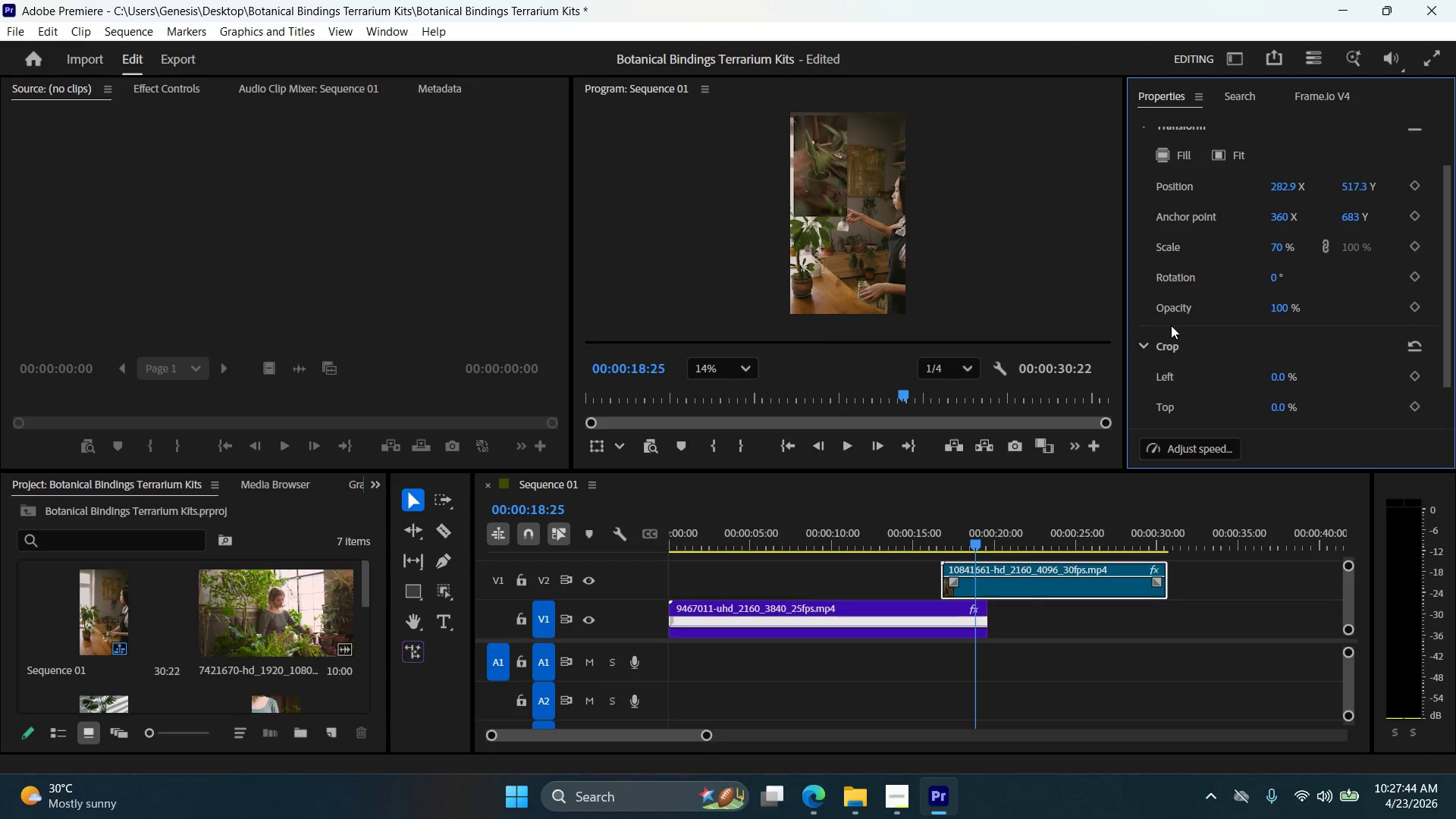 
left_click([1172, 305])
 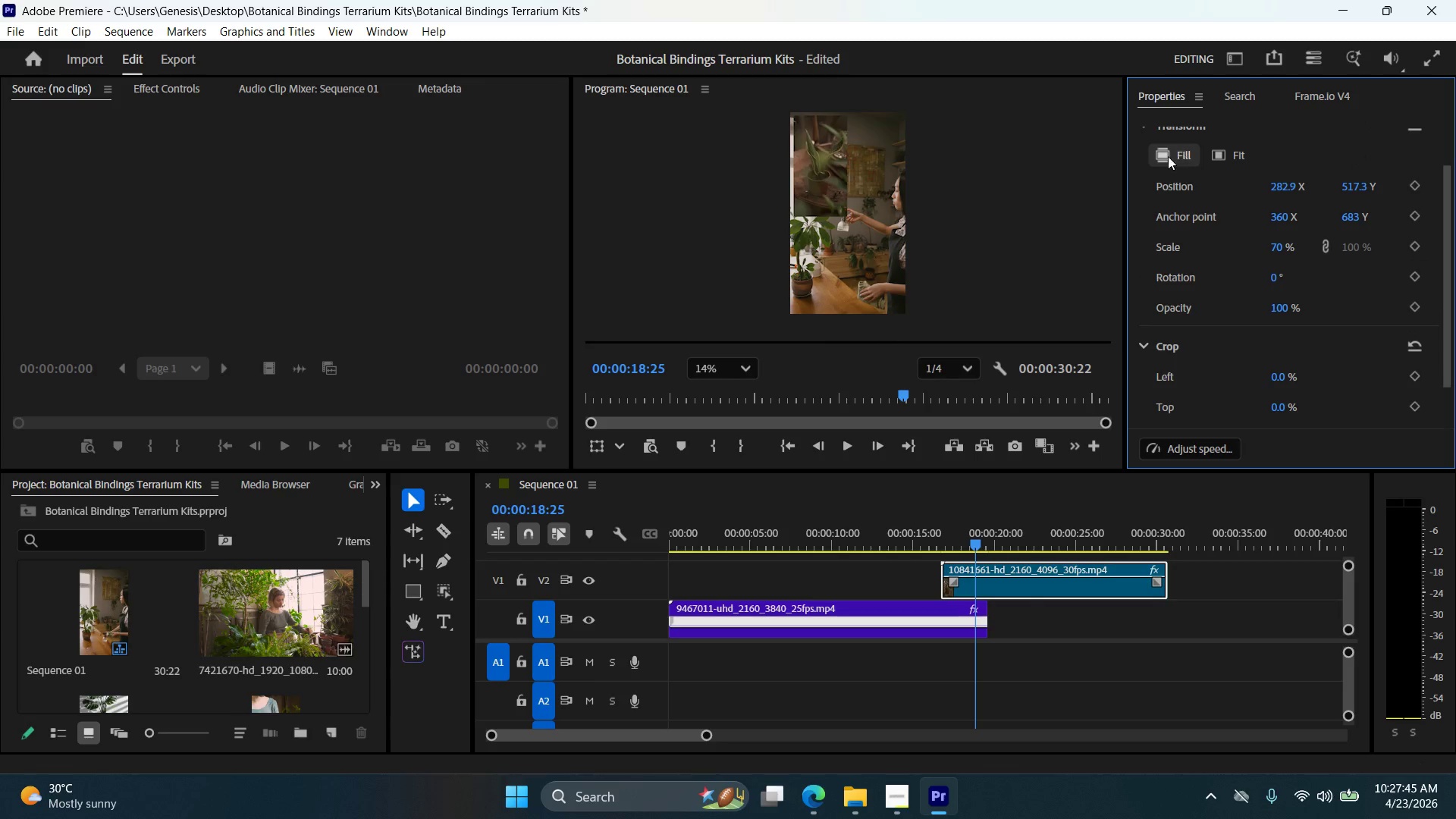 
scroll: coordinate [1120, 184], scroll_direction: up, amount: 5.0
 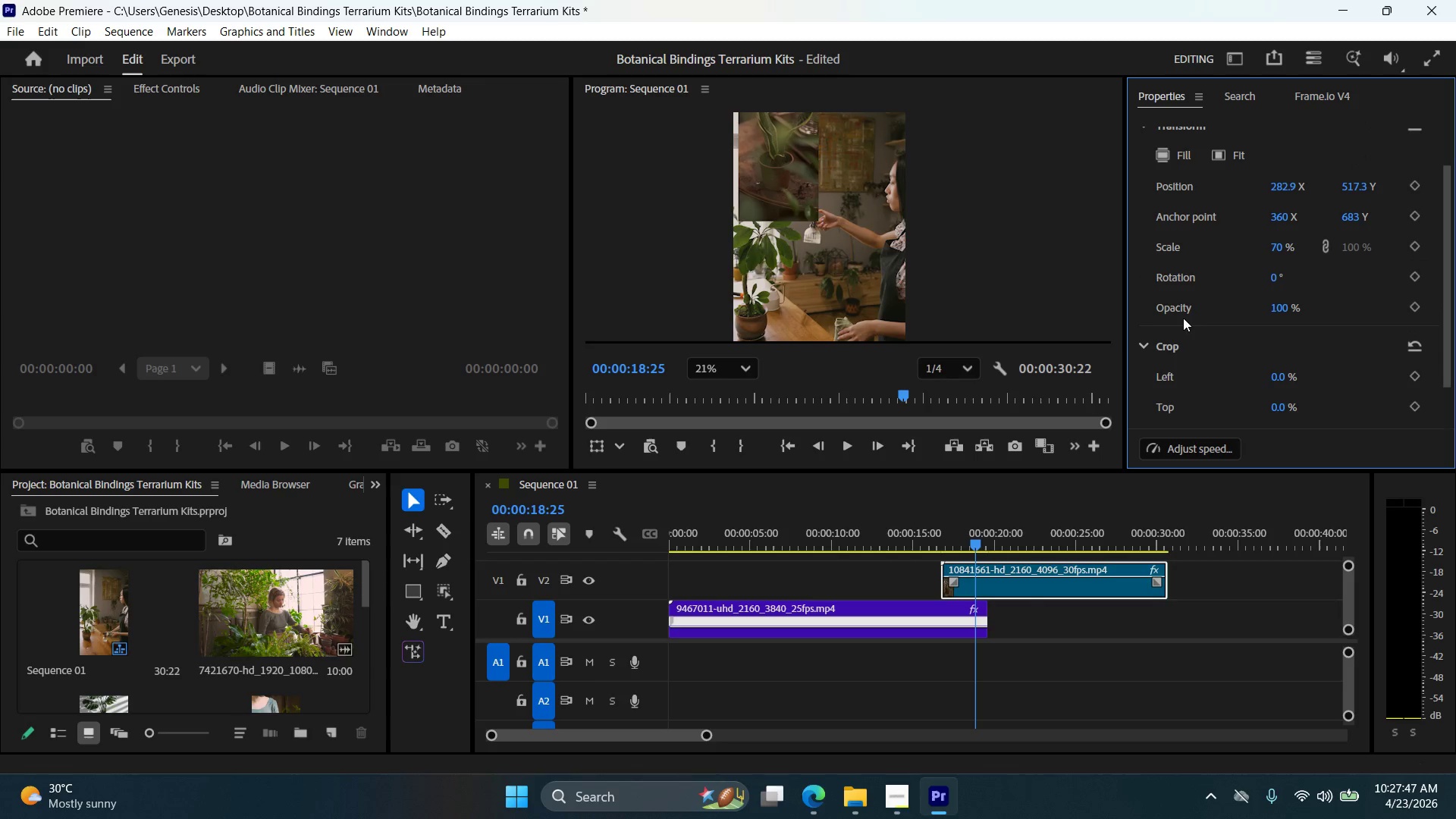 
left_click([1169, 303])
 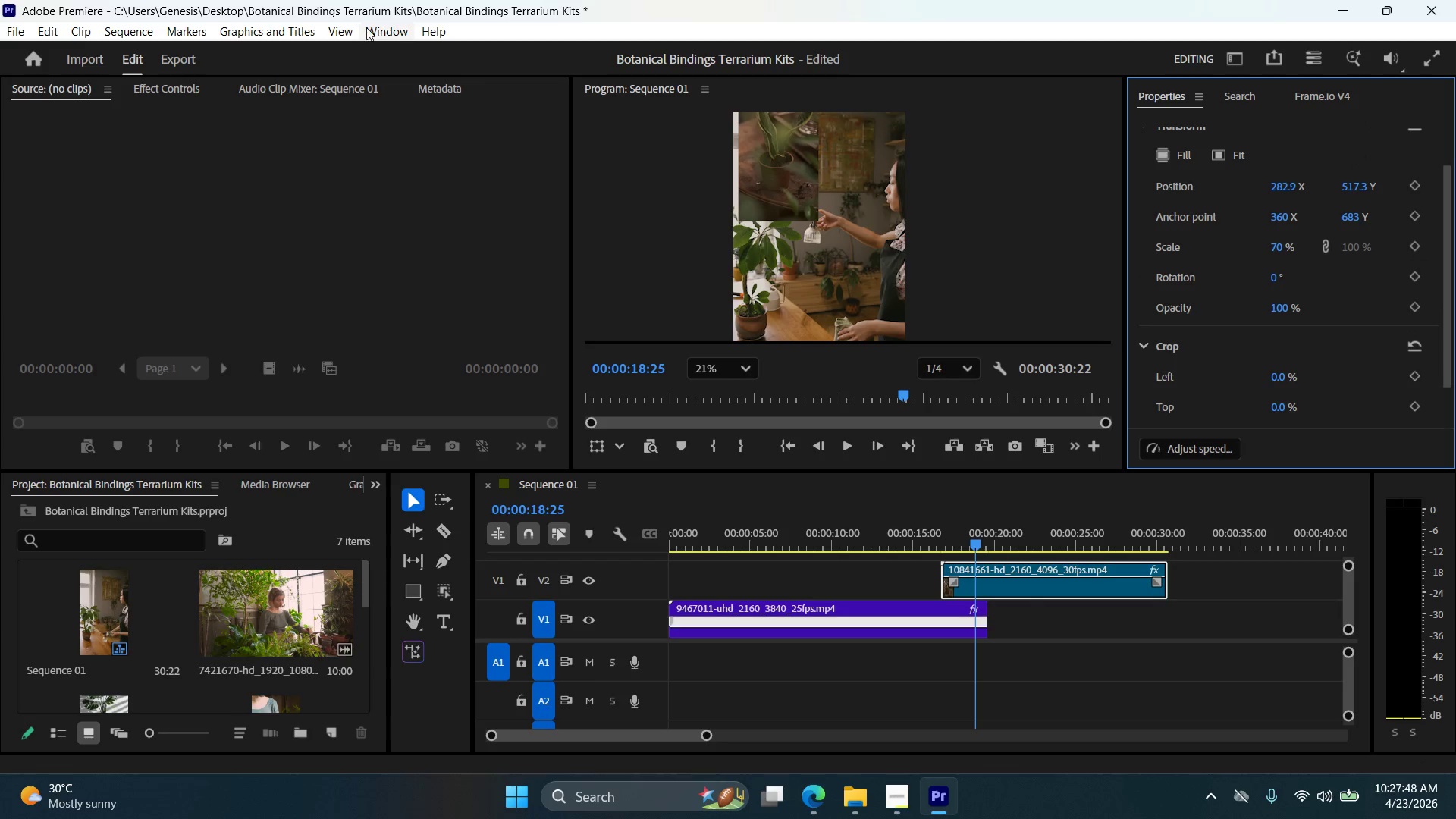 
left_click([390, 31])
 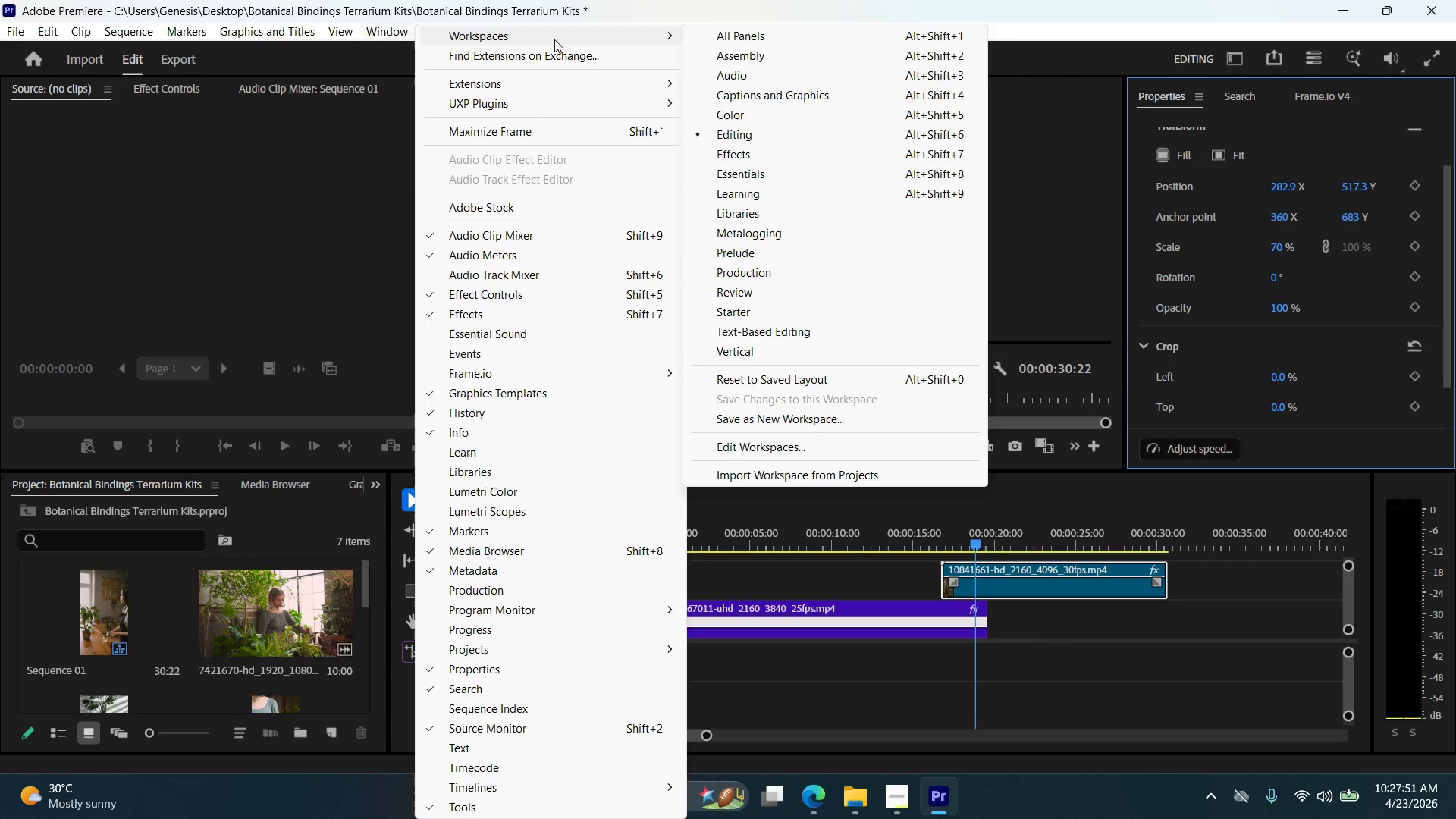 
left_click([761, 177])
 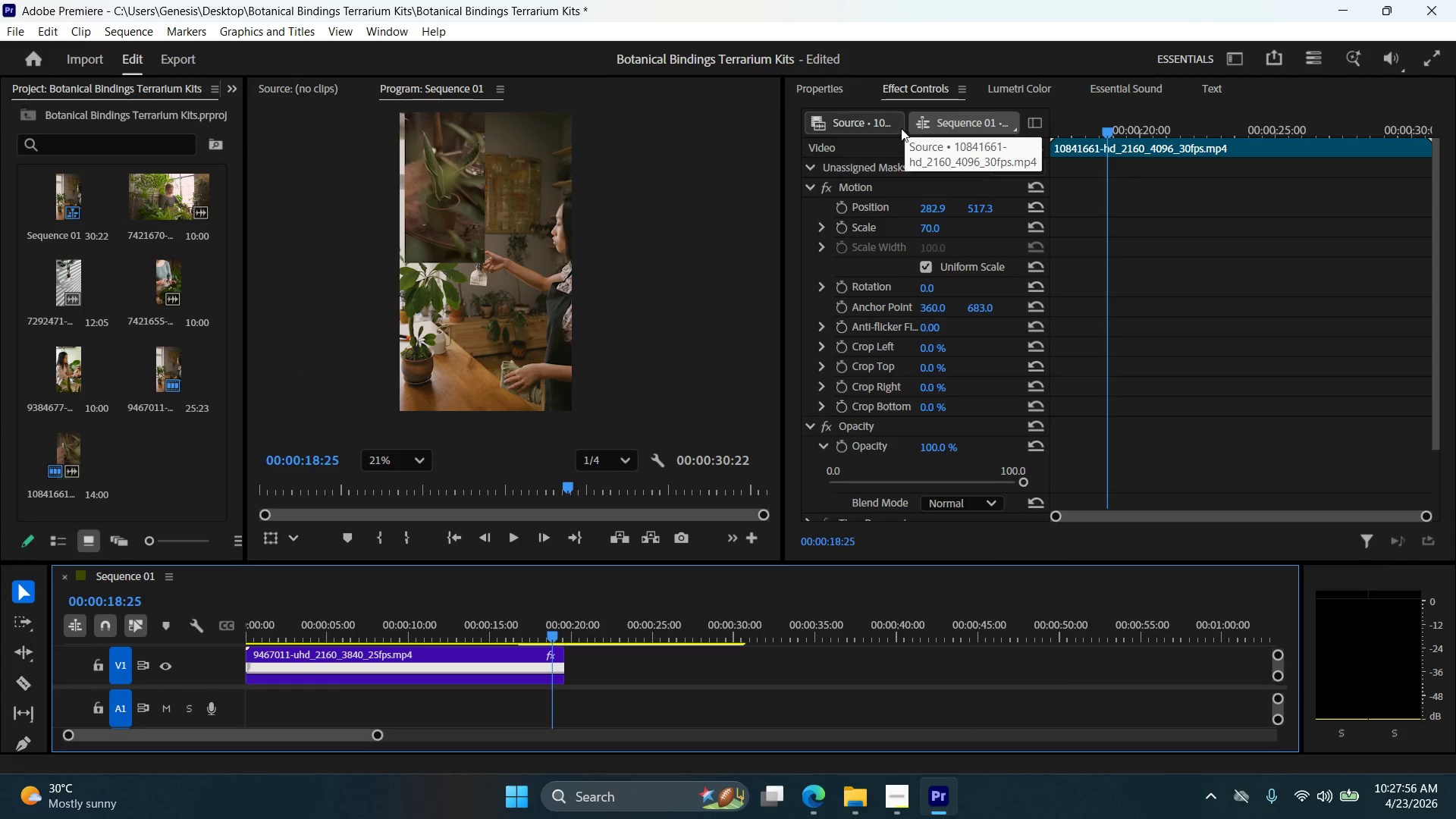 
wait(6.26)
 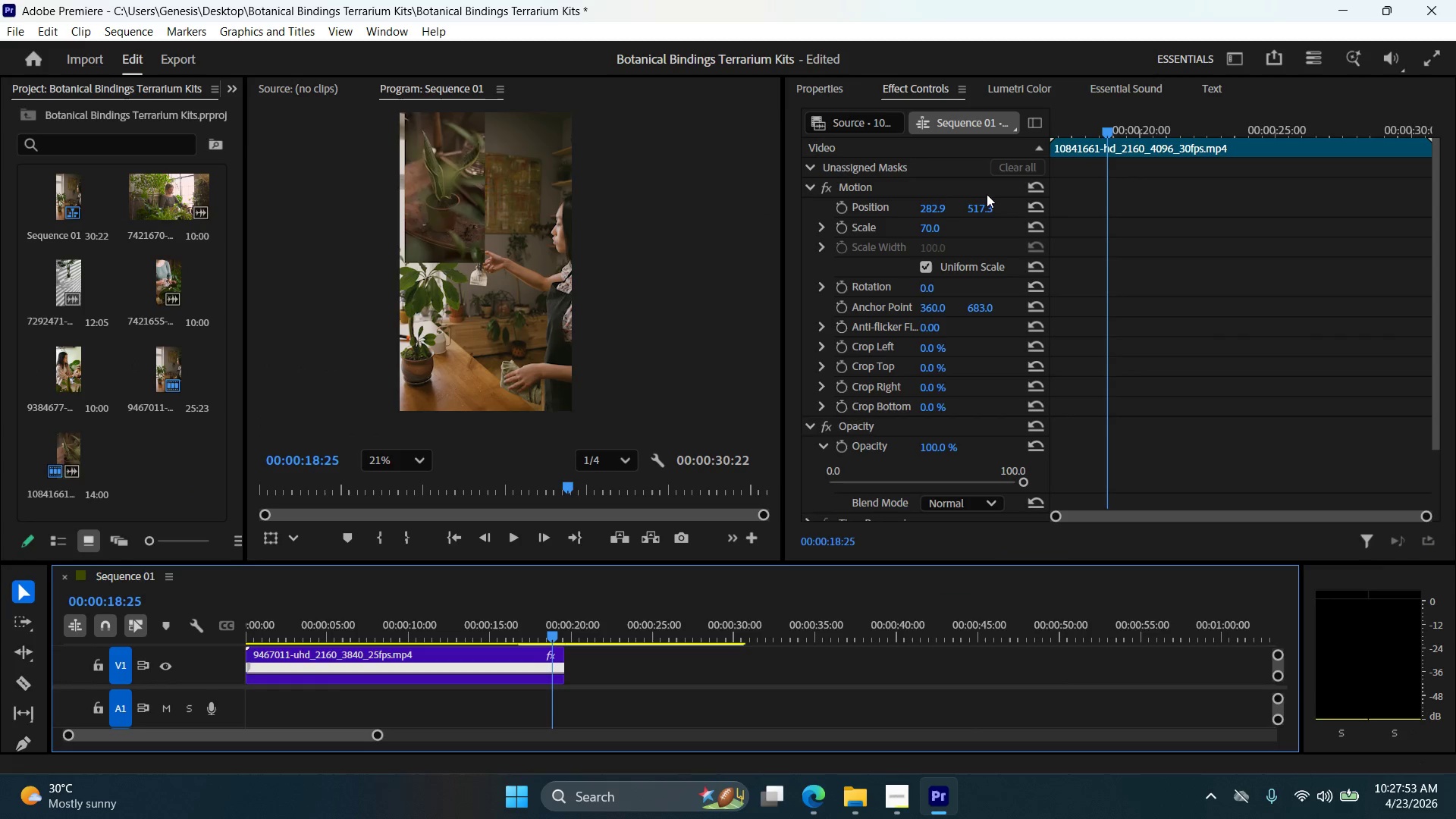 
left_click([400, 35])
 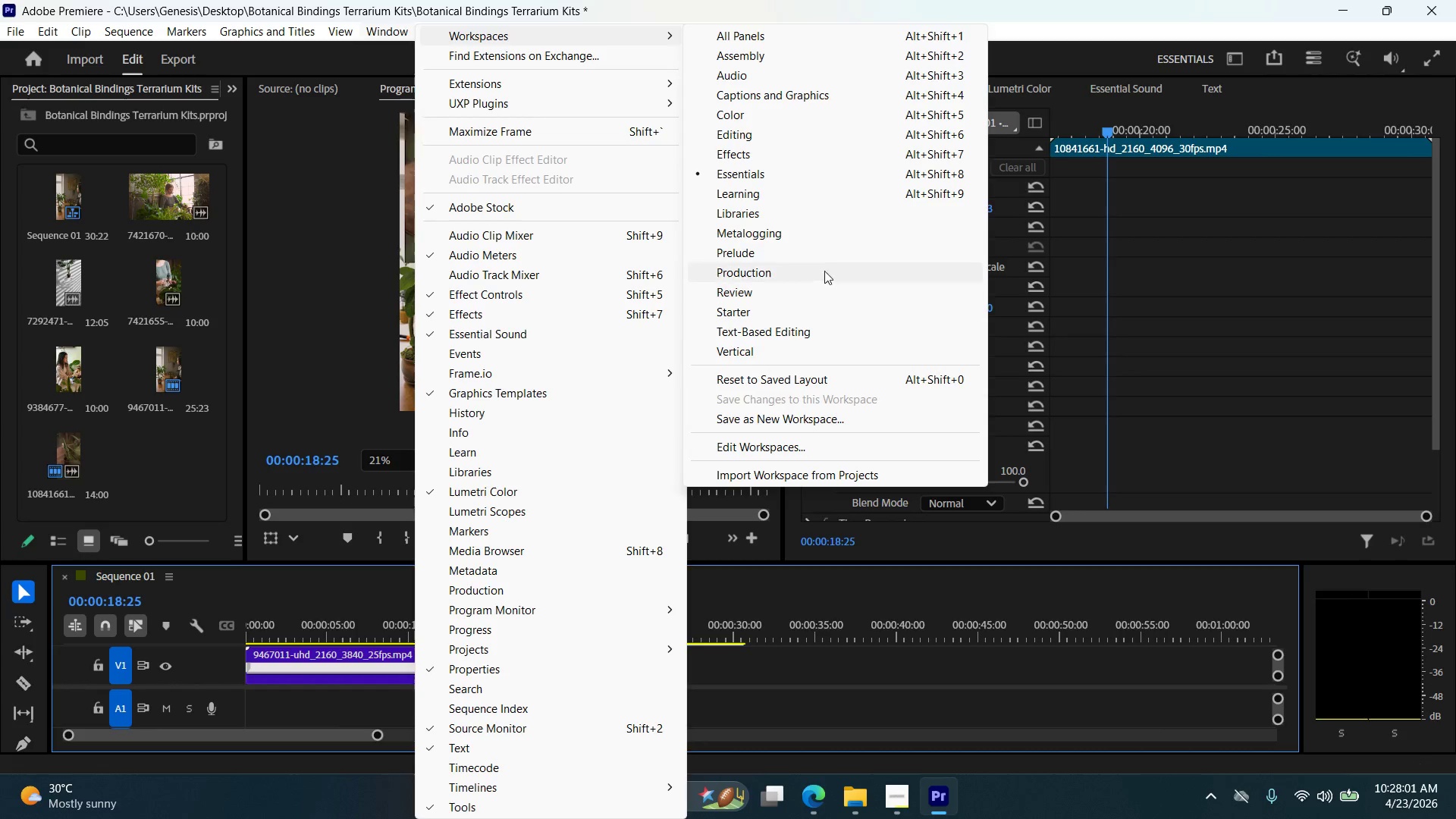 
left_click([805, 133])
 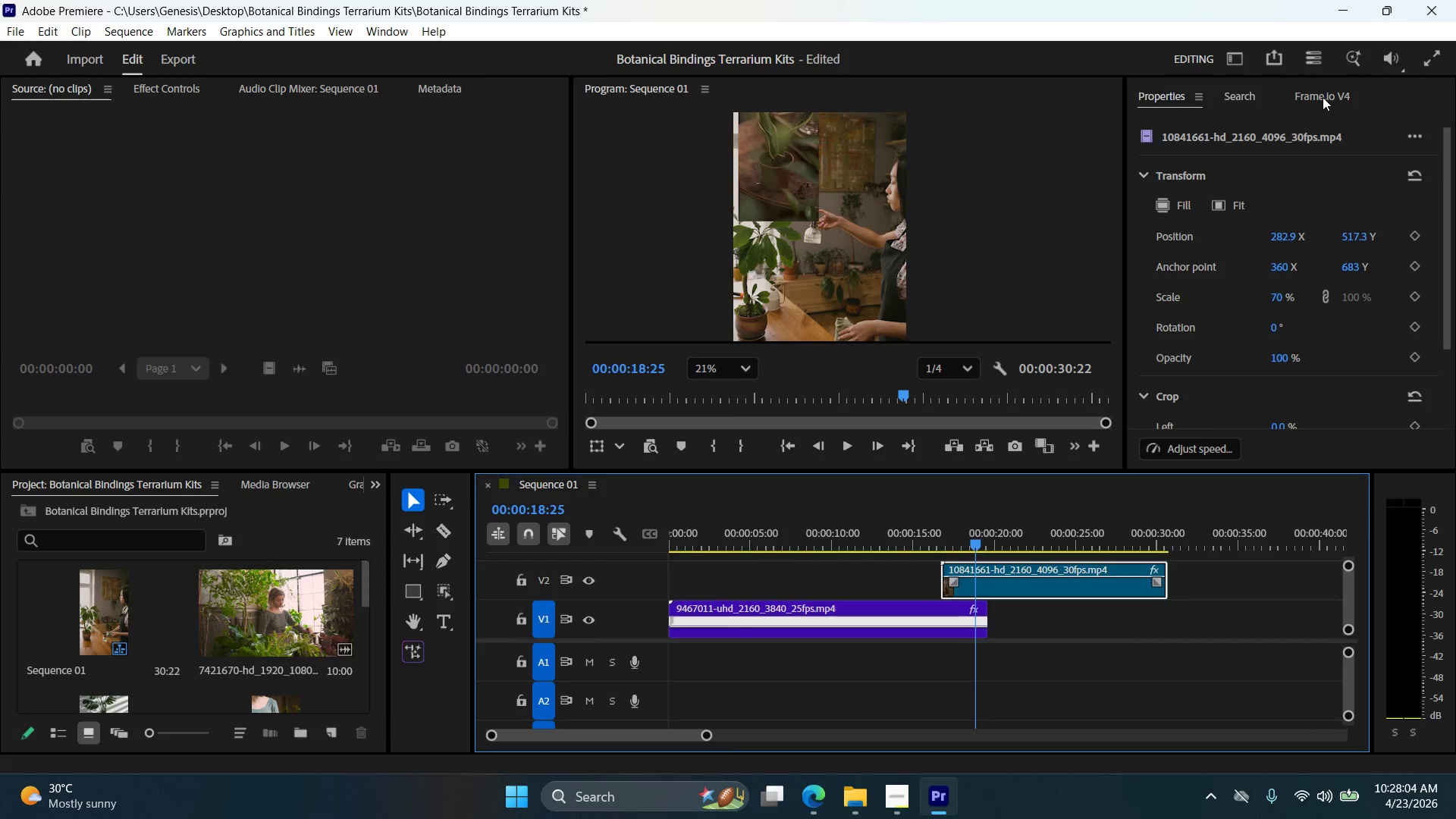 
left_click([1195, 99])
 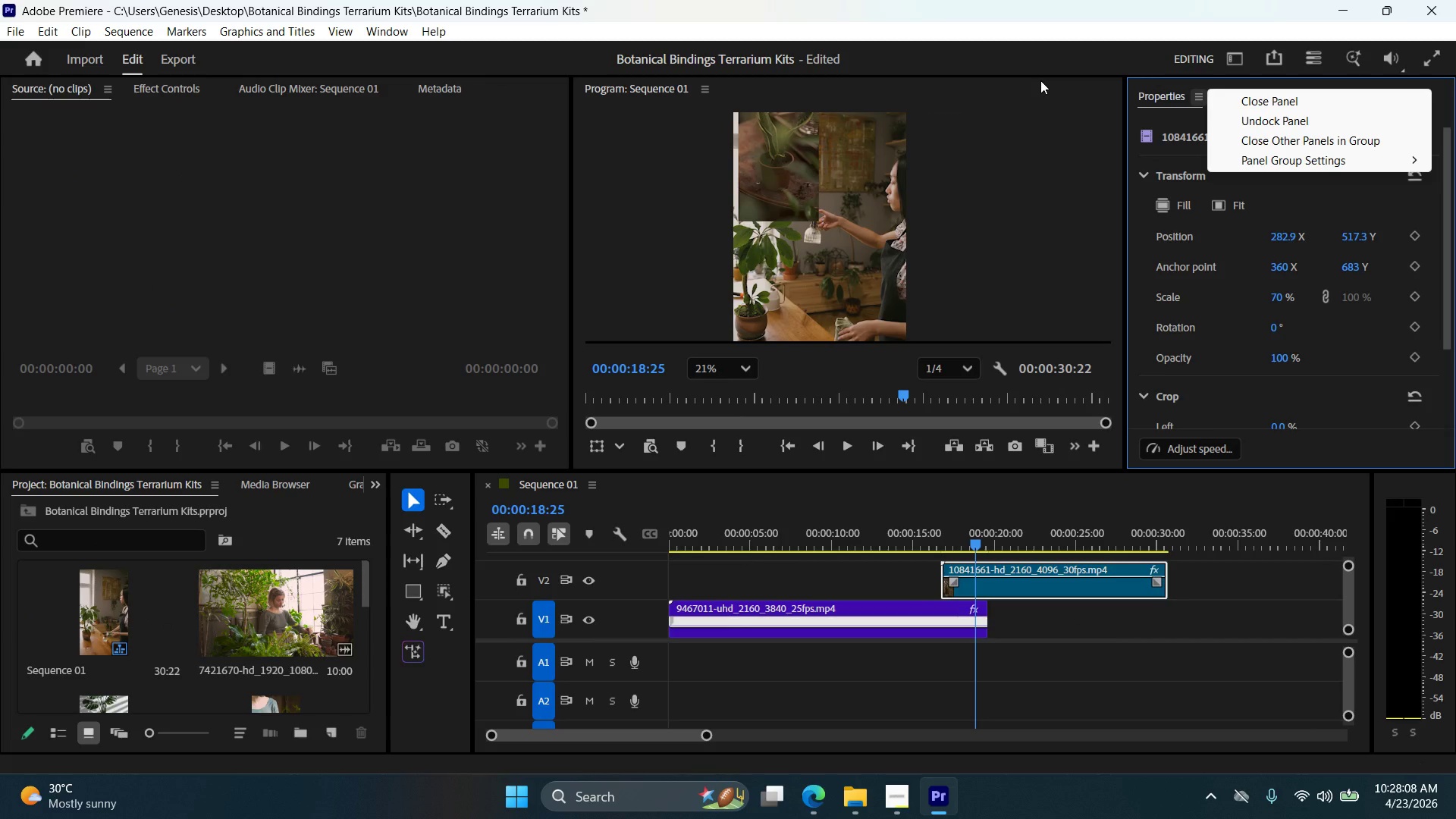 
wait(8.64)
 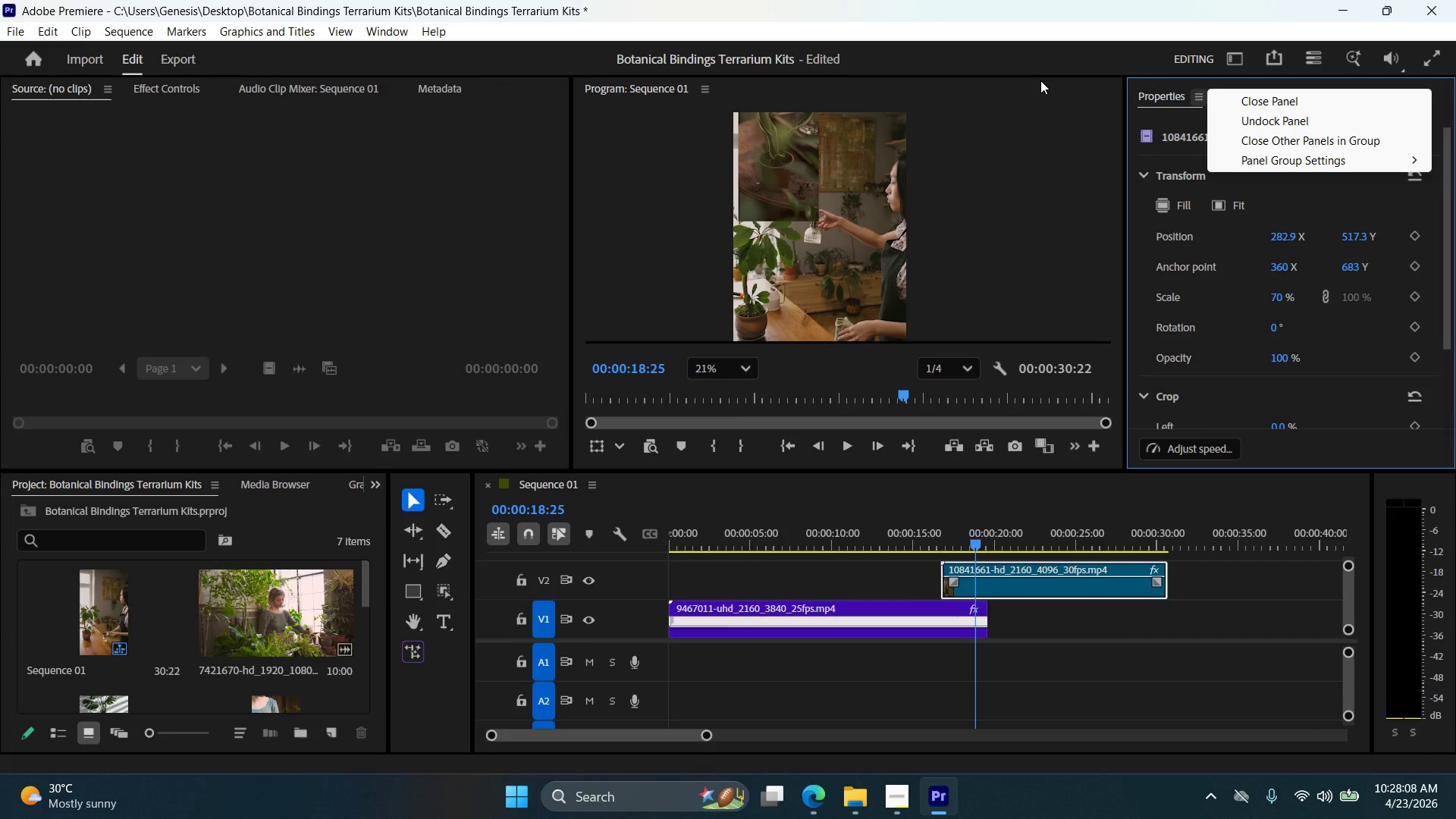 
left_click([387, 32])
 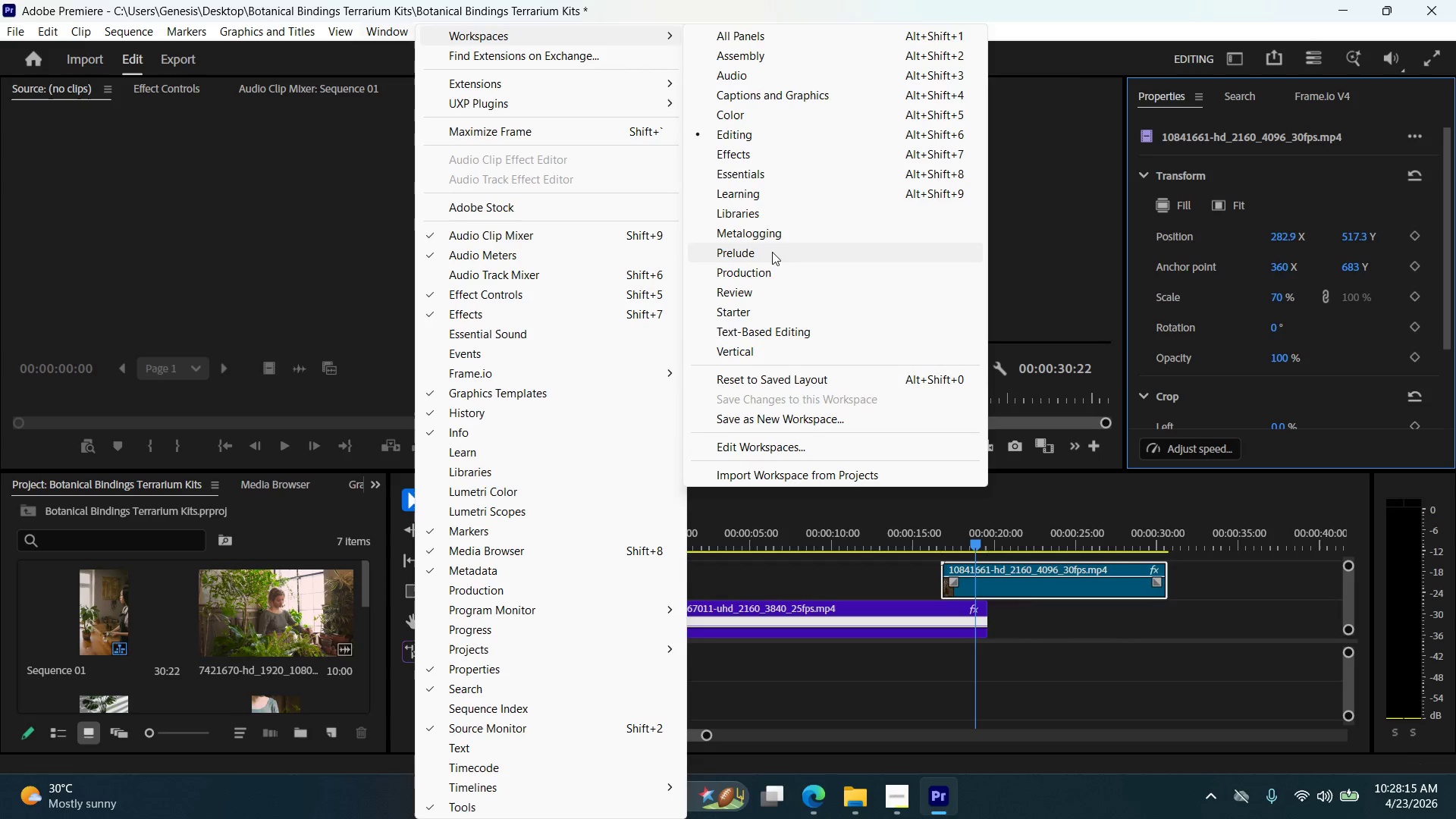 
left_click([791, 176])
 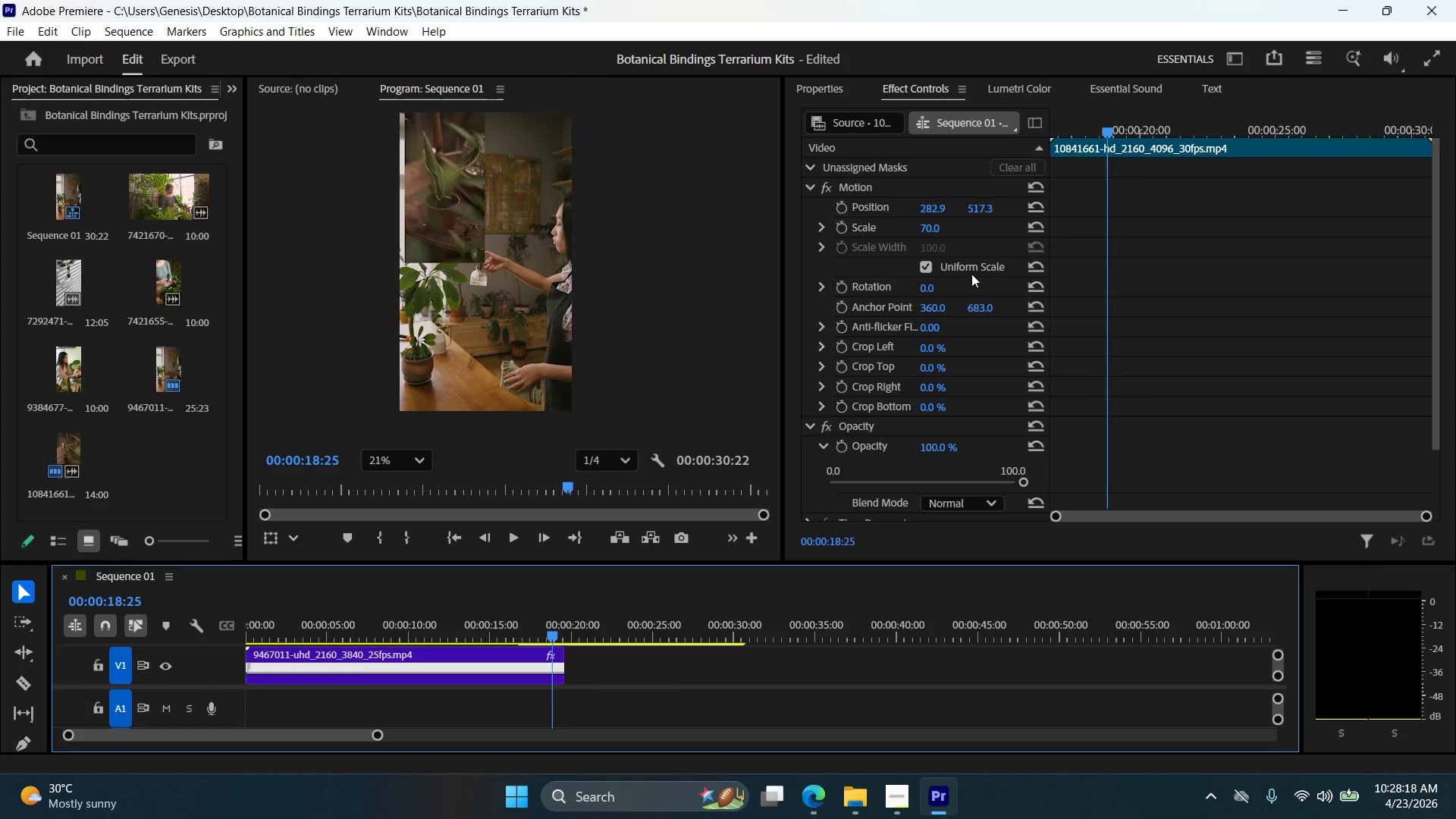 
scroll: coordinate [964, 320], scroll_direction: down, amount: 3.0
 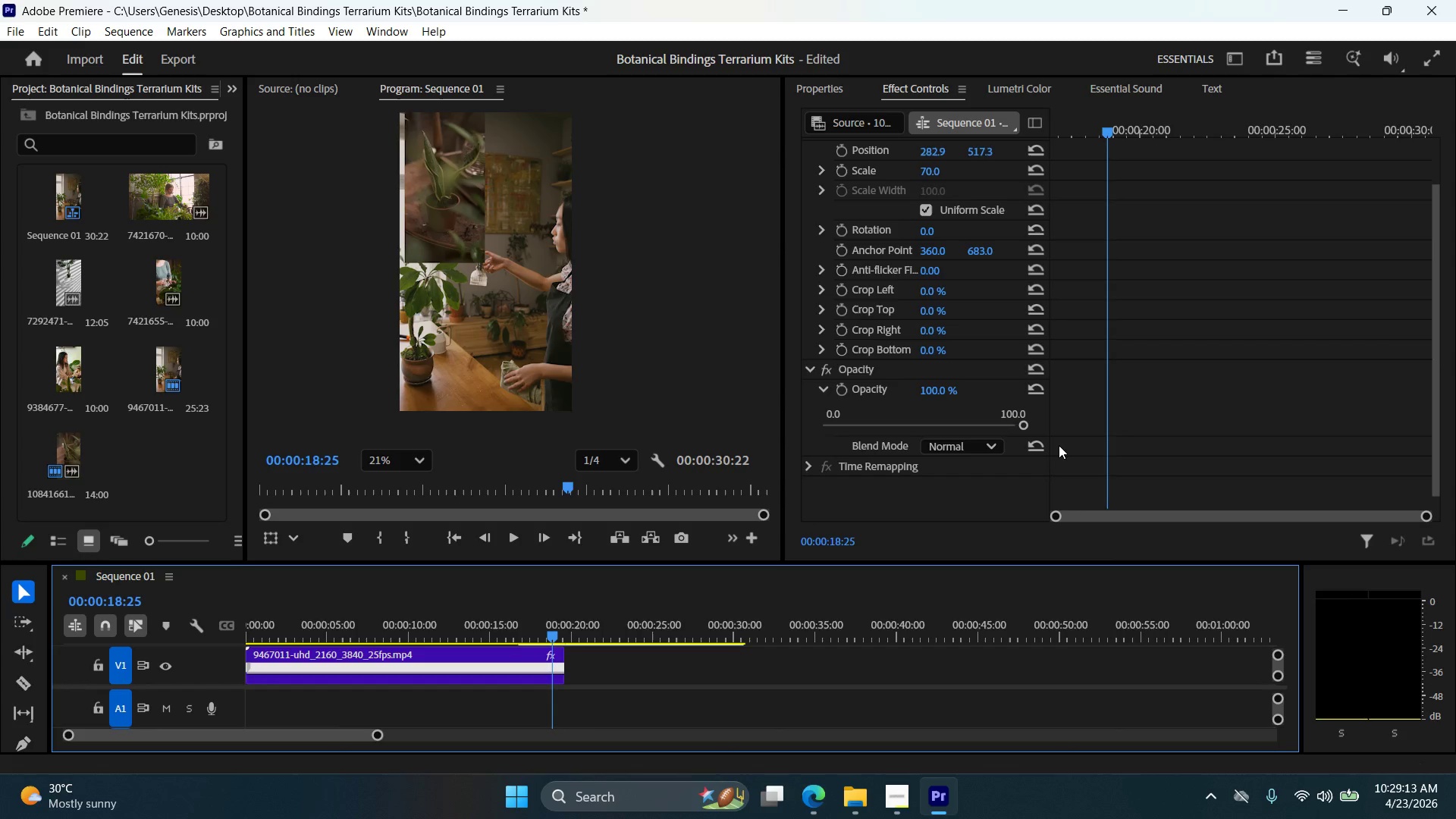 
wait(57.69)
 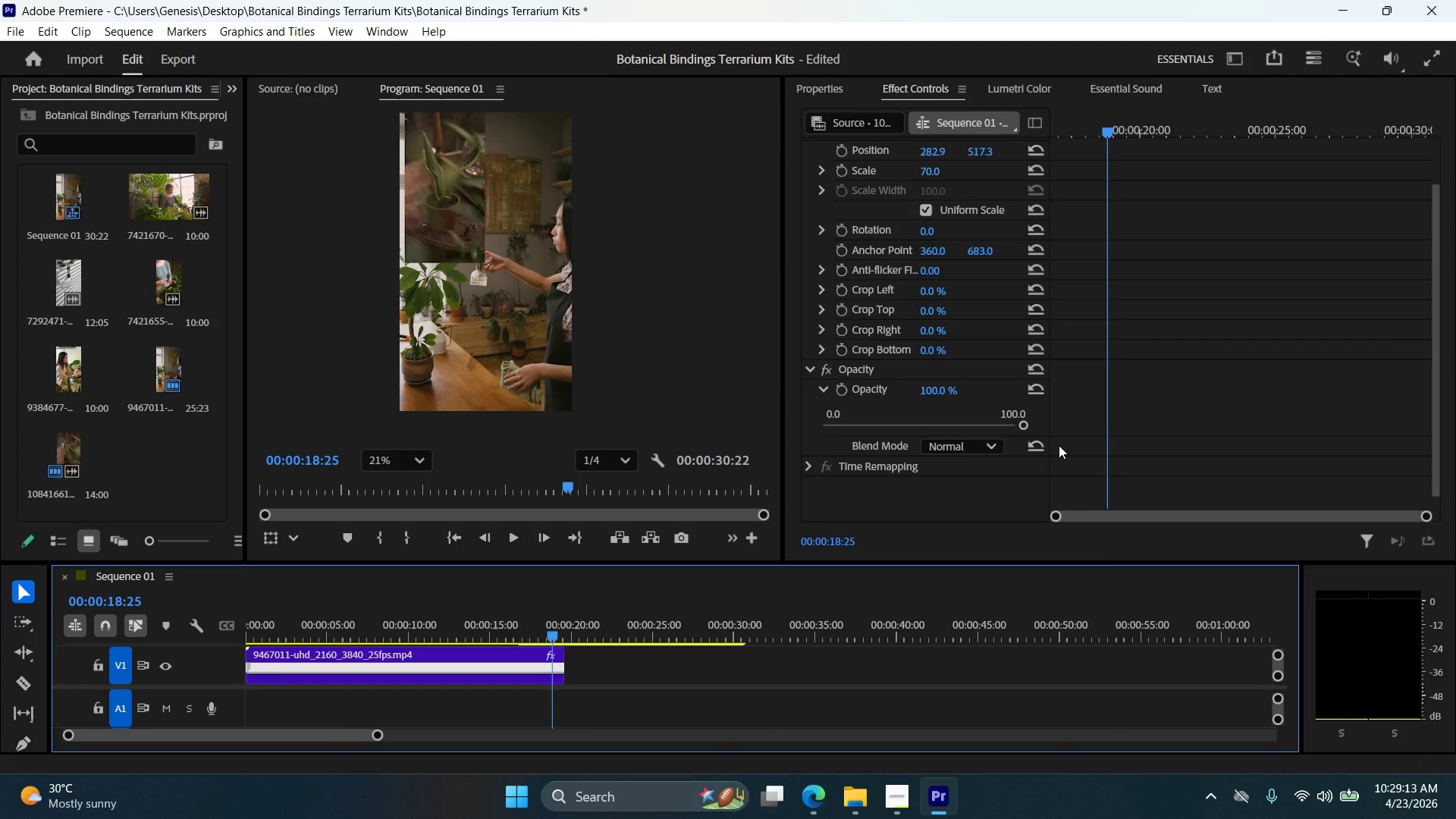 
key(Backquote)
 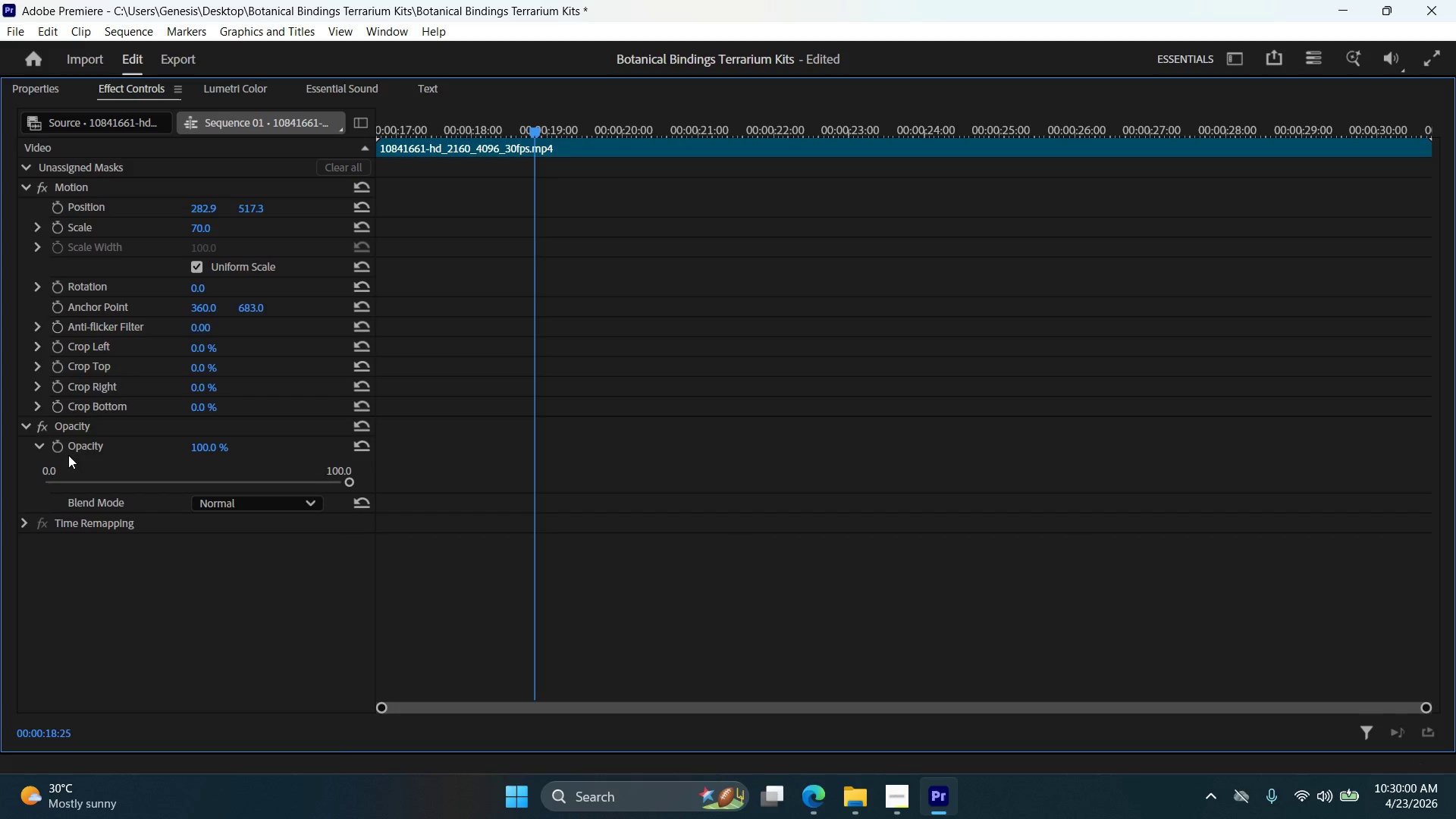 
wait(48.0)
 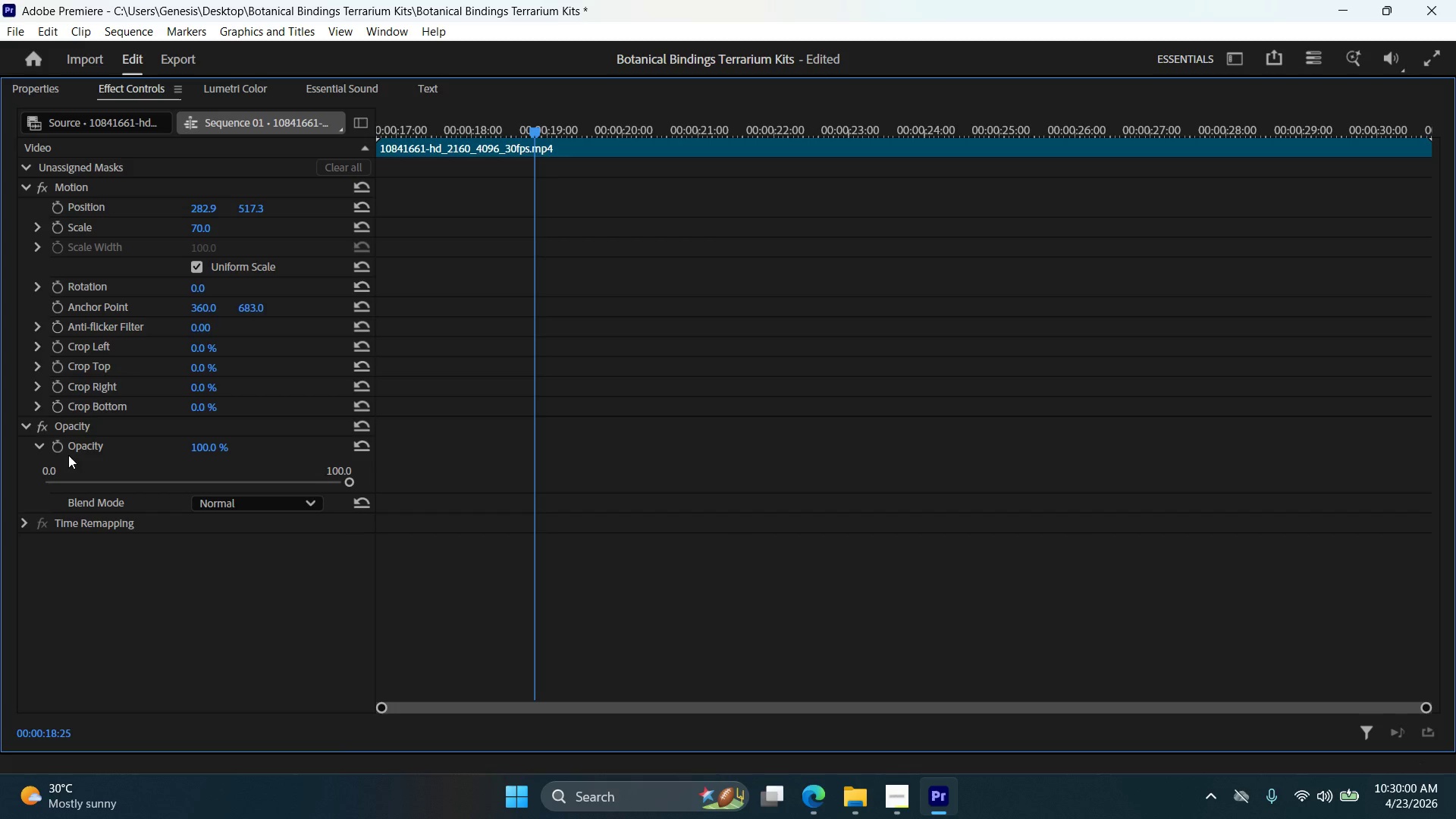 
scroll: coordinate [106, 296], scroll_direction: up, amount: 4.0
 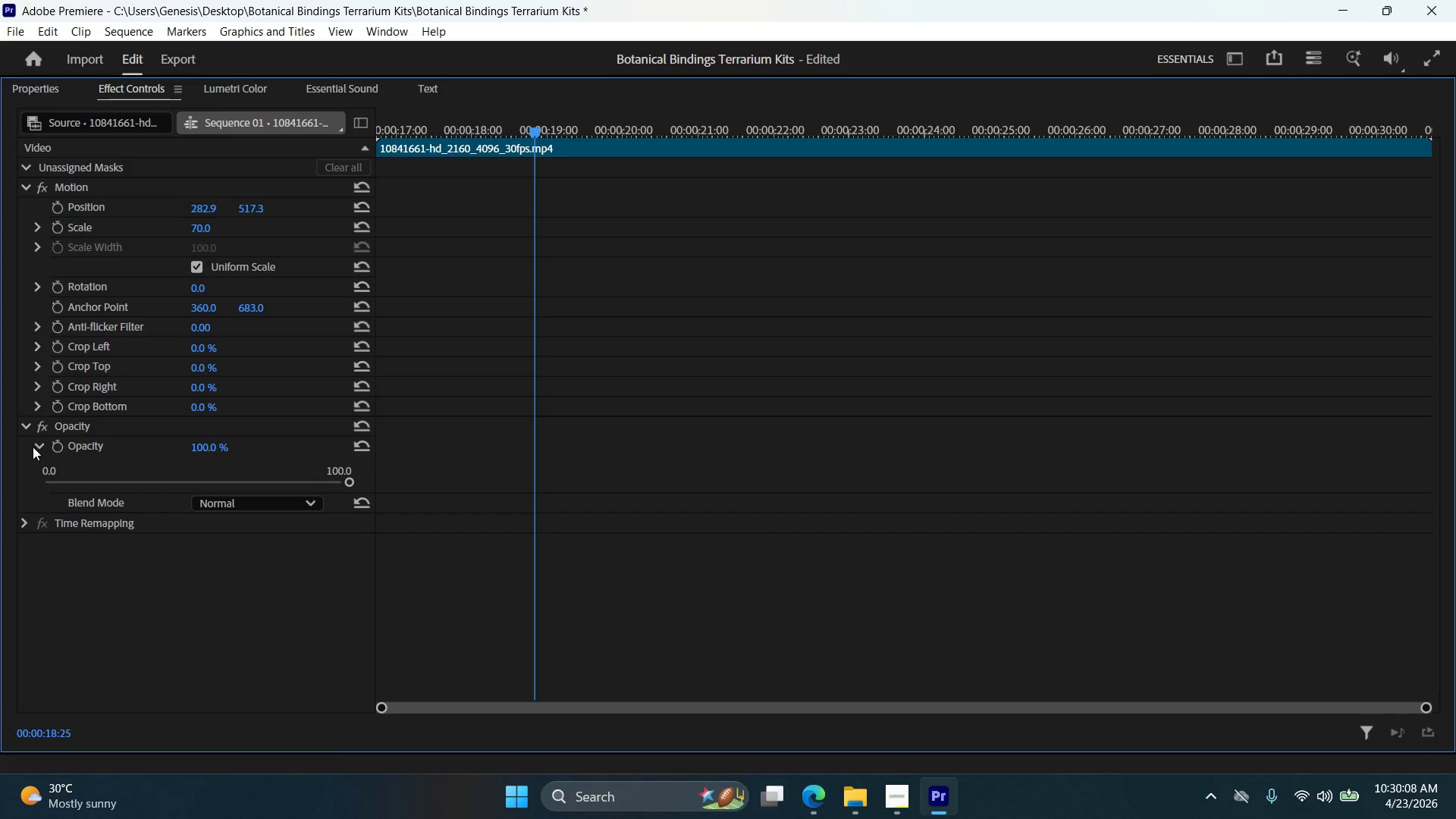 
double_click([25, 428])
 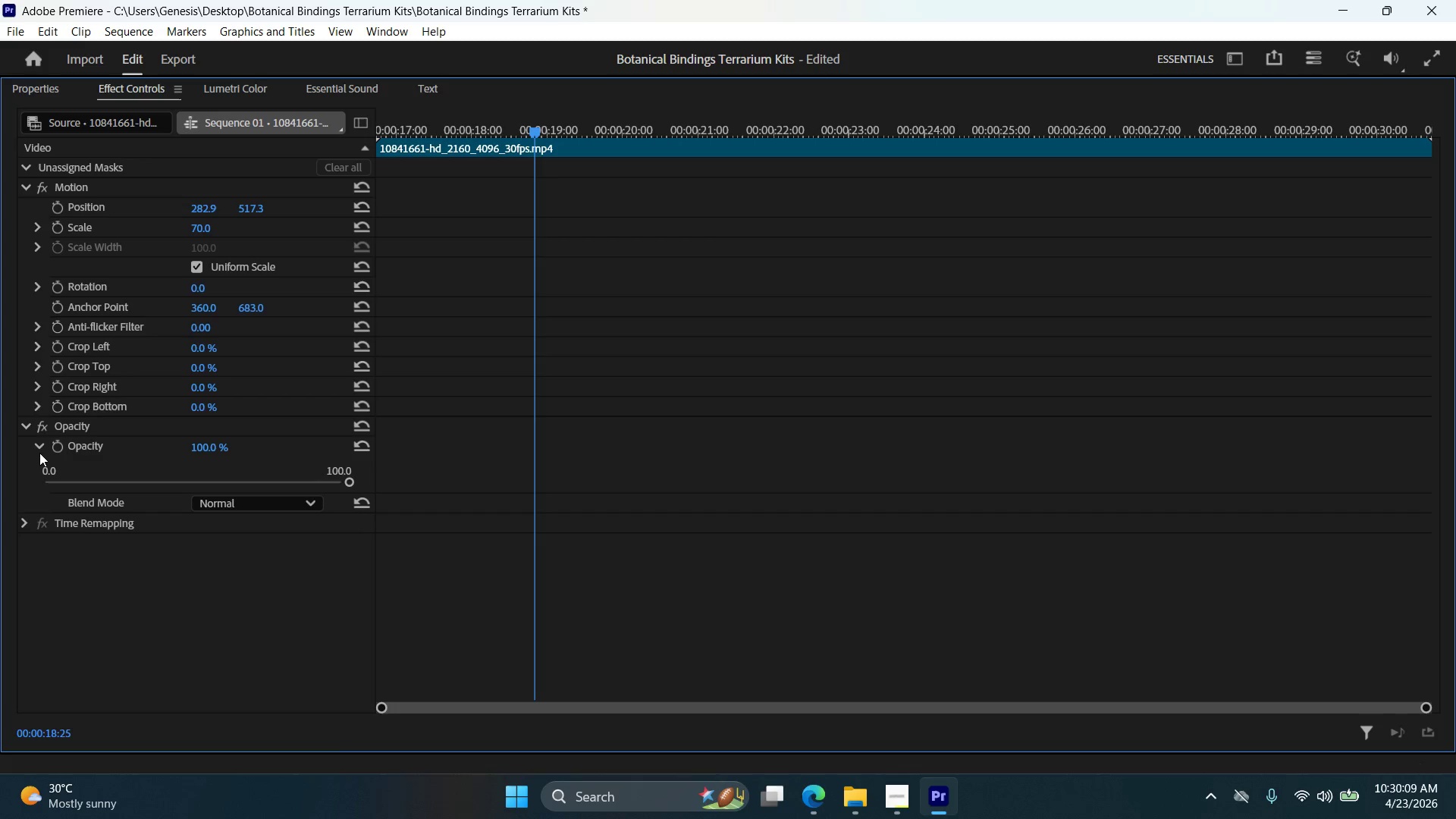 
left_click([41, 450])
 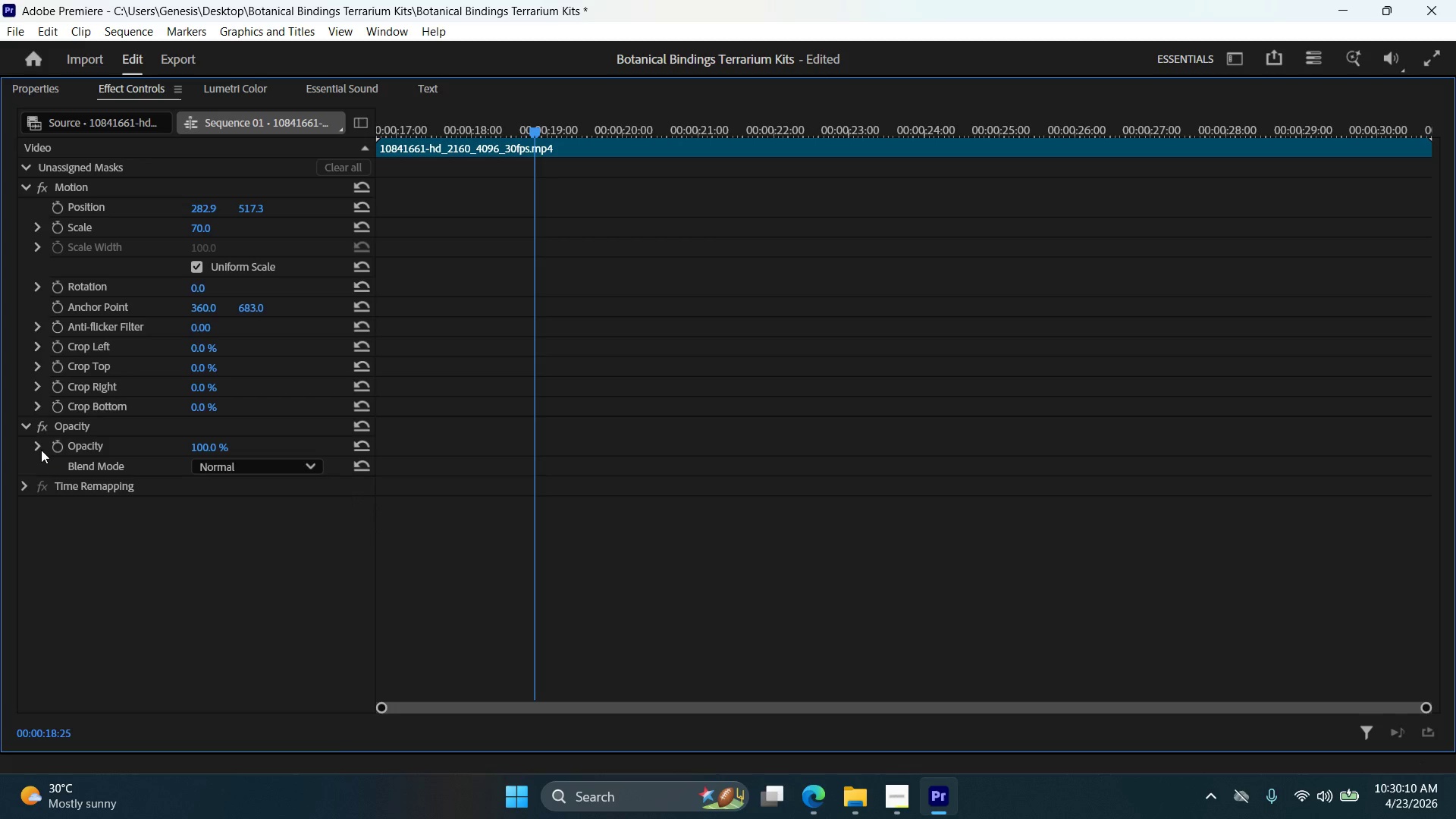 
left_click([41, 450])
 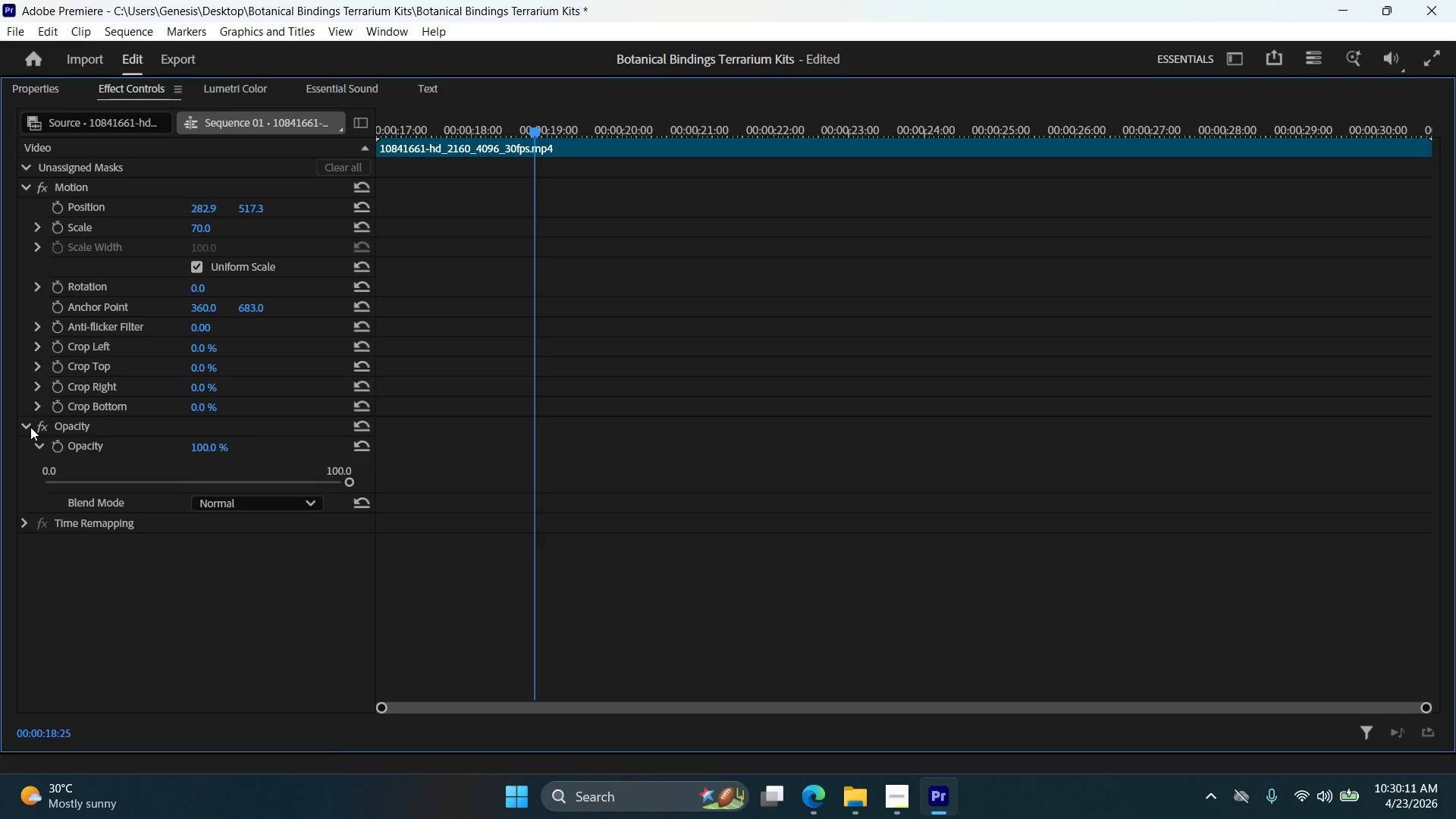 
left_click([30, 427])
 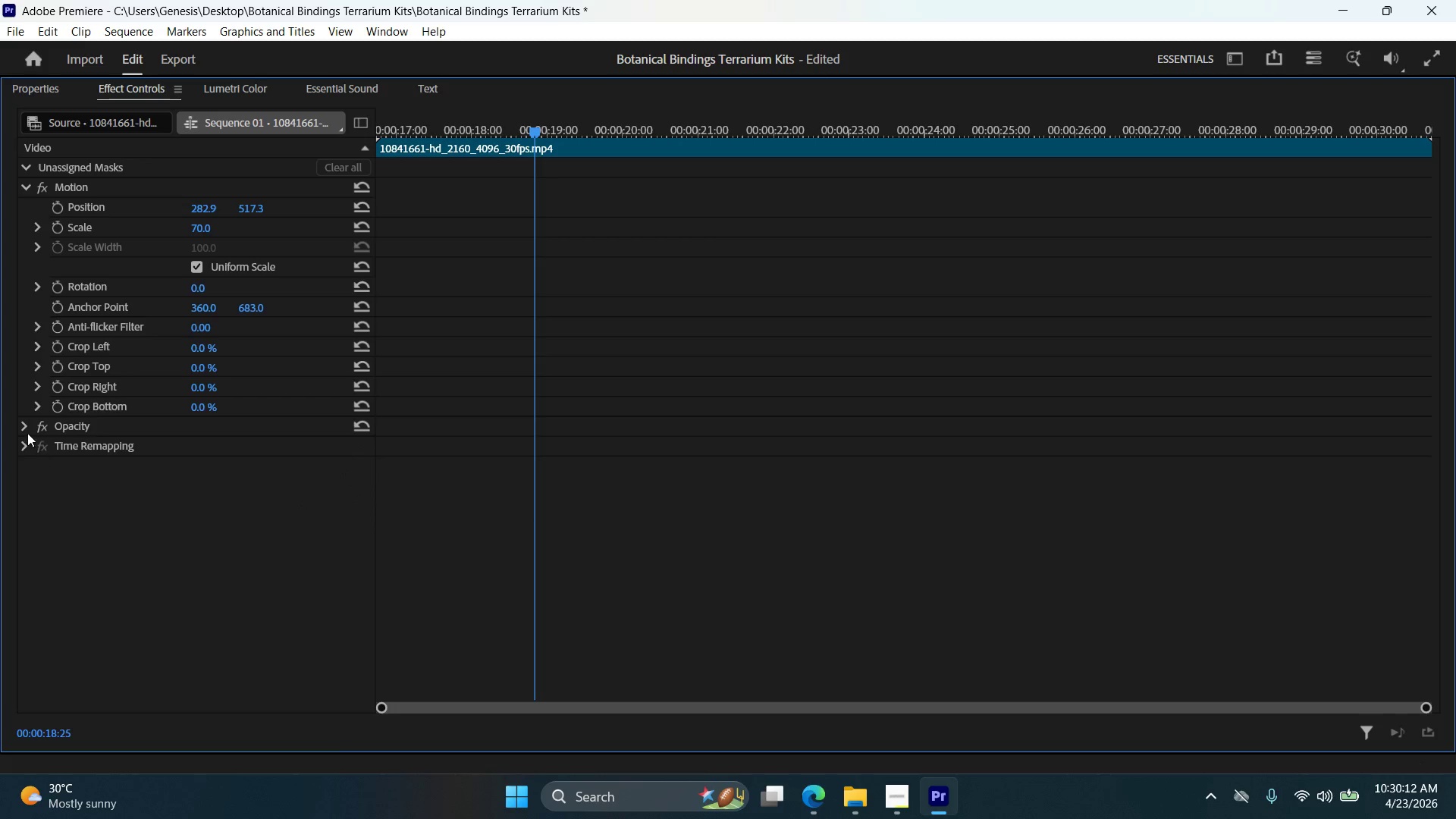 
left_click([27, 431])
 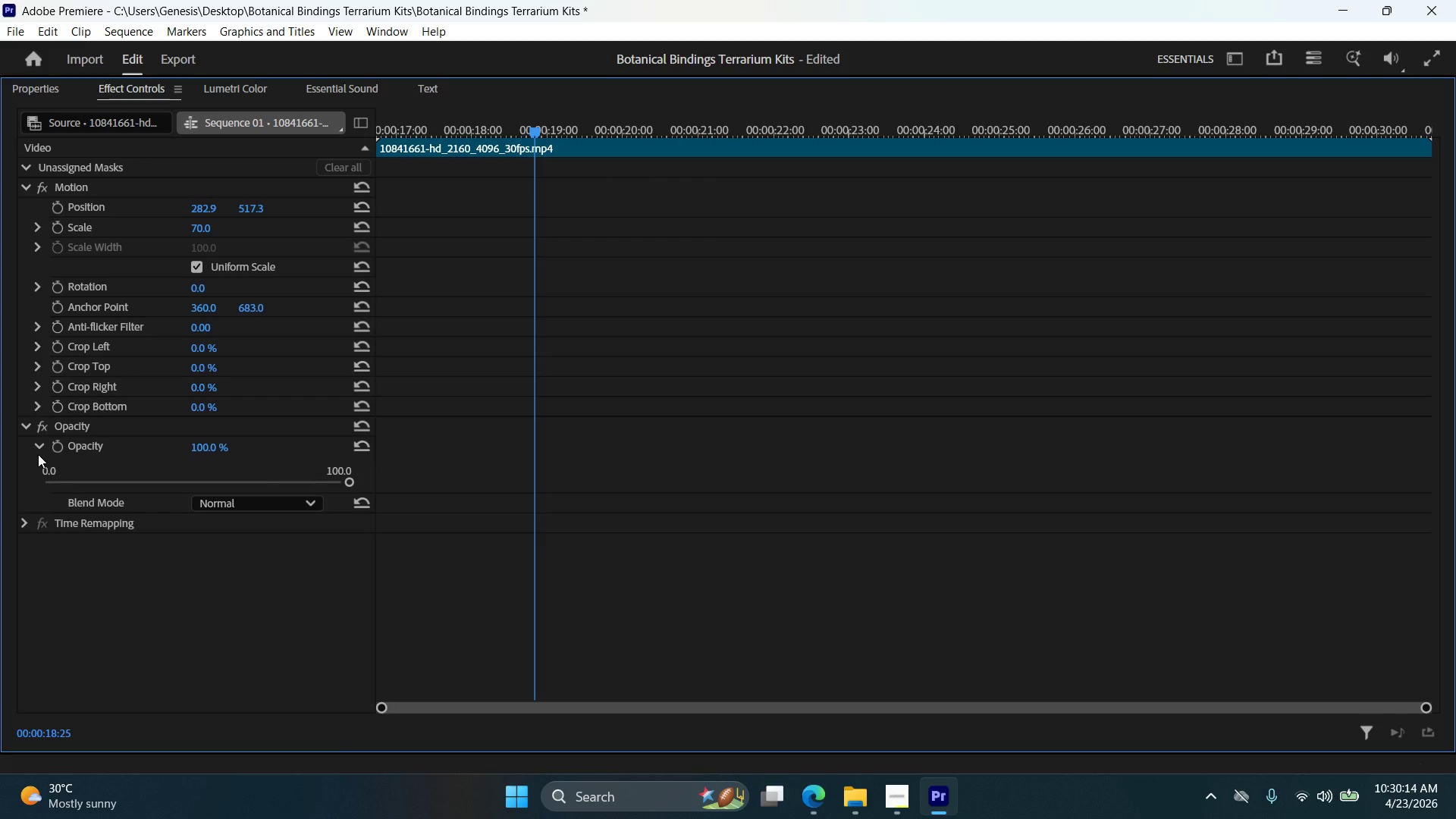 
double_click([38, 454])
 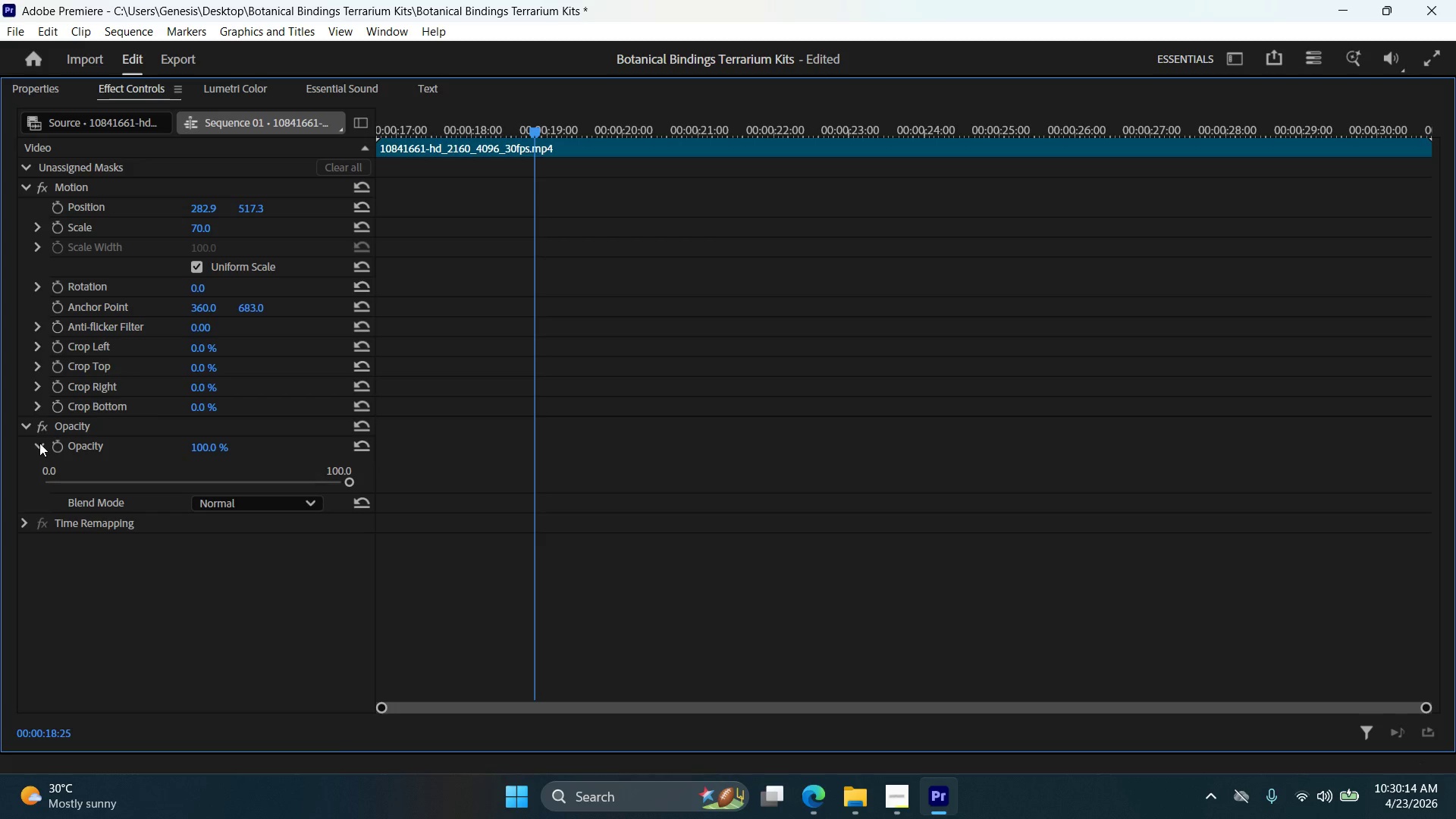 
triple_click([39, 443])
 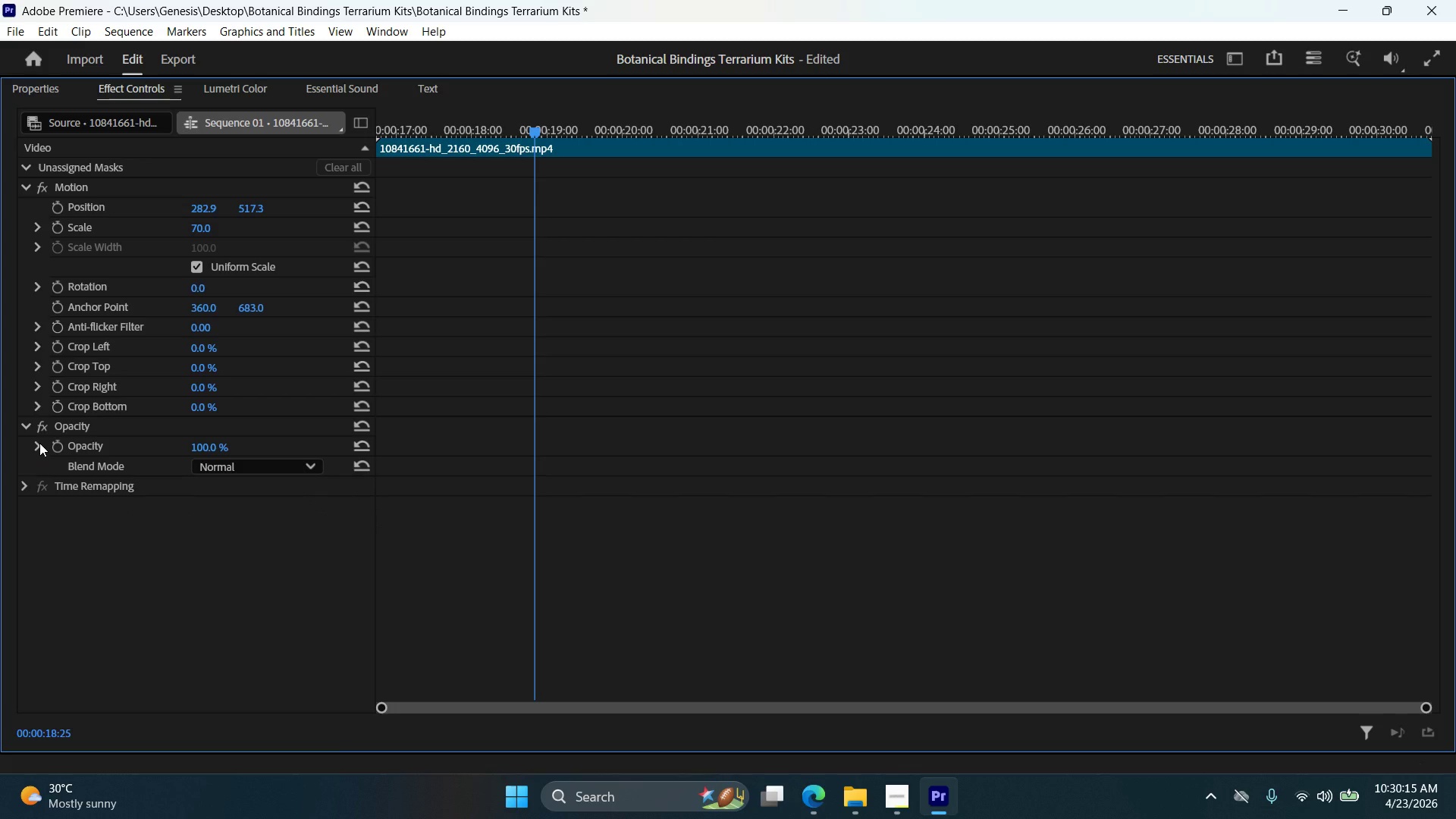 
left_click([41, 444])
 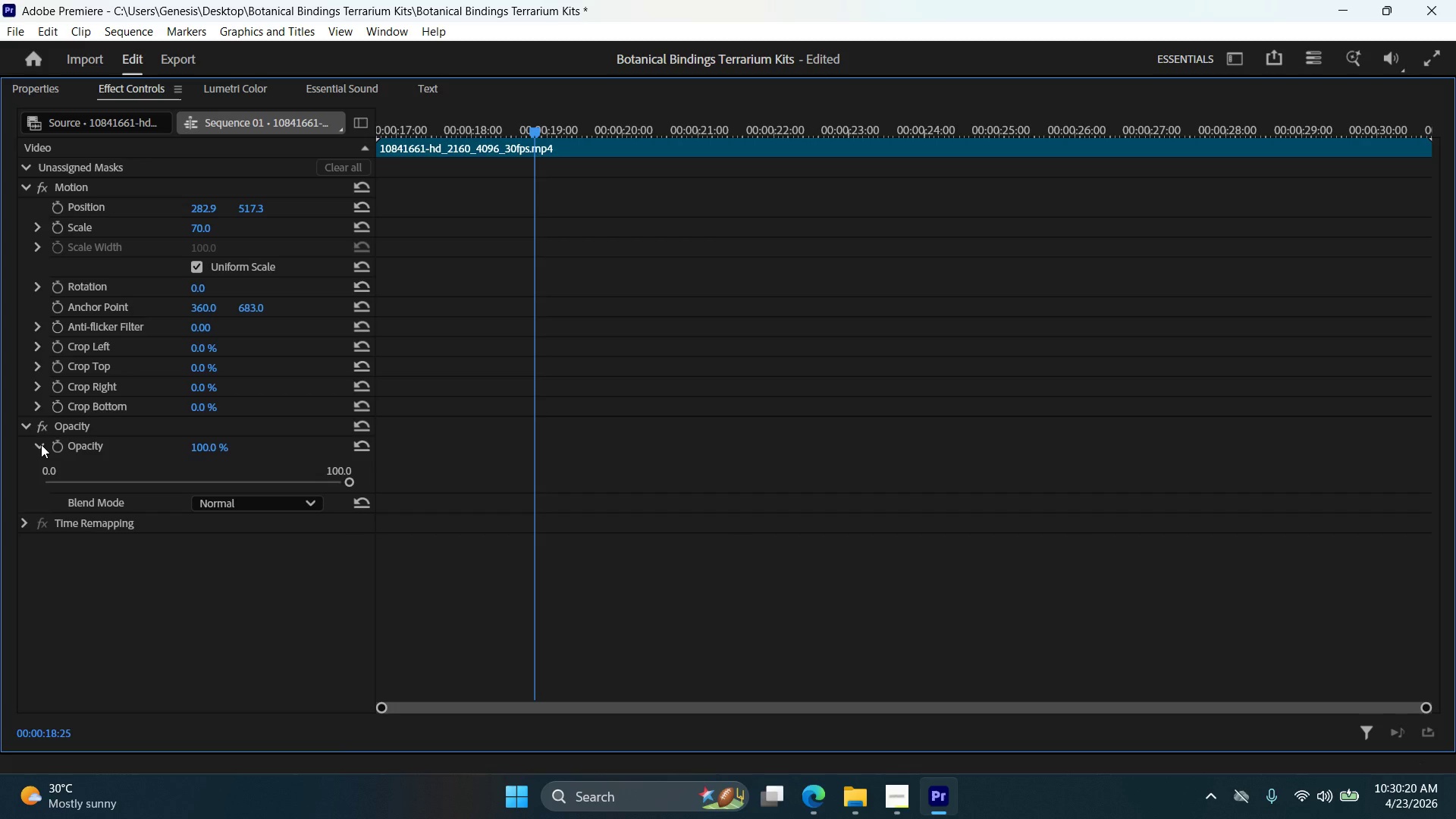 
wait(9.27)
 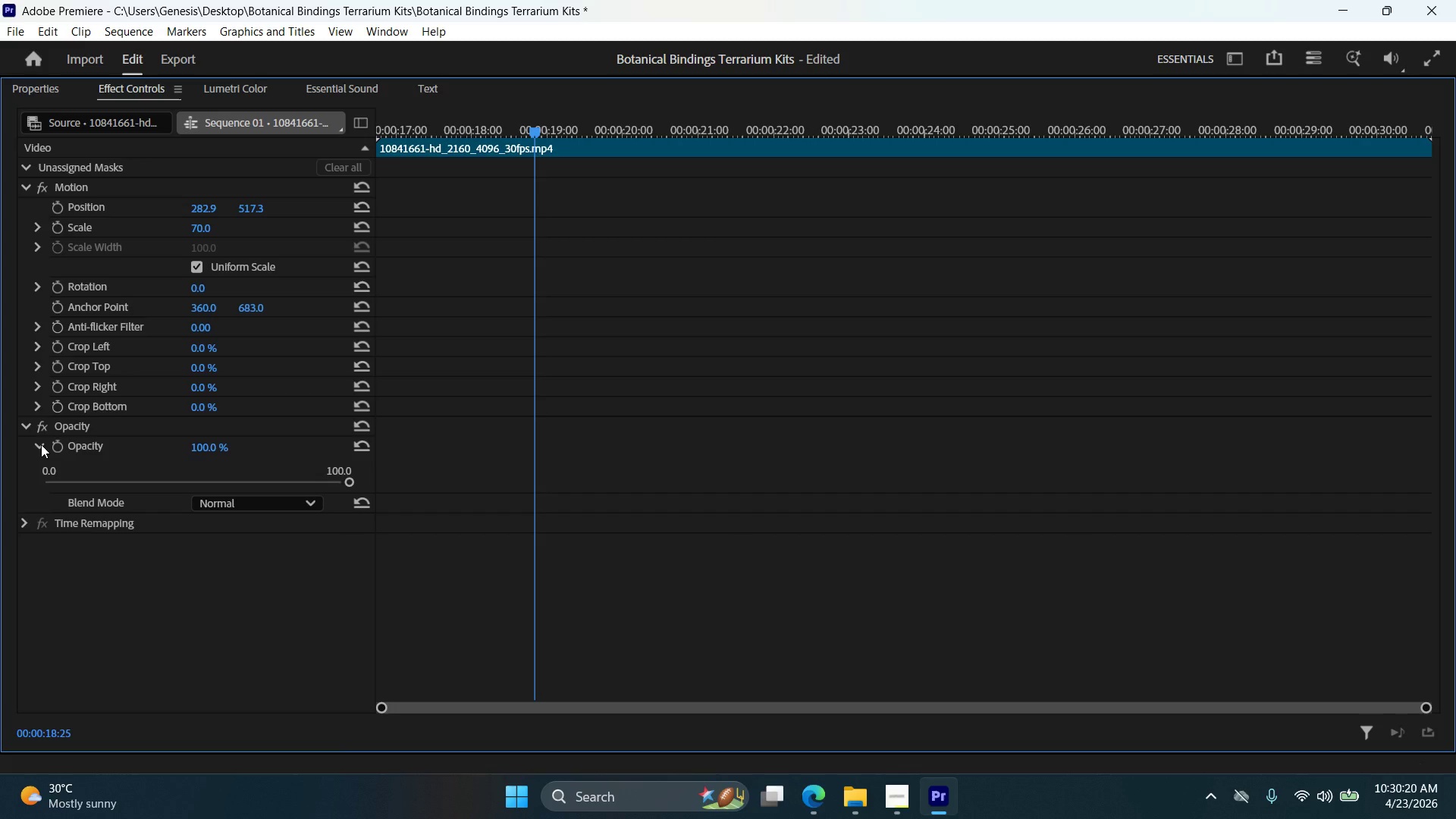 
mouse_move([87, 427])
 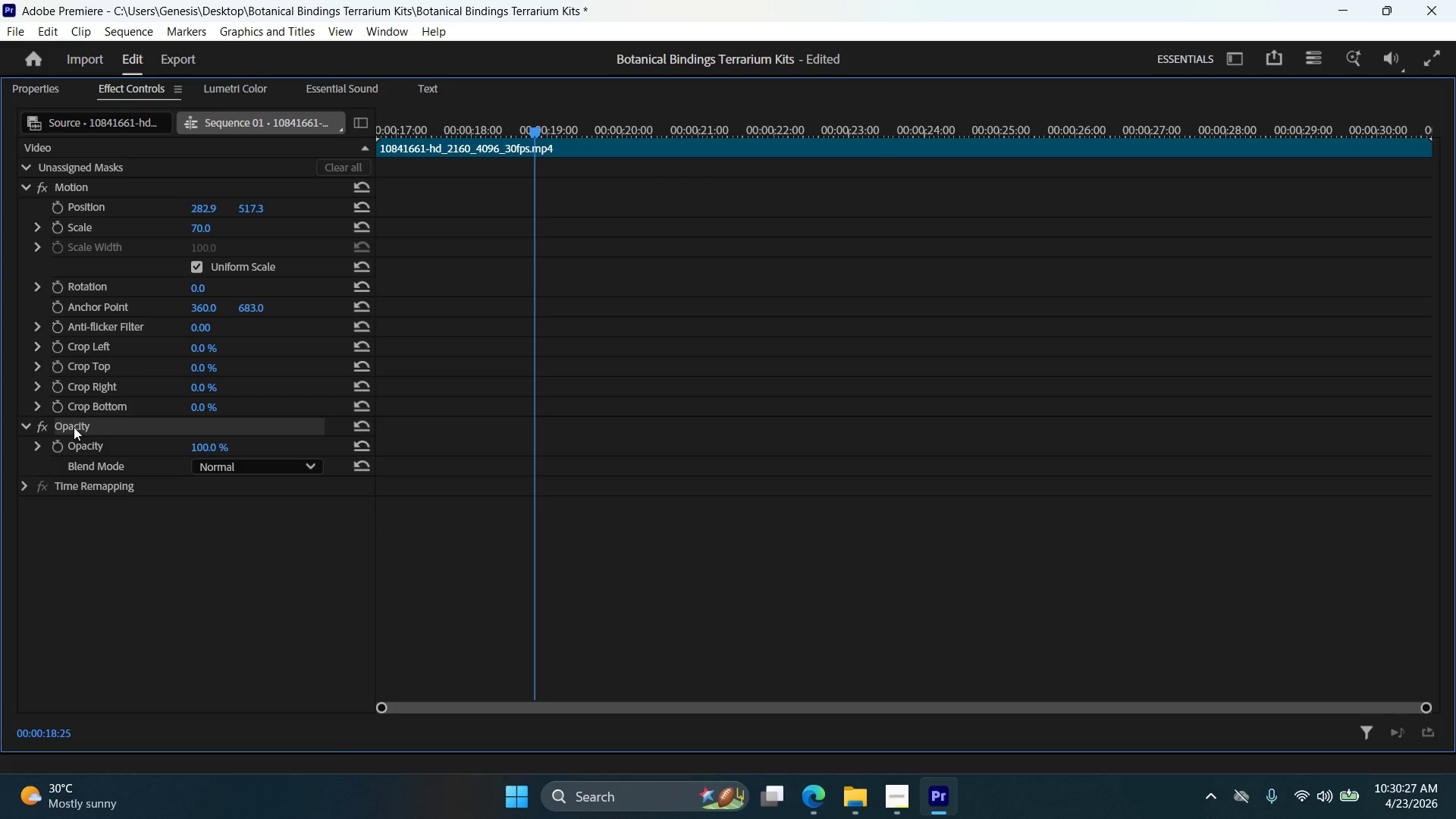 
left_click([74, 427])
 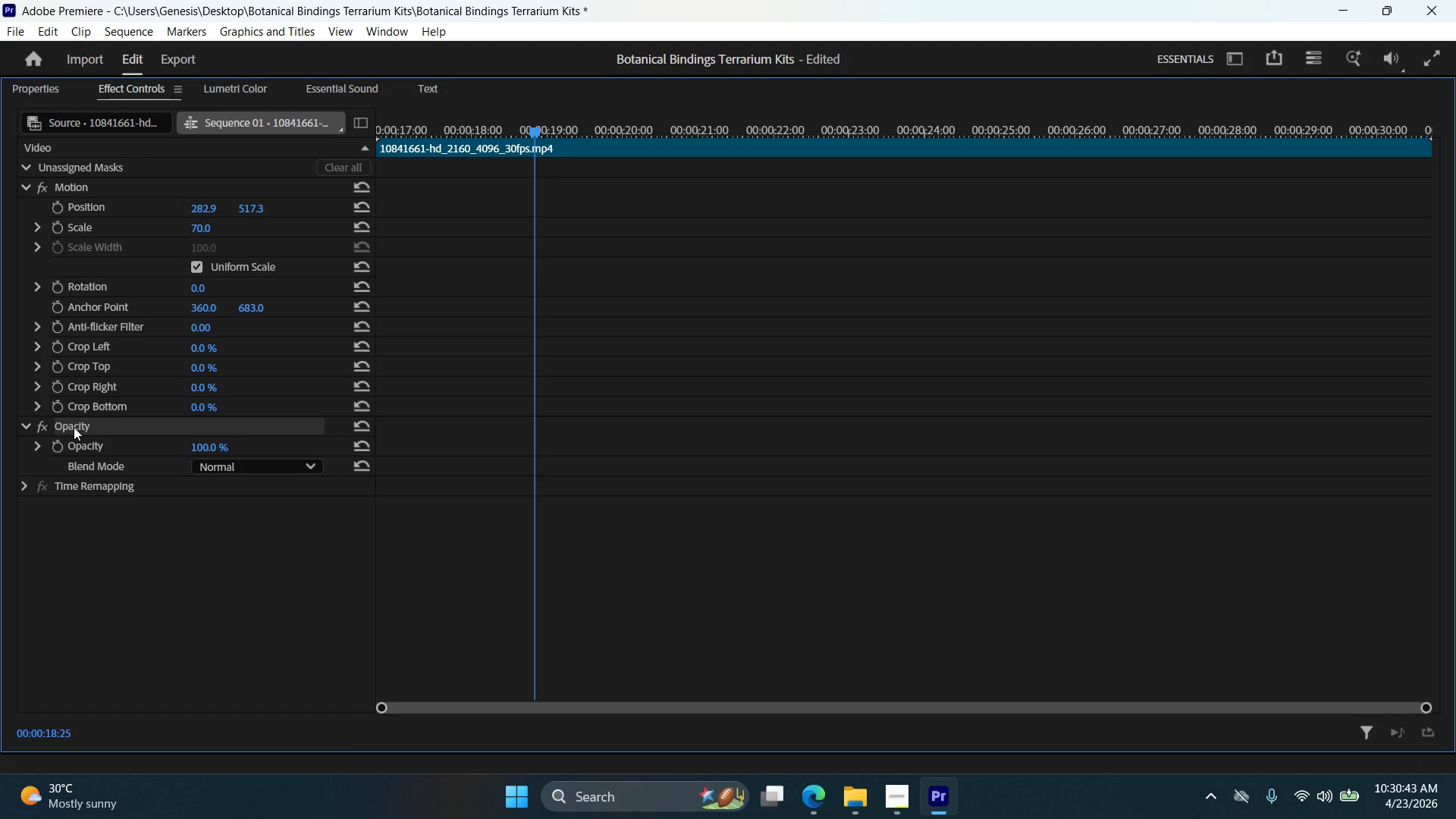 
wait(21.19)
 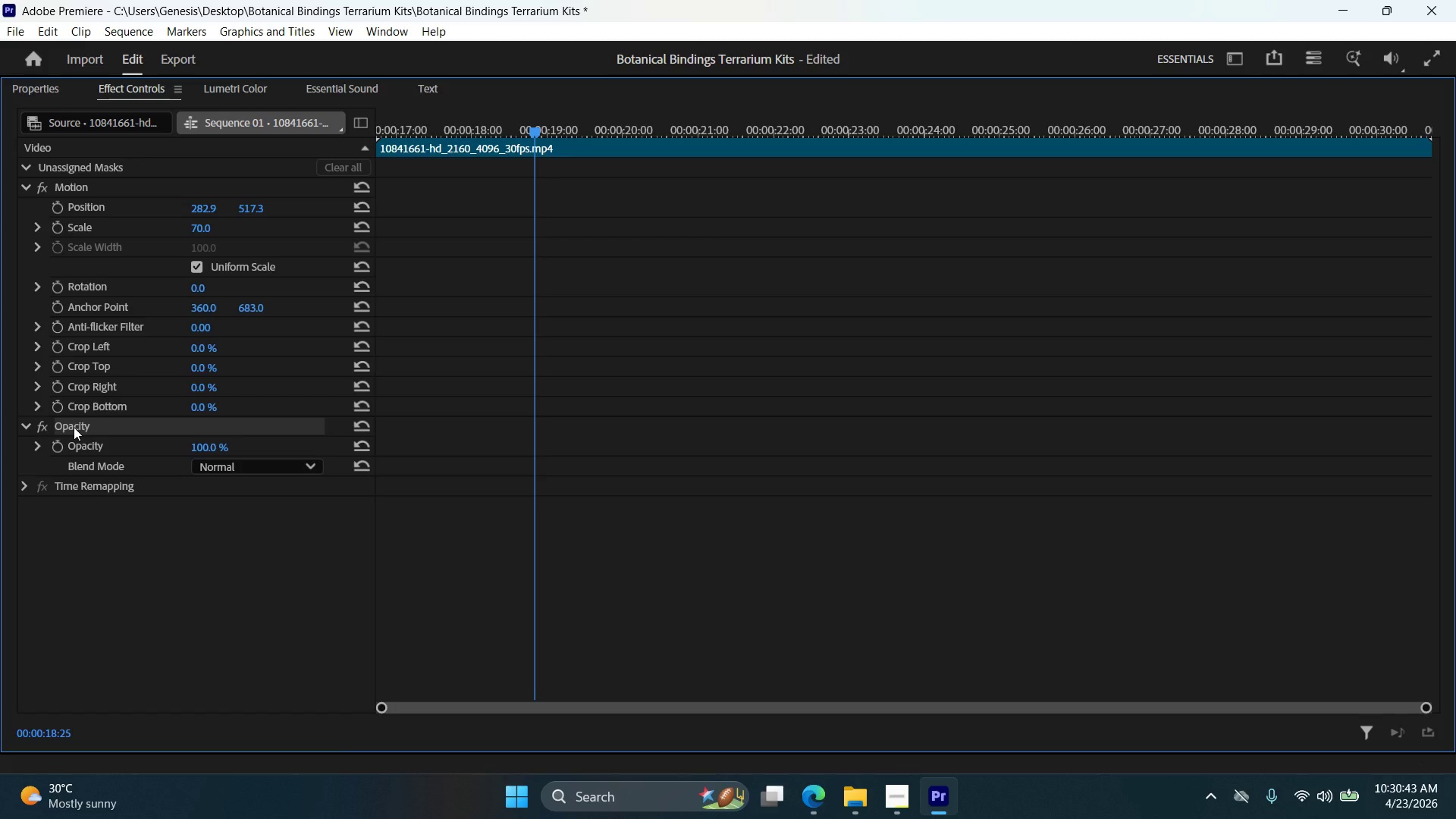 
left_click_drag(start_coordinate=[80, 427], to_coordinate=[144, 430])
 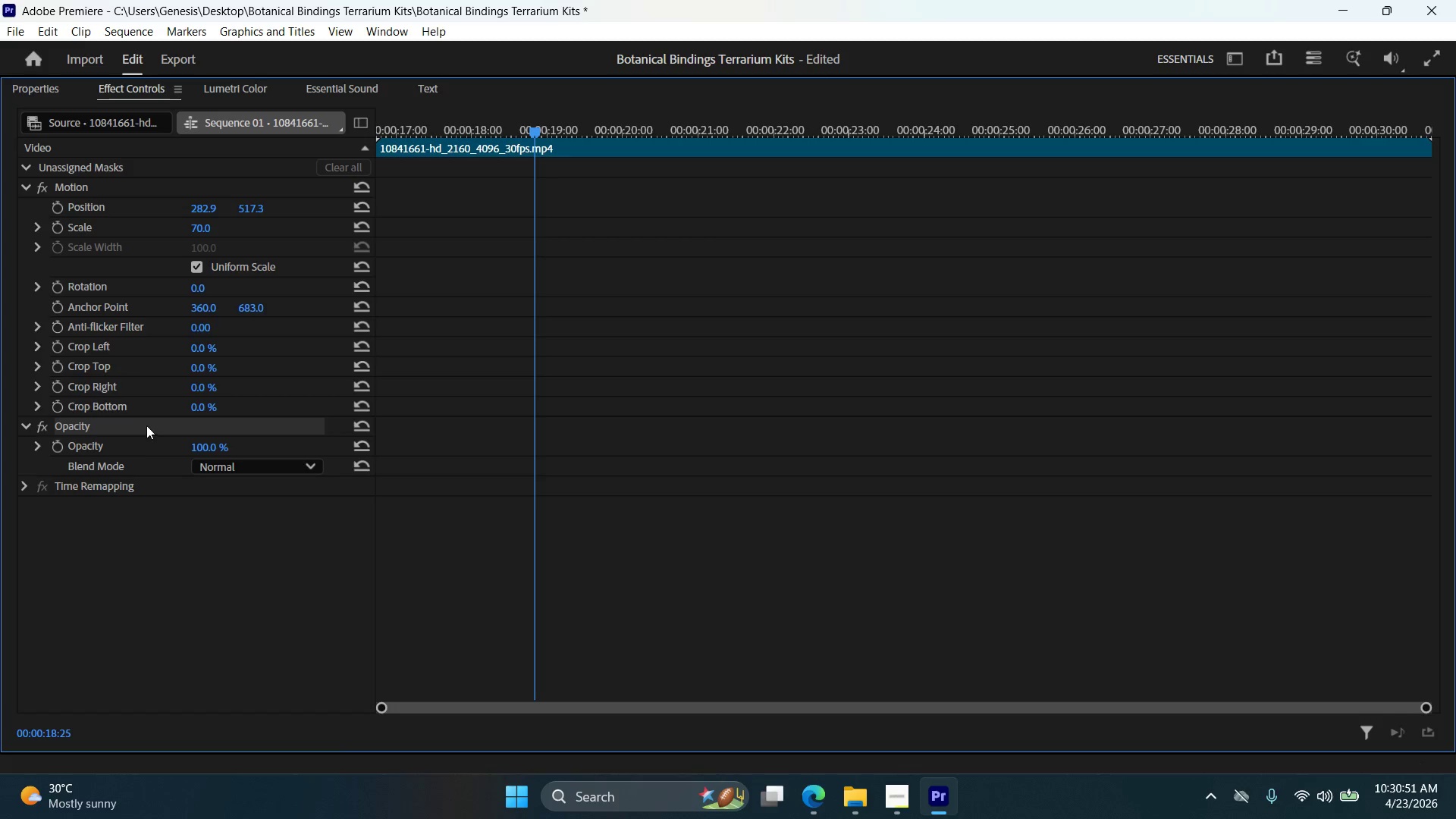 
left_click([33, 410])
 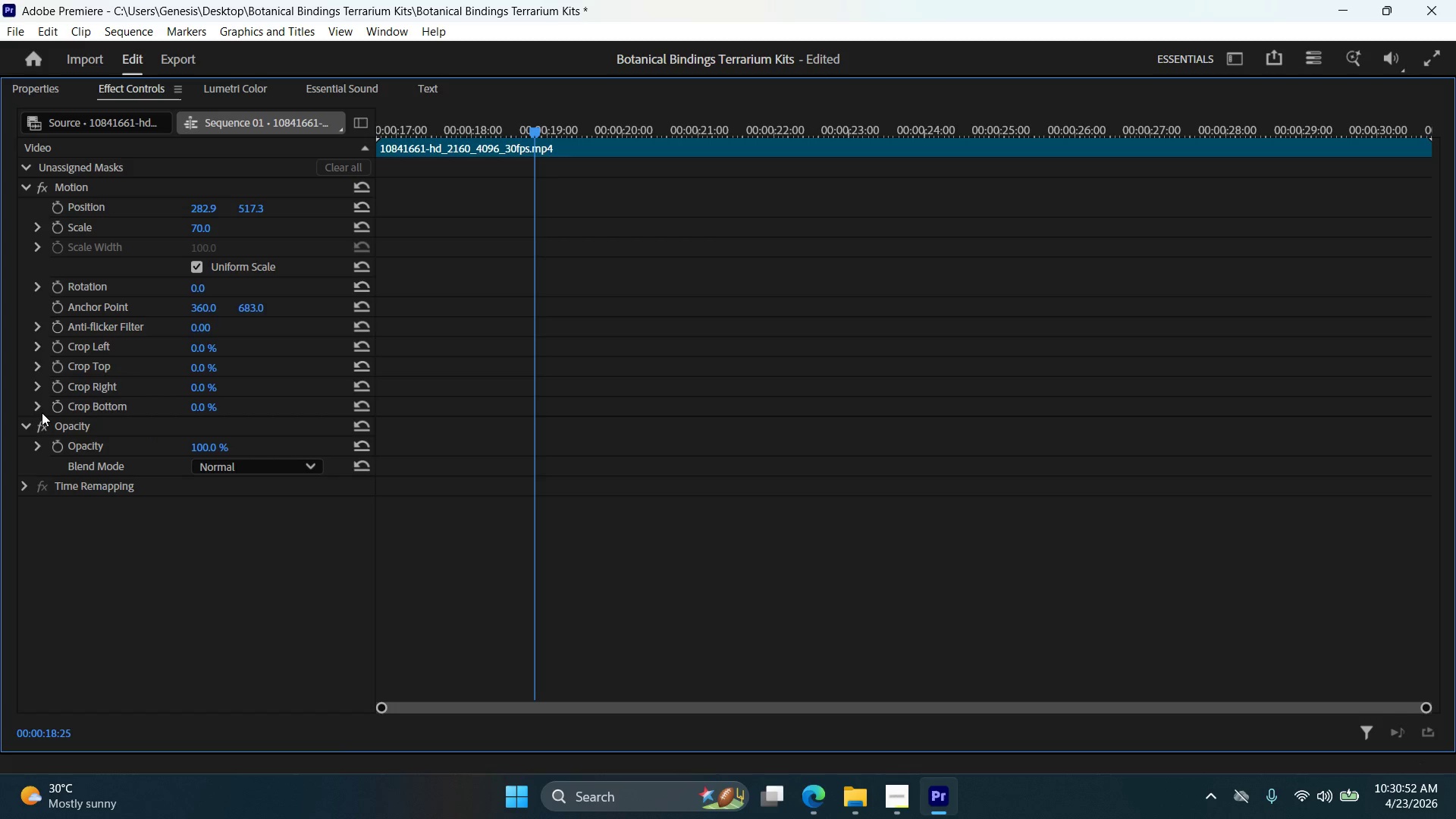 
left_click([42, 413])
 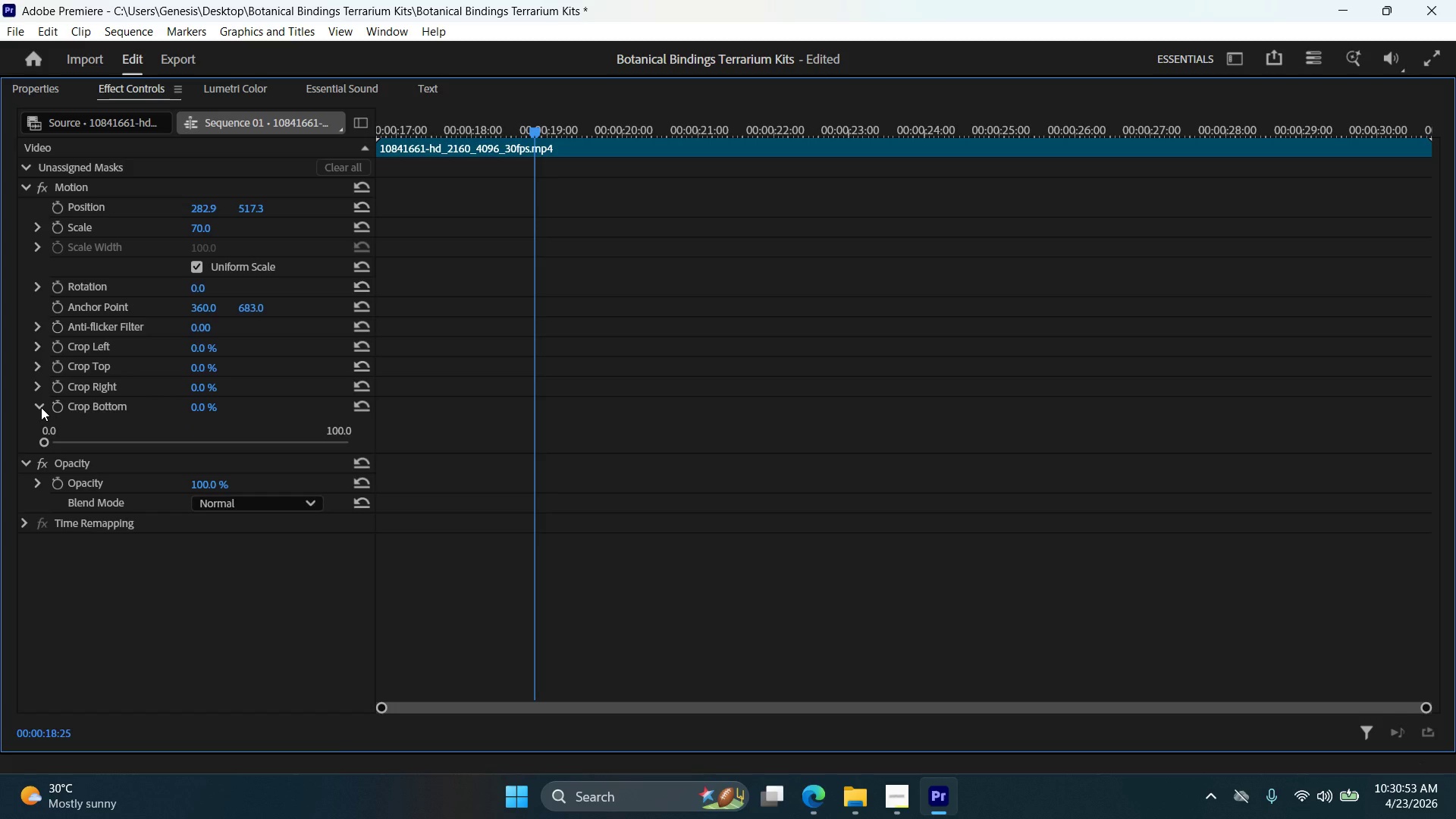 
left_click([41, 407])
 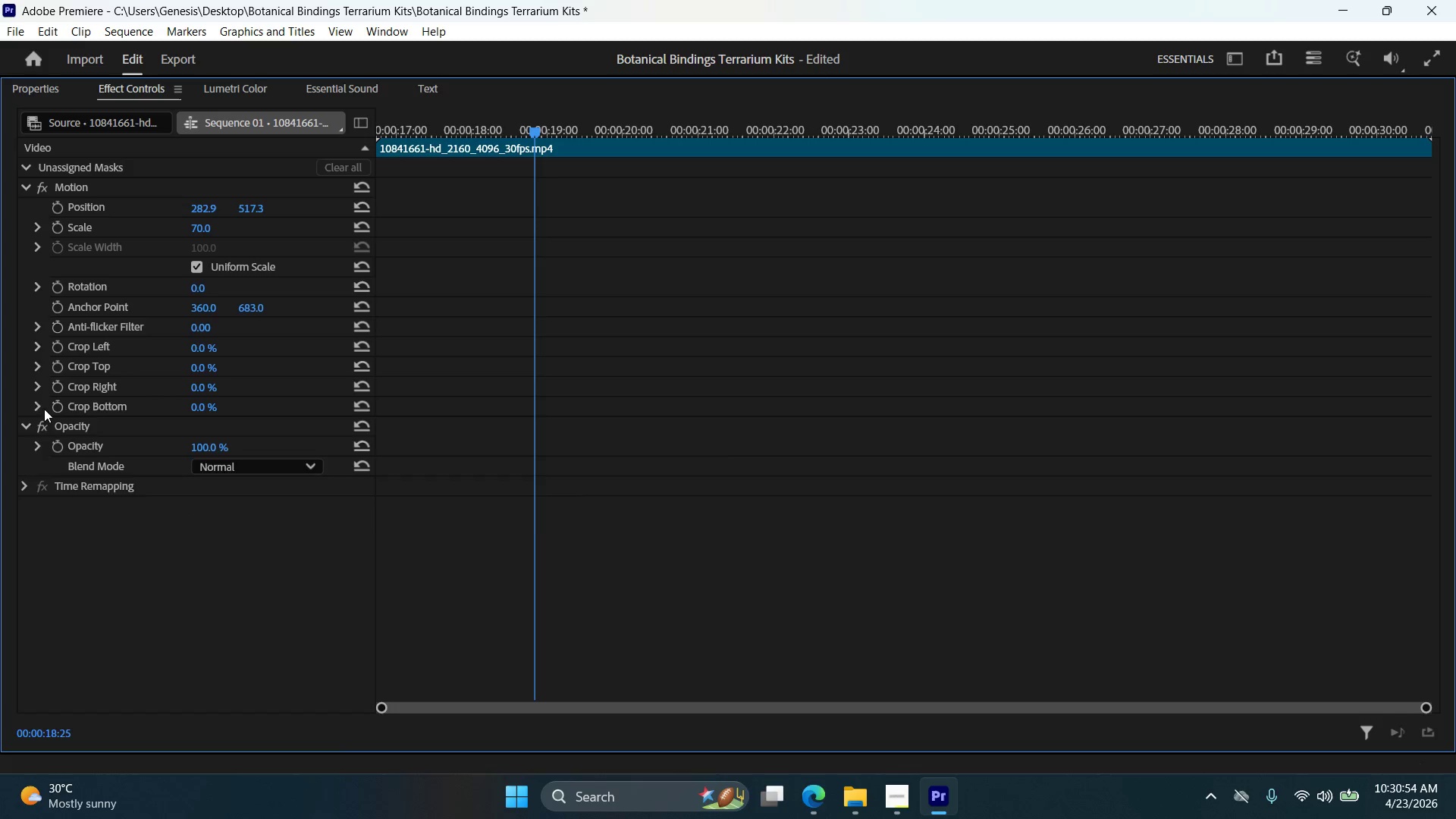 
double_click([45, 410])
 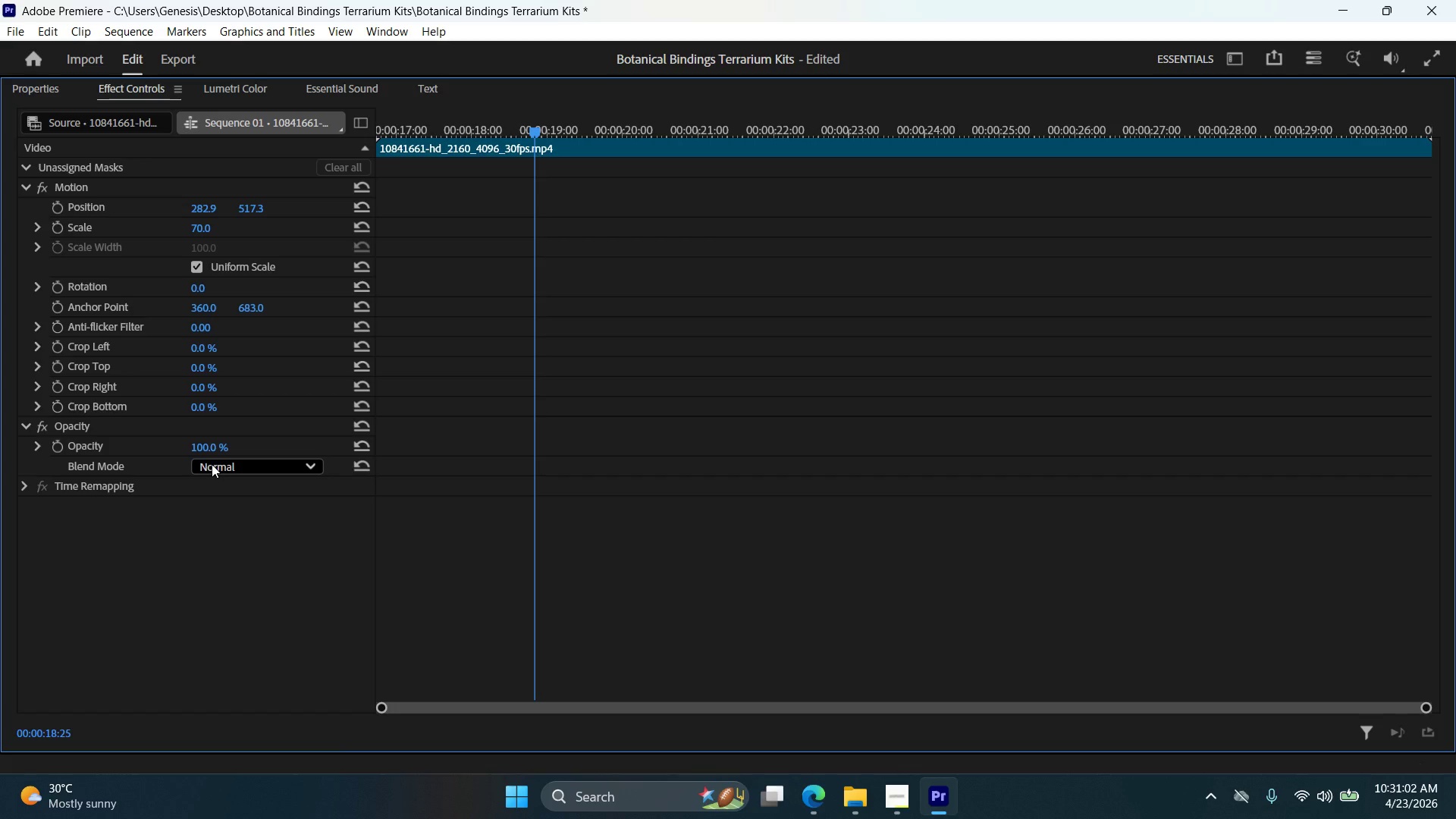 
wait(12.2)
 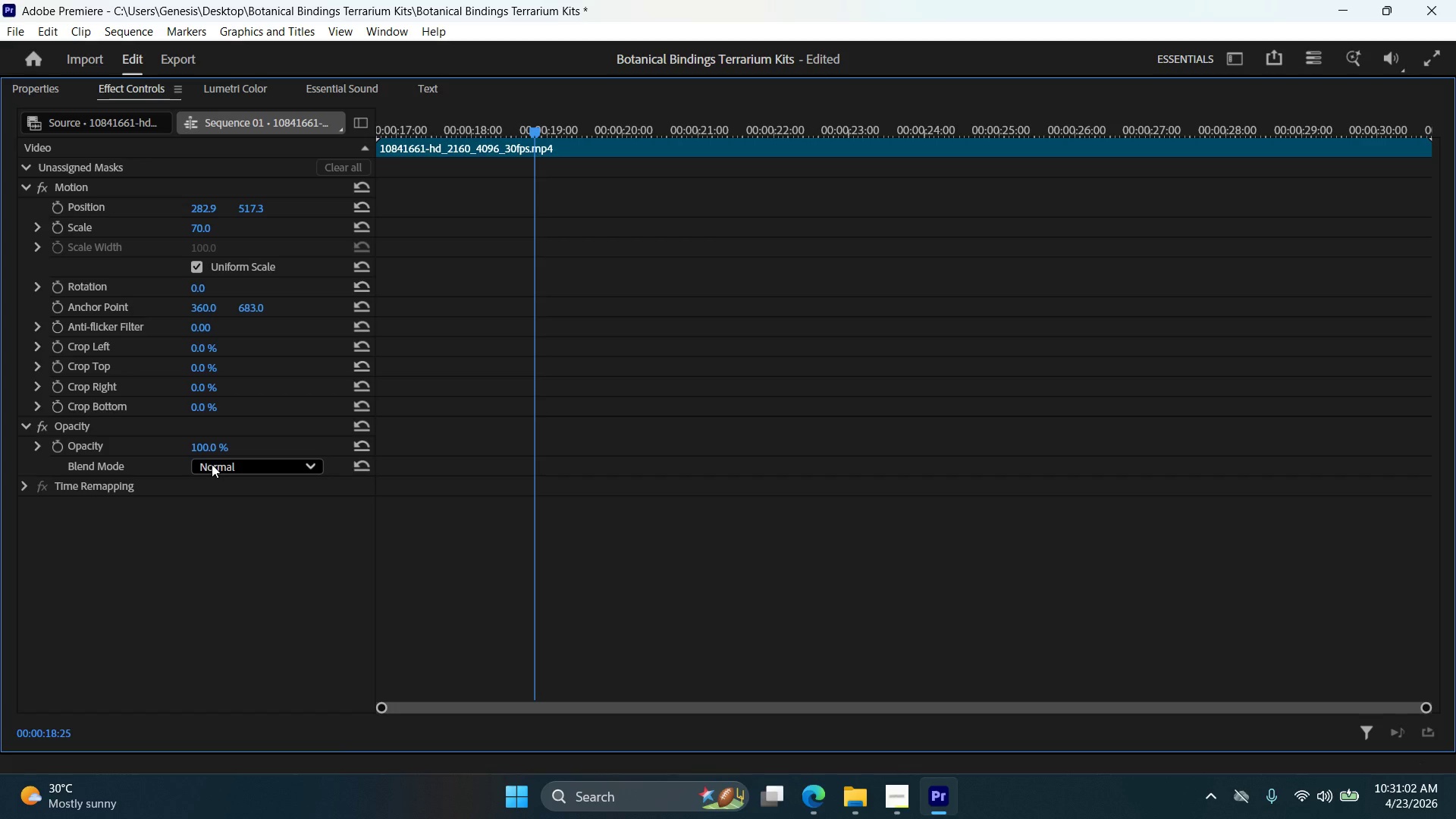 
key(Escape)
 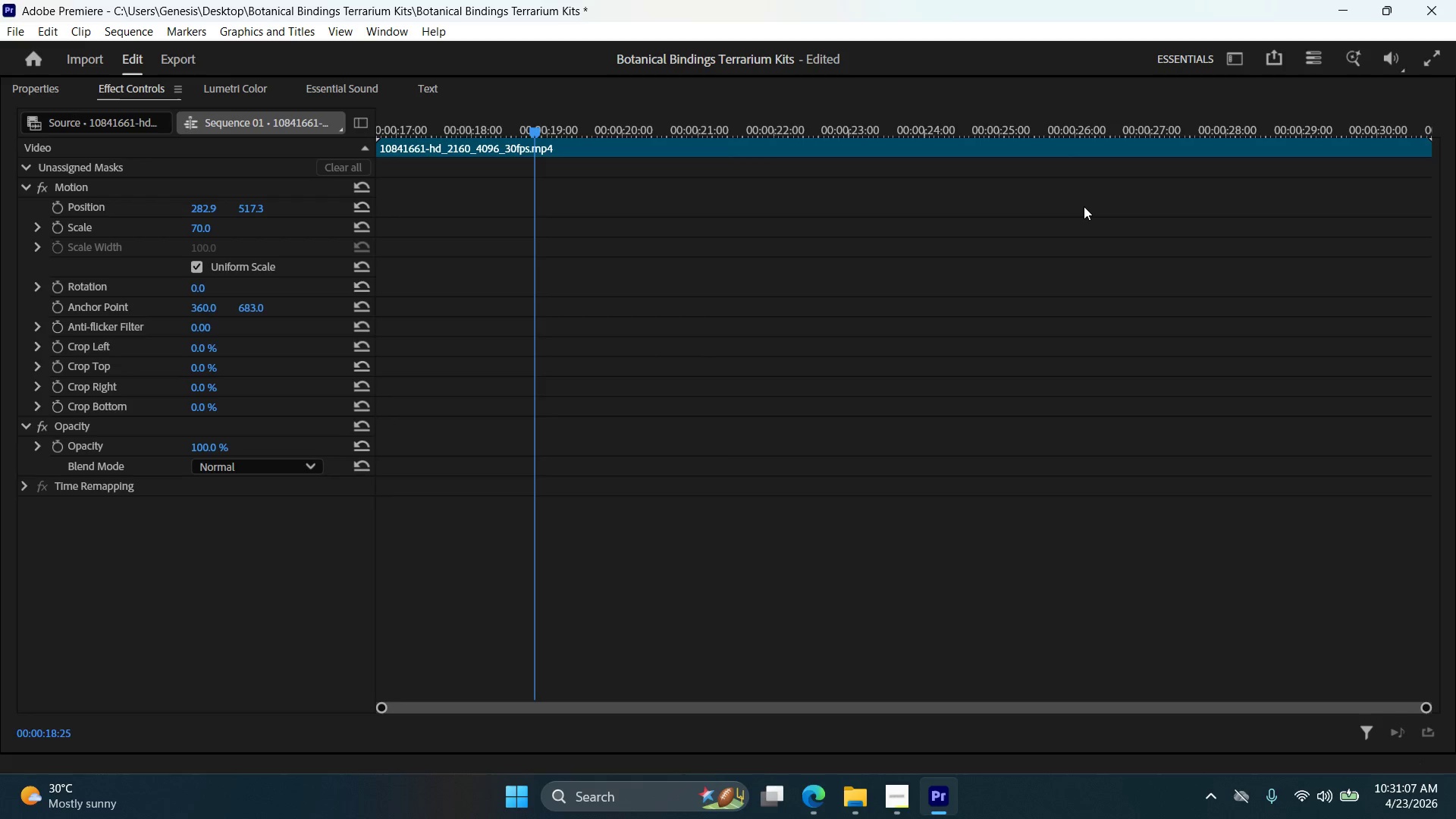 
key(Escape)
 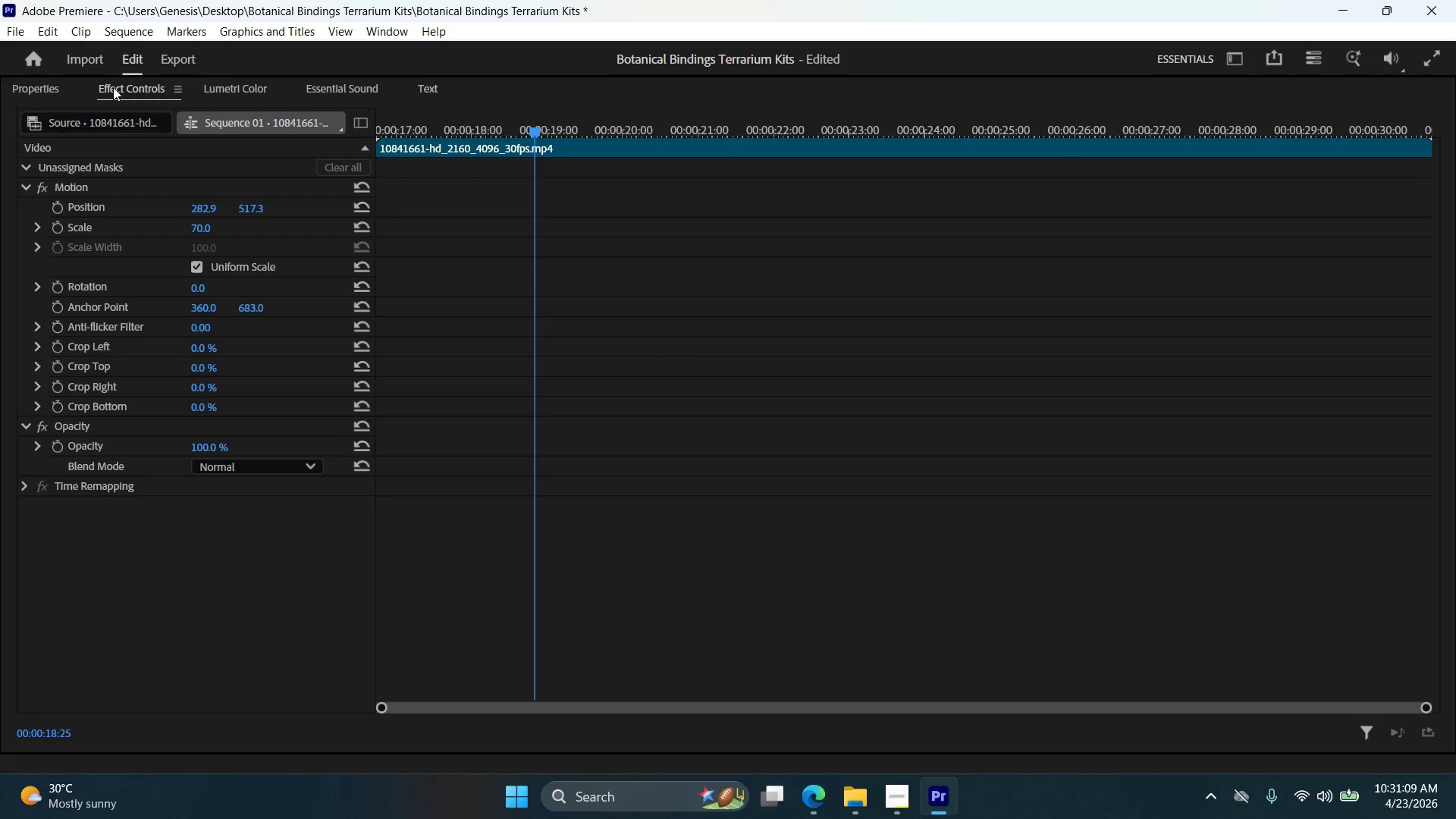 
left_click([74, 64])
 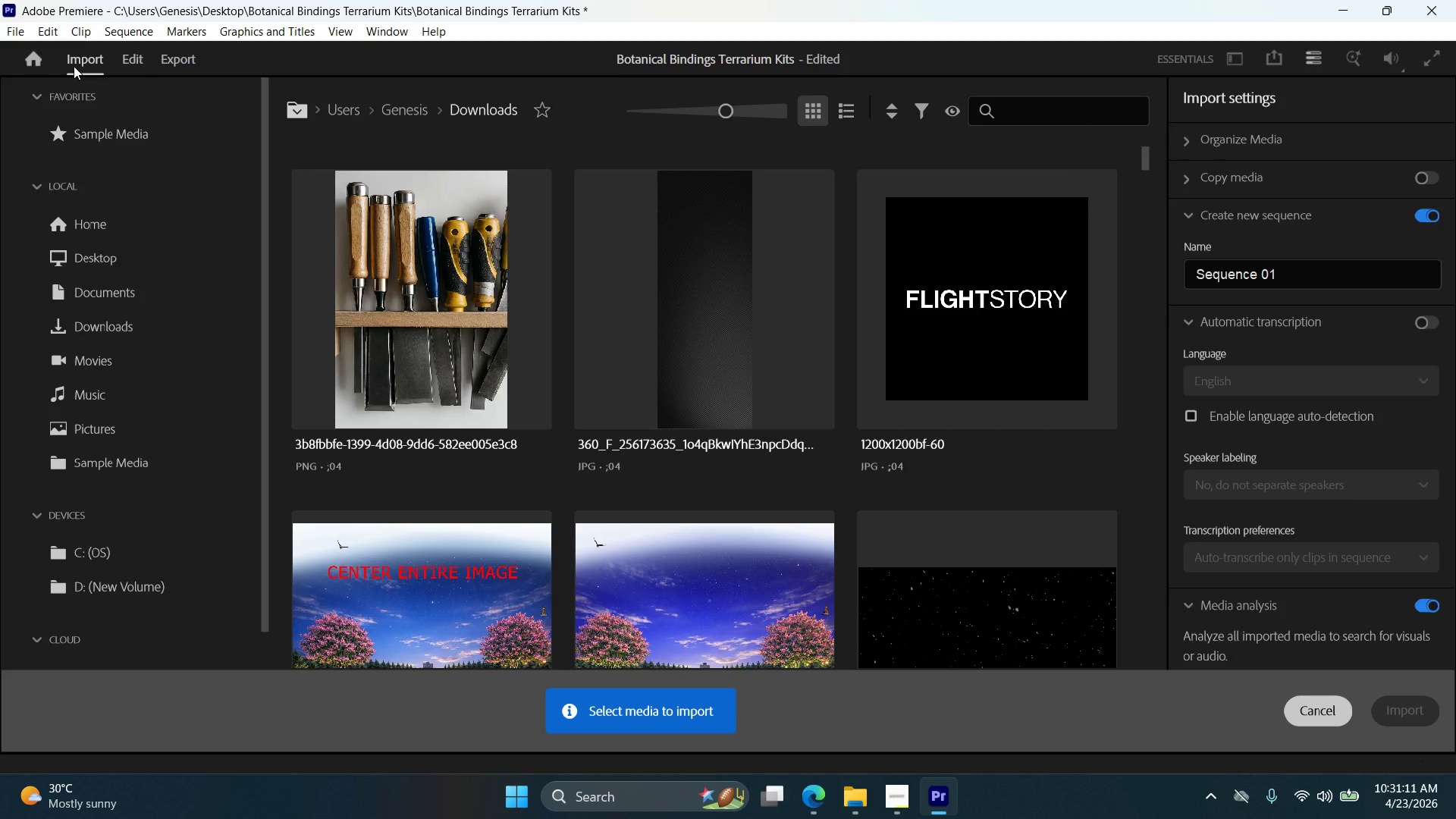 
key(Backquote)
 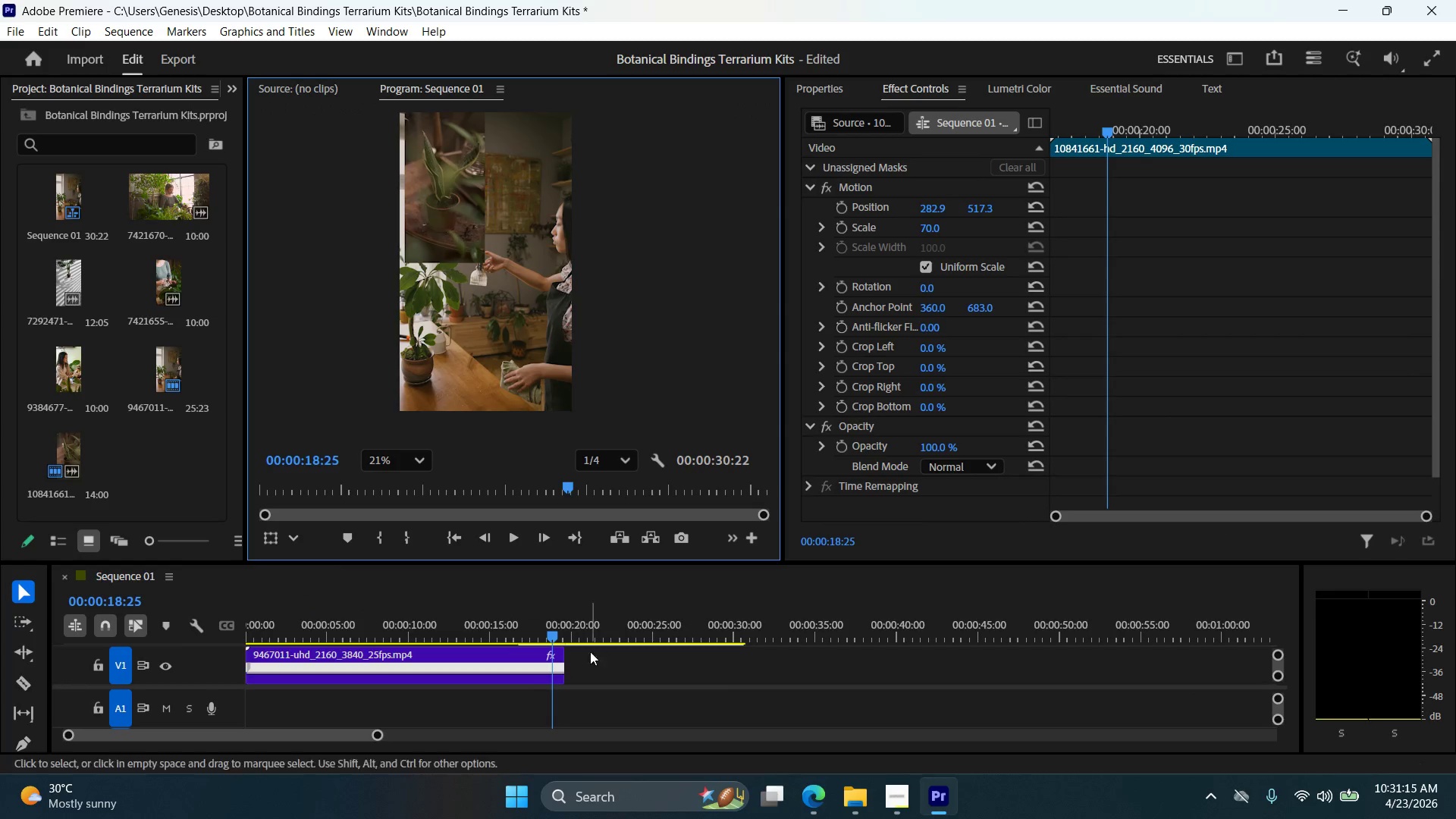 
left_click([470, 674])
 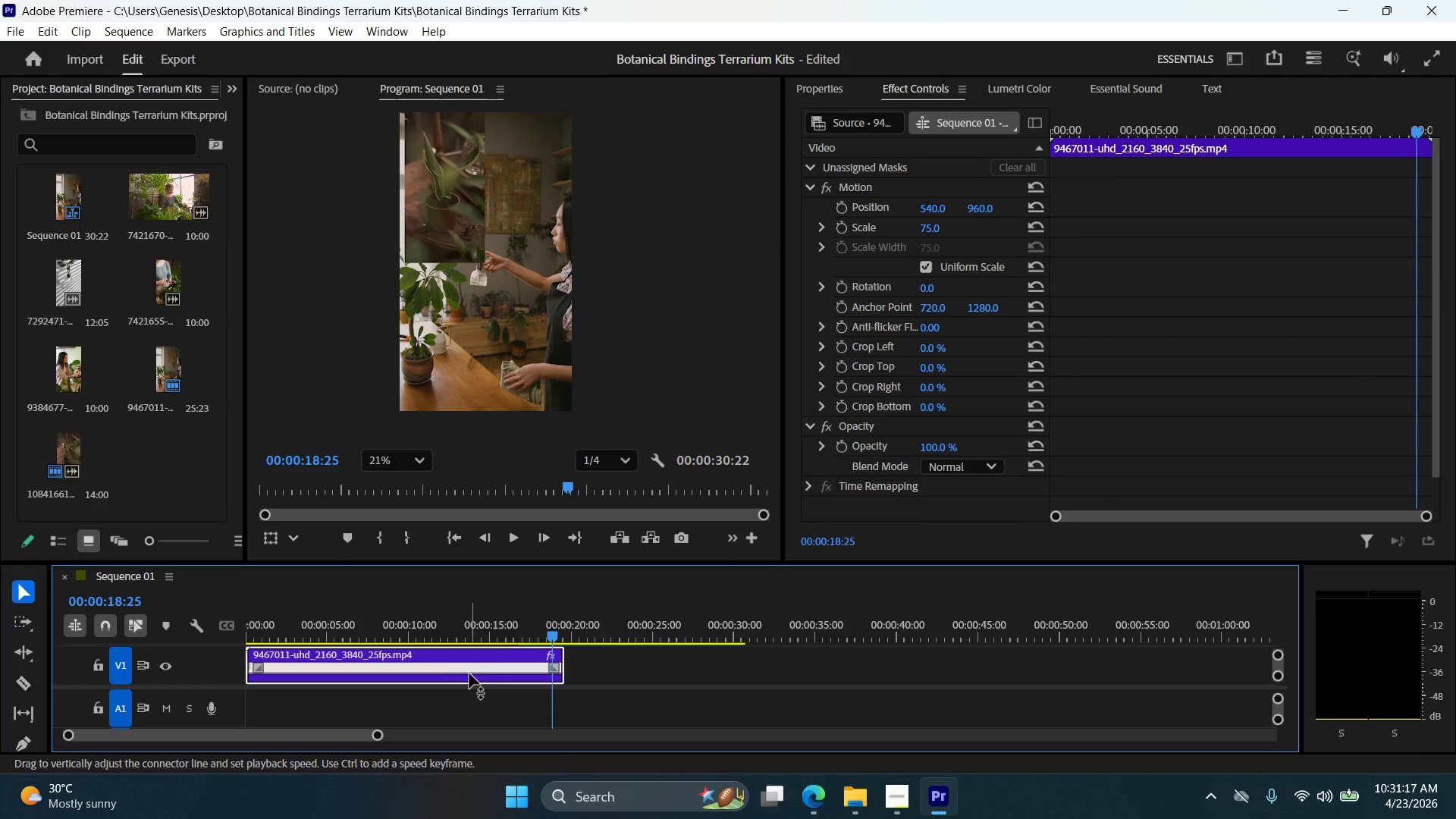 
scroll: coordinate [491, 661], scroll_direction: up, amount: 3.0
 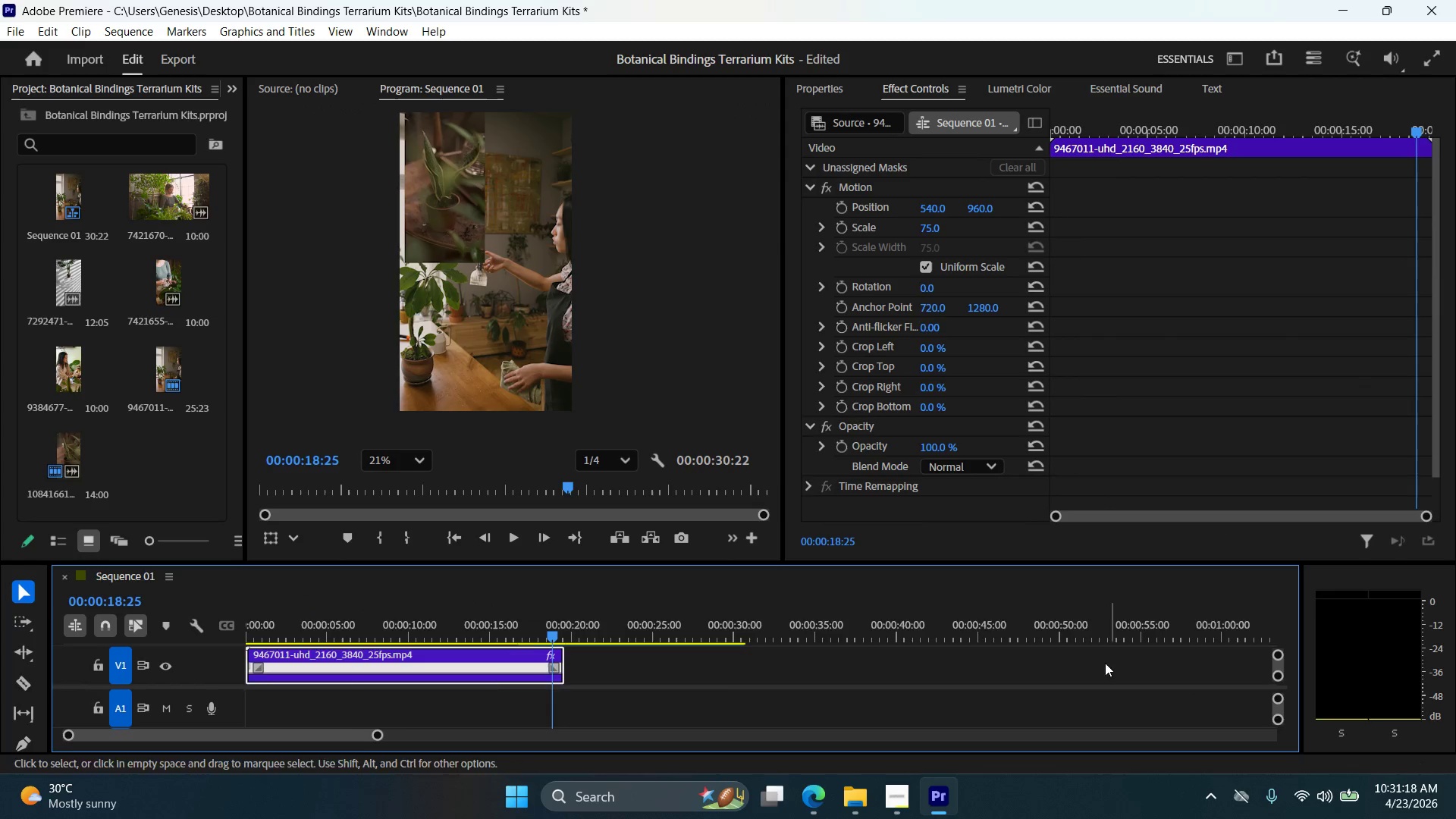 
scroll: coordinate [864, 642], scroll_direction: down, amount: 3.0
 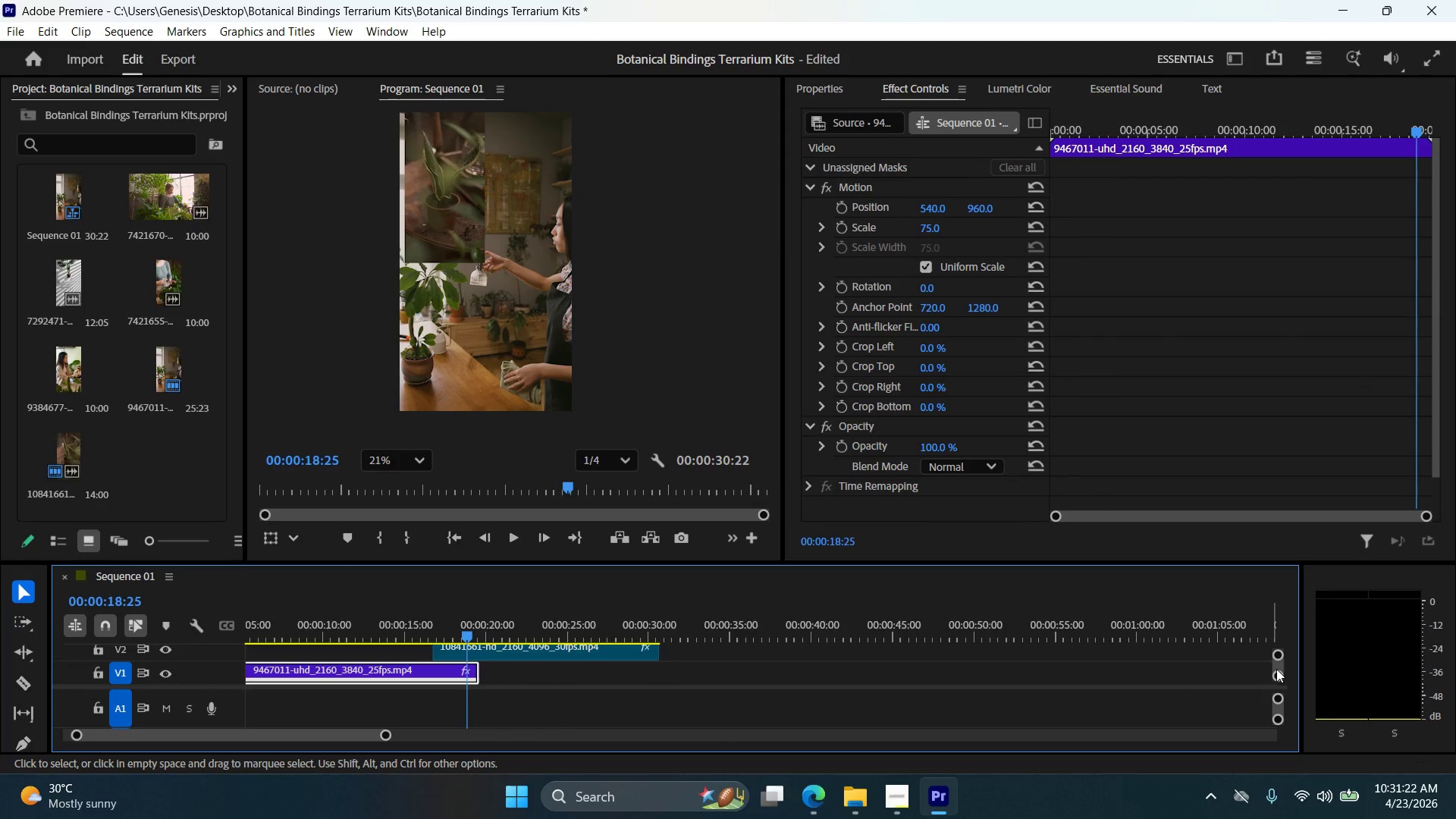 
left_click([614, 653])
 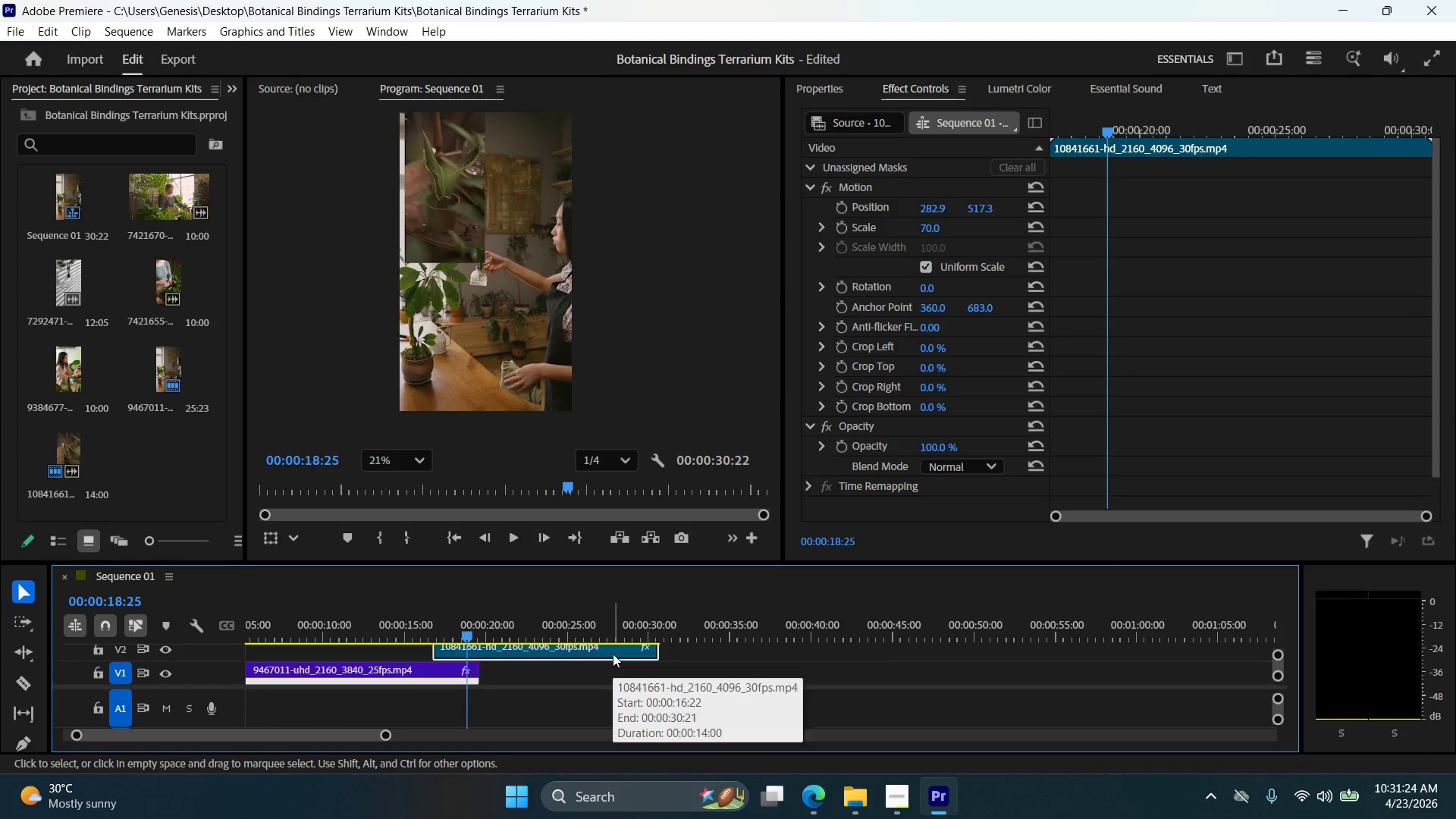 
key(Backquote)
 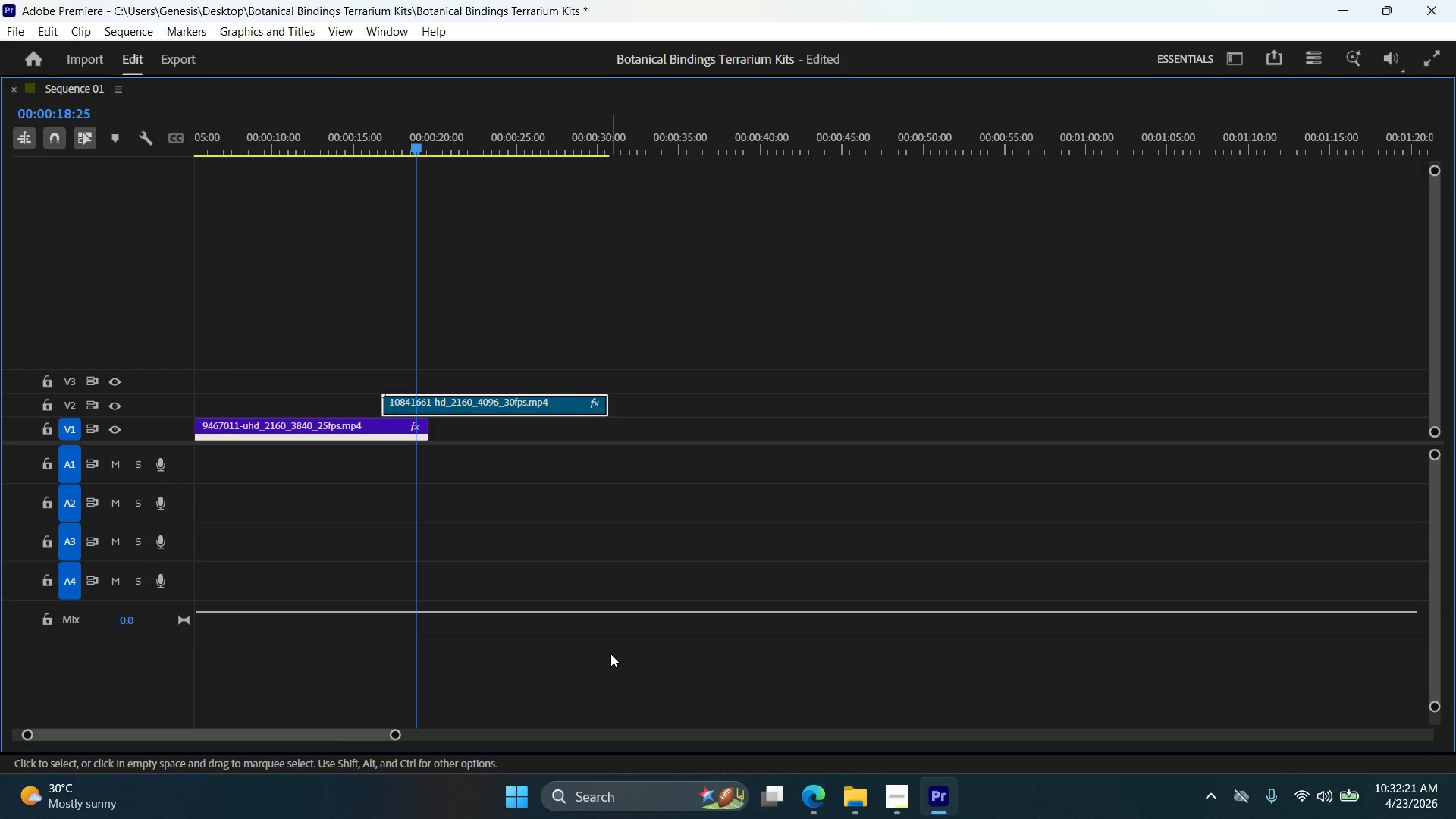 
wait(61.34)
 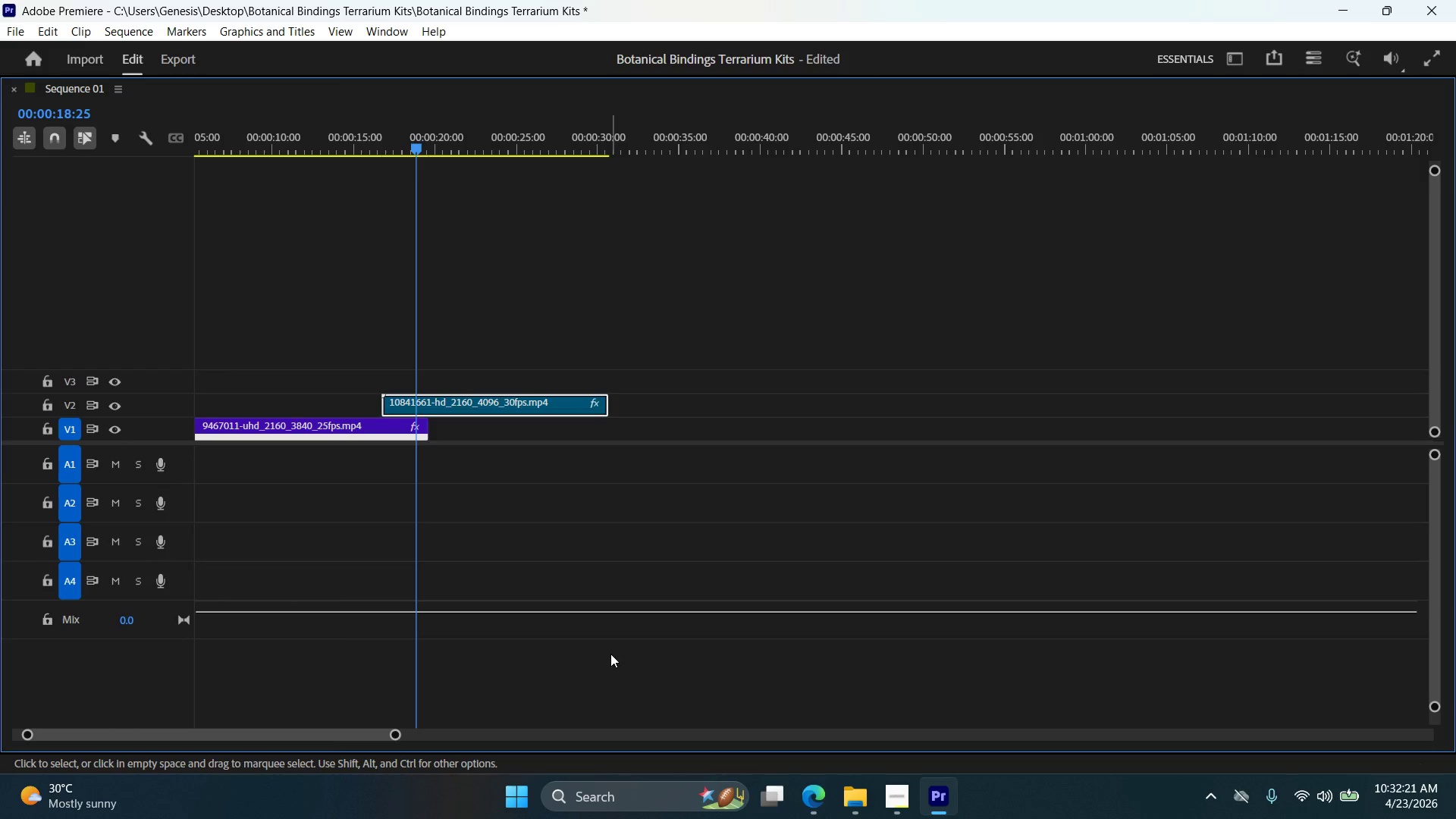 
key(Backquote)
 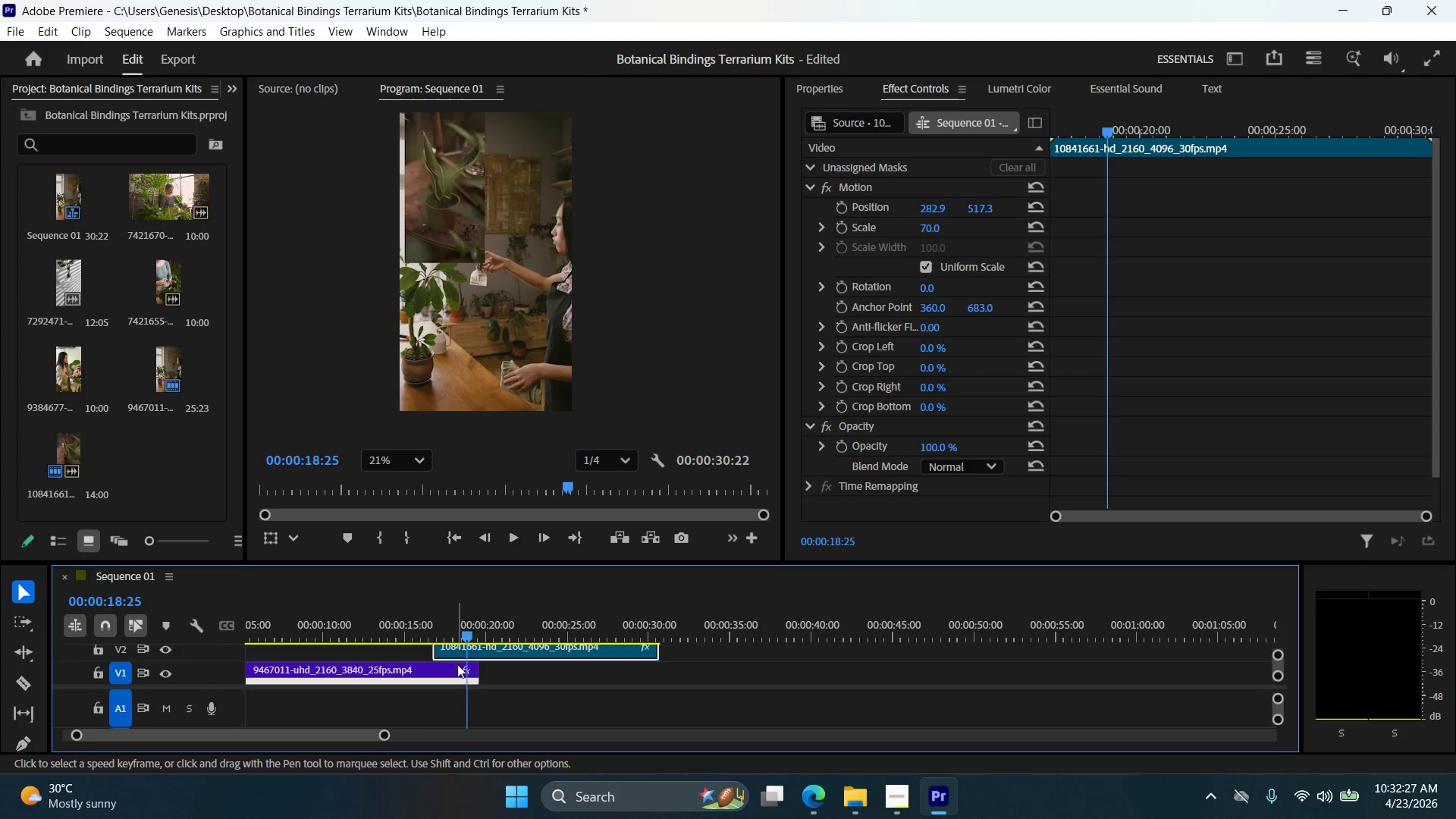 
left_click_drag(start_coordinate=[467, 693], to_coordinate=[500, 705])
 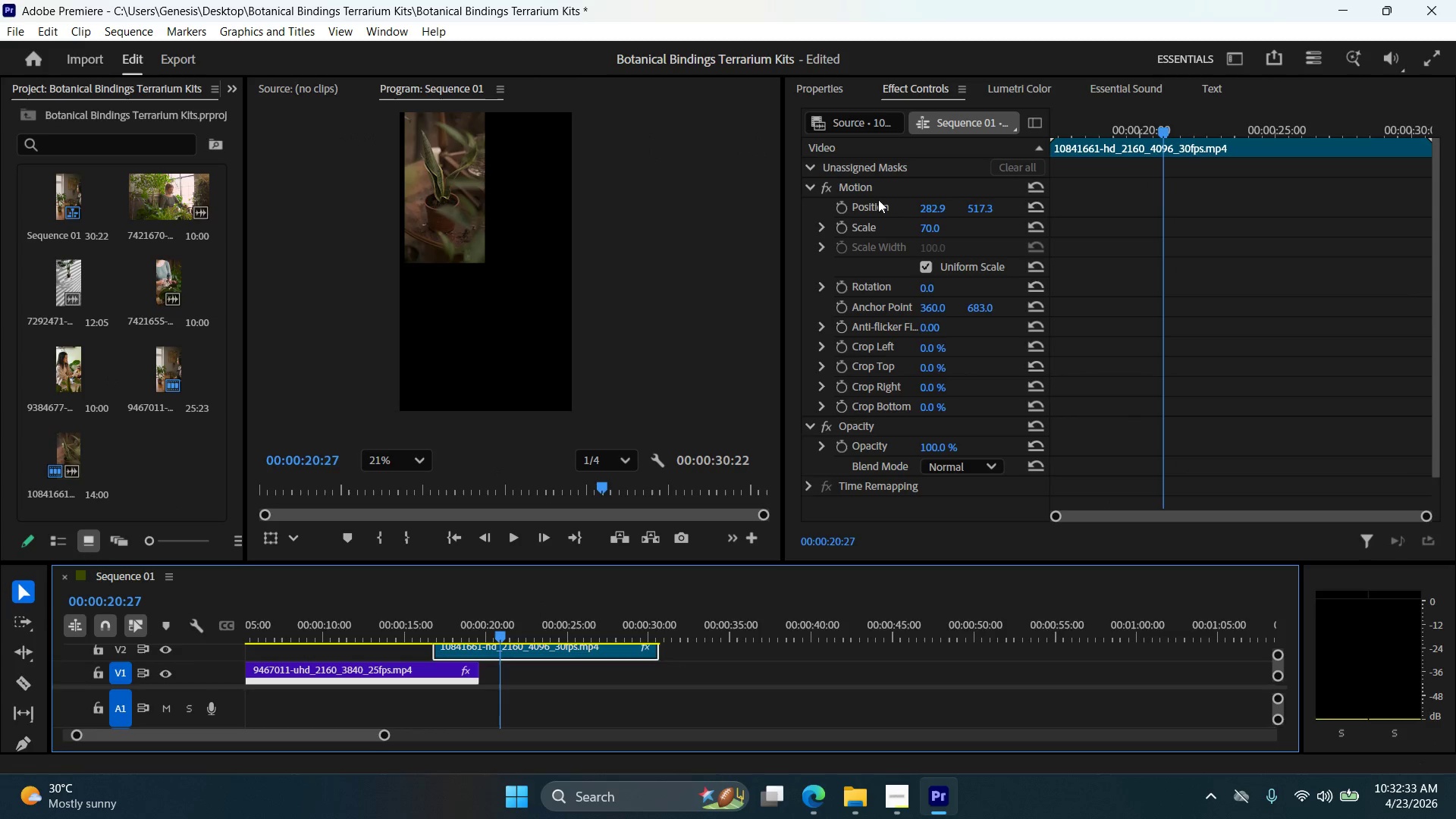 
left_click([874, 206])
 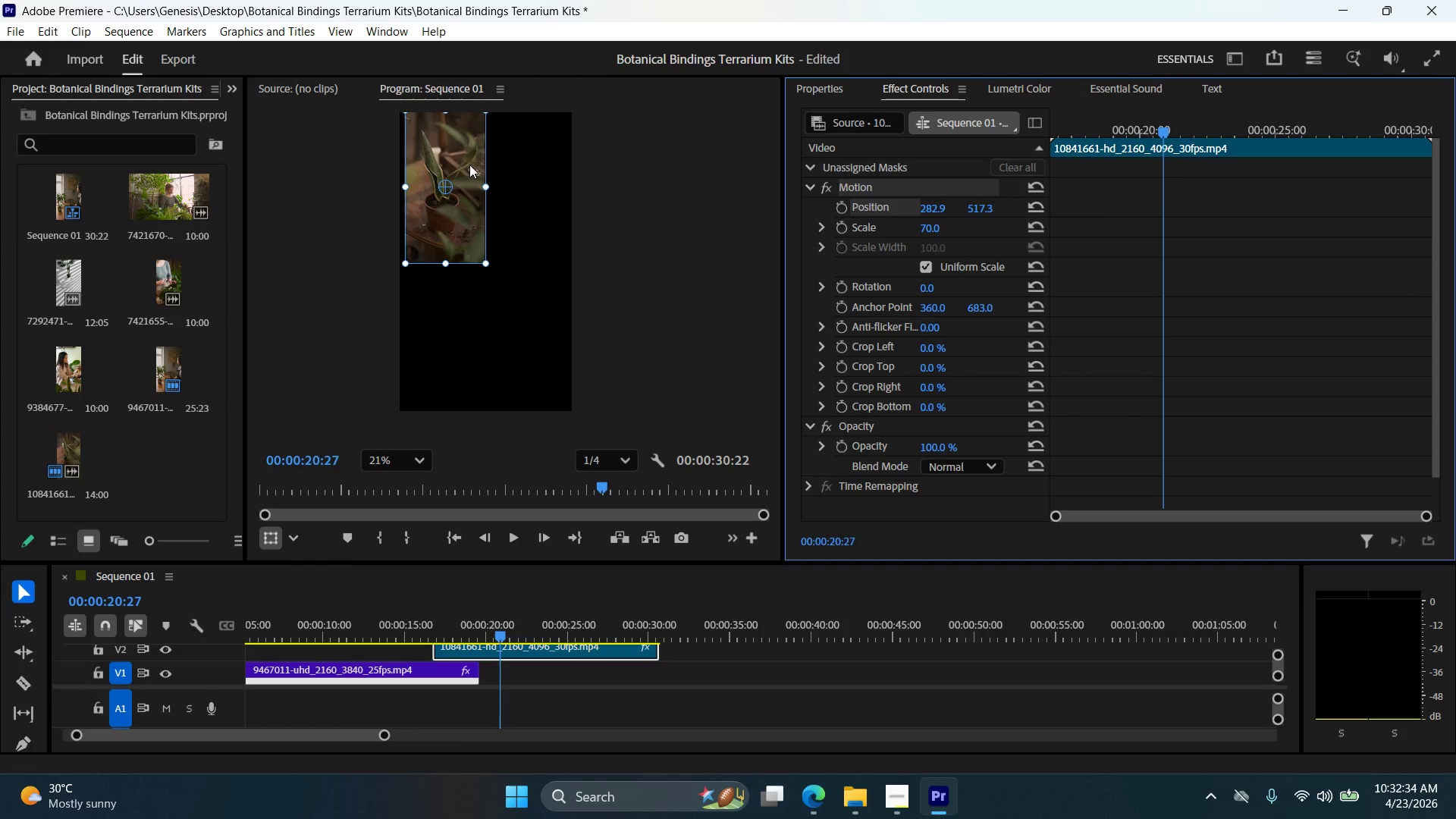 
left_click_drag(start_coordinate=[458, 160], to_coordinate=[461, 168])
 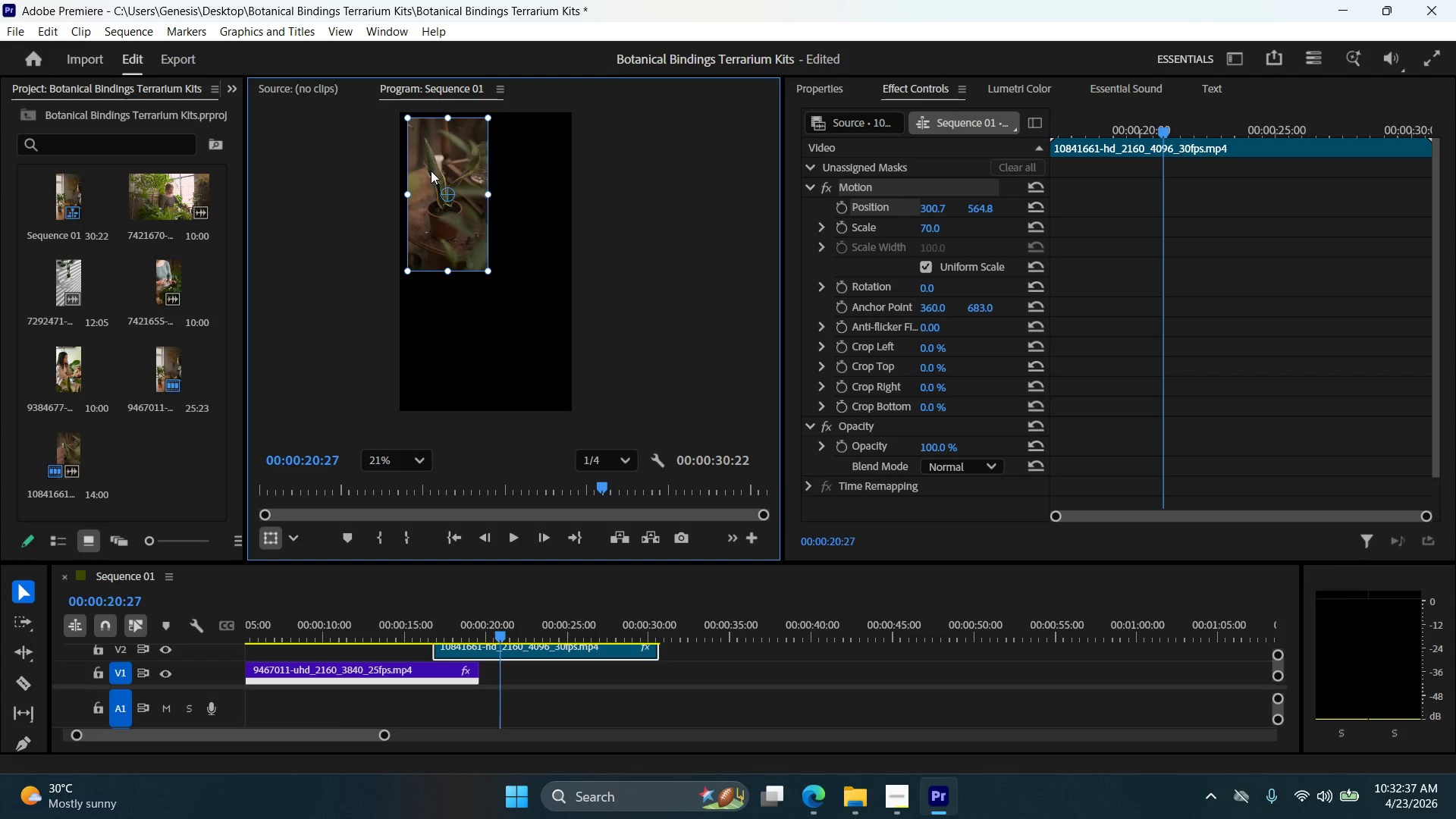 
hold_key(key=AltLeft, duration=0.36)
scroll: coordinate [431, 173], scroll_direction: up, amount: 4.0
 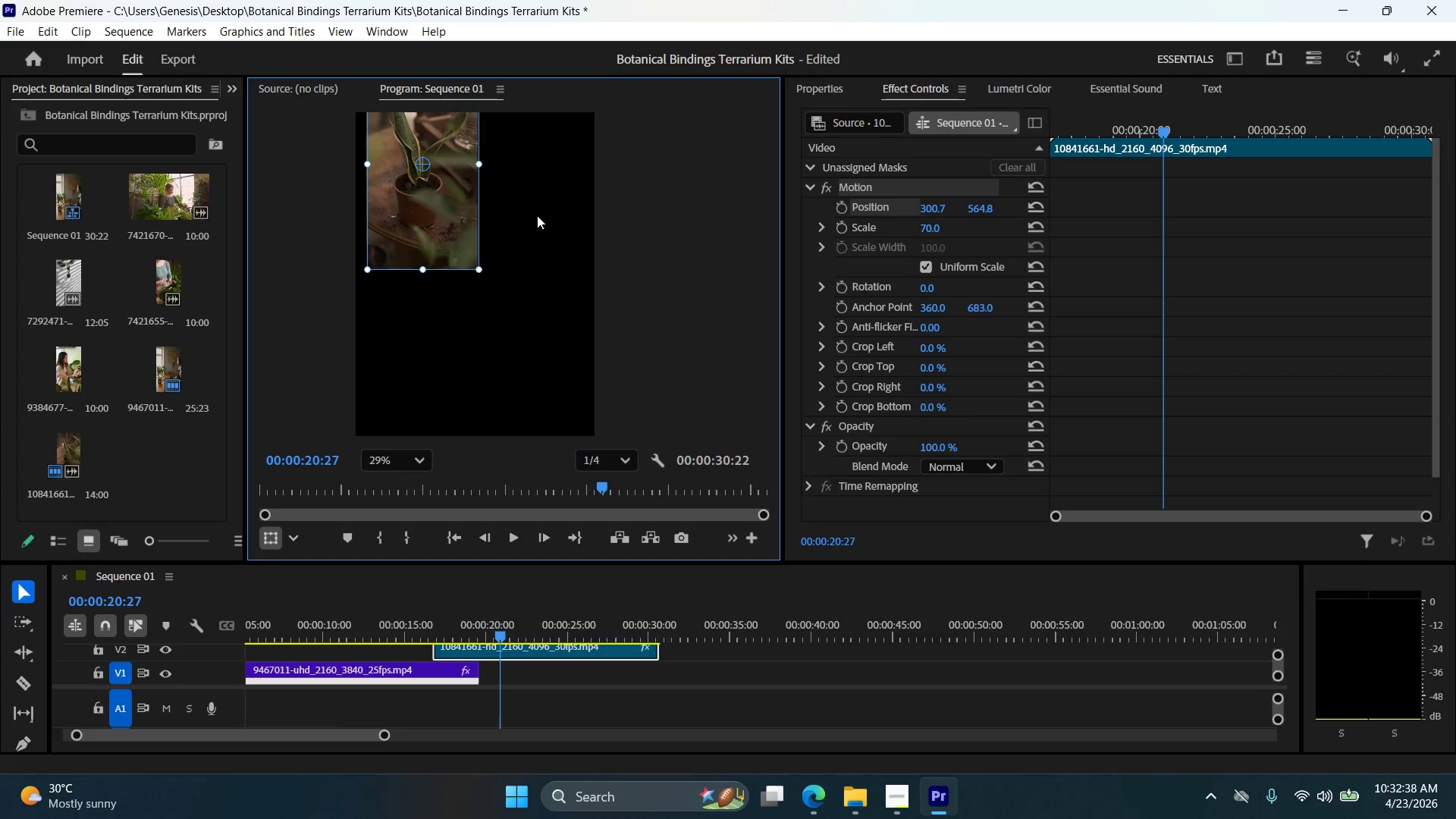 
left_click([717, 238])
 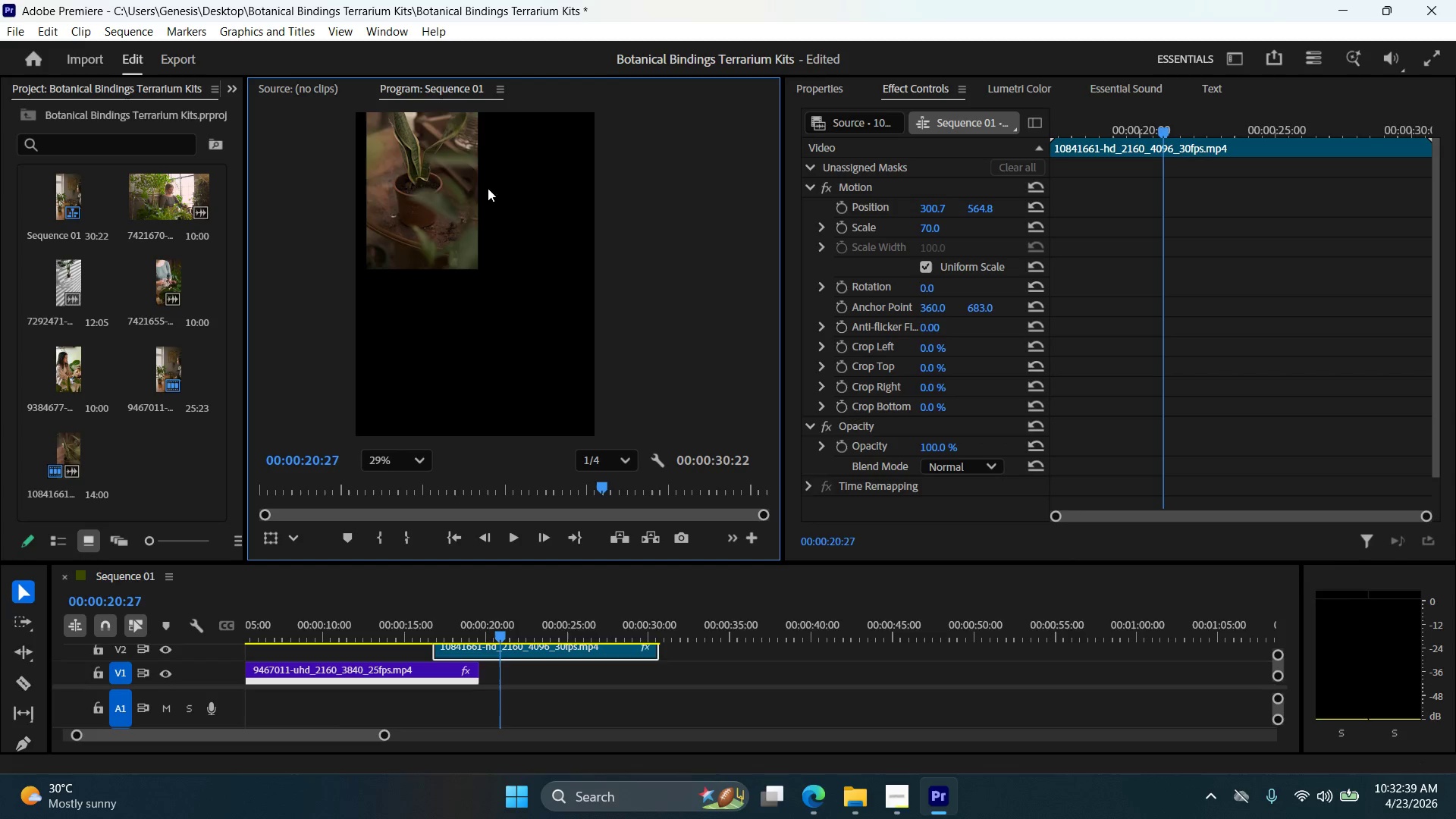 
scroll: coordinate [454, 152], scroll_direction: up, amount: 5.0
 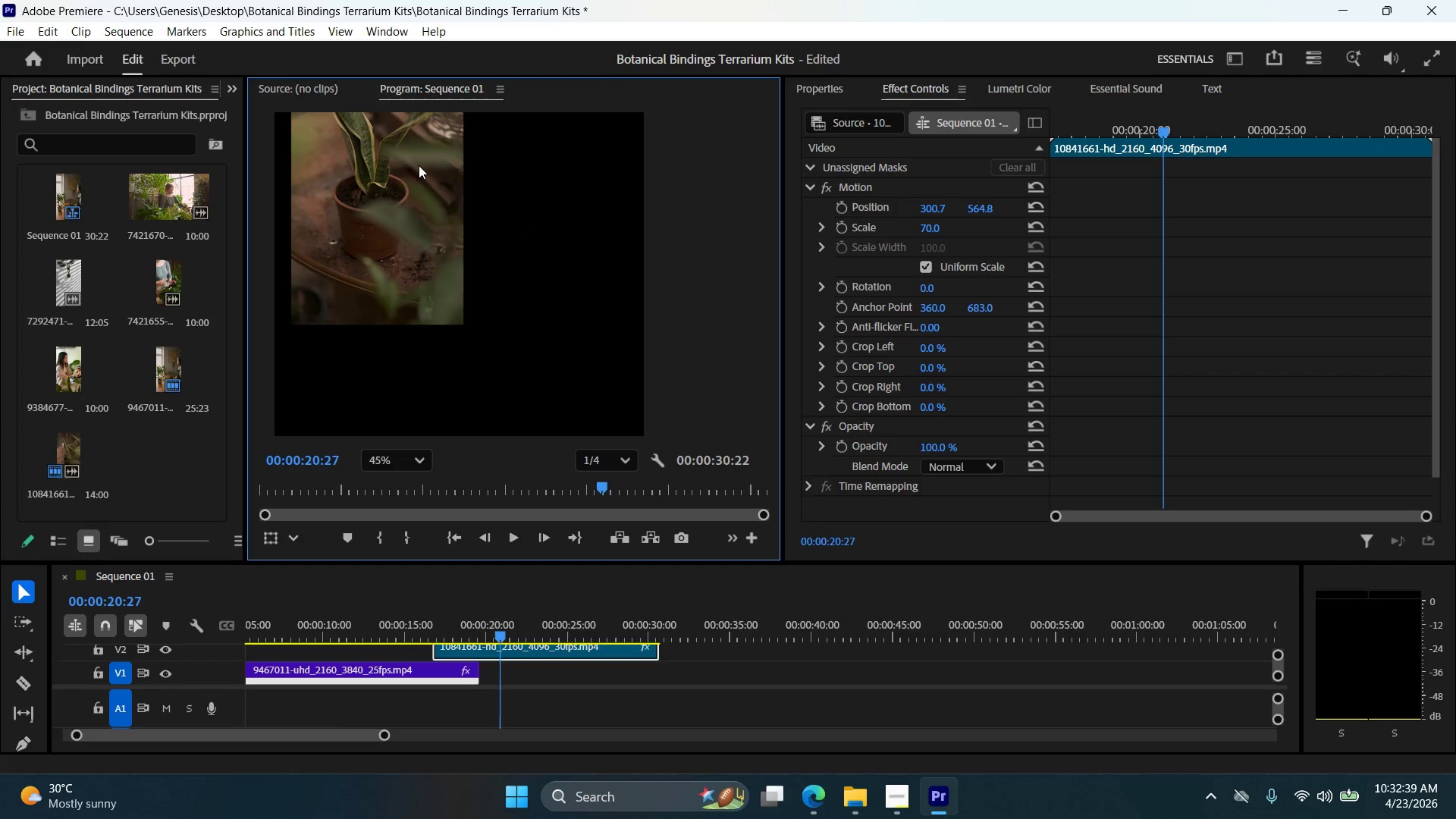 
key(Alt+AltLeft)
 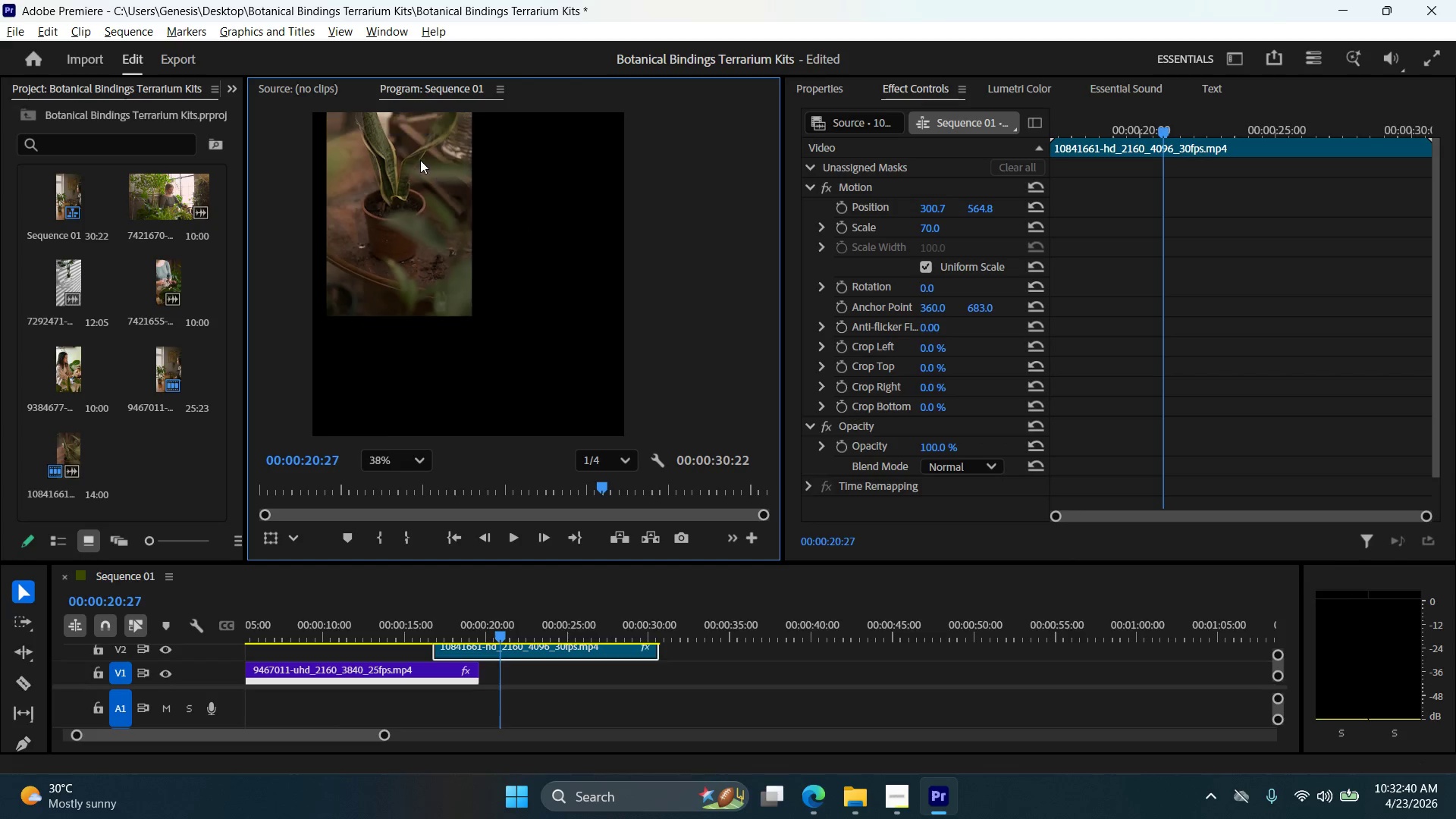 
scroll: coordinate [420, 160], scroll_direction: down, amount: 2.0
 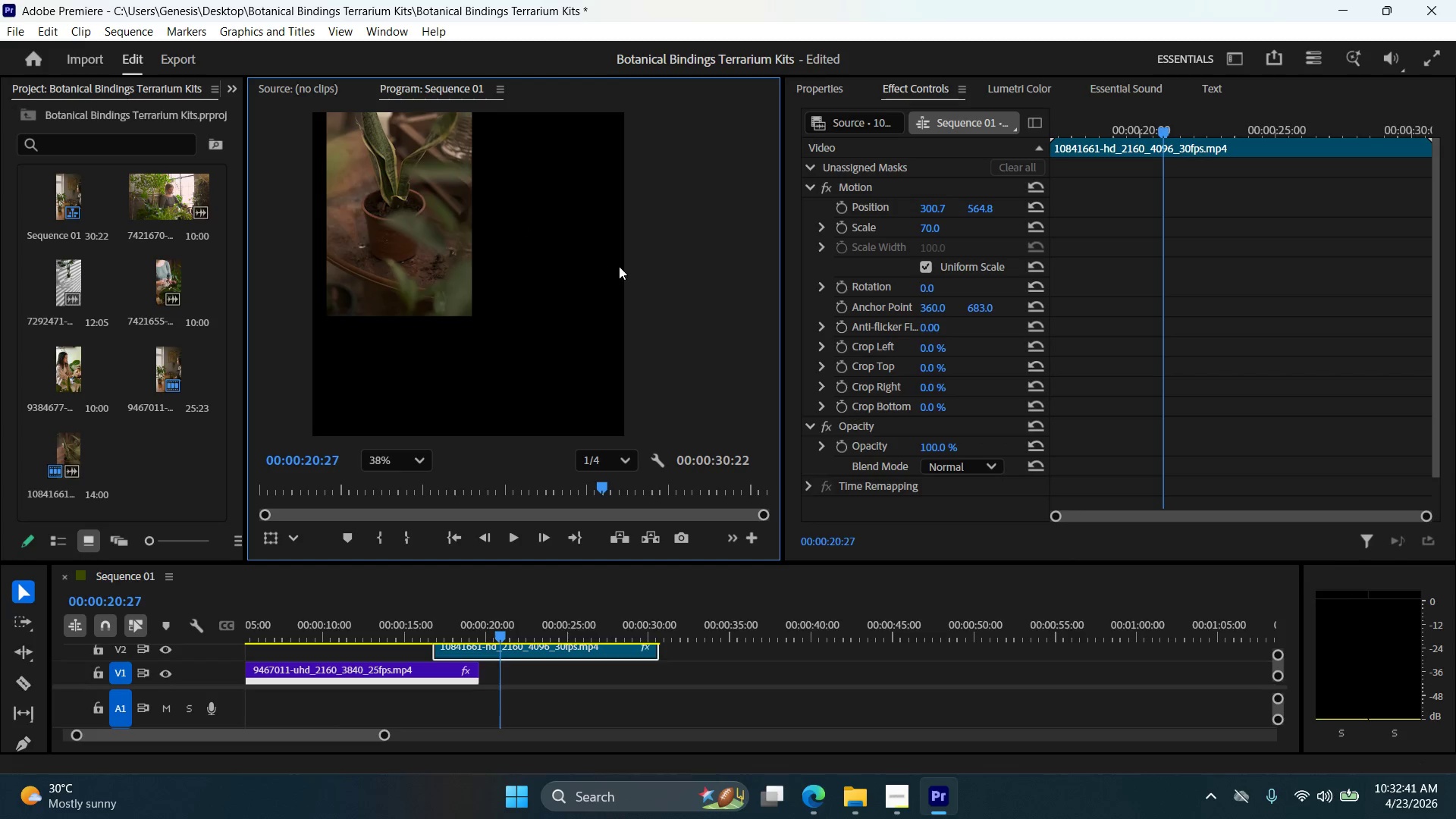 
hold_key(key=AltLeft, duration=0.91)
scroll: coordinate [434, 160], scroll_direction: down, amount: 2.0
 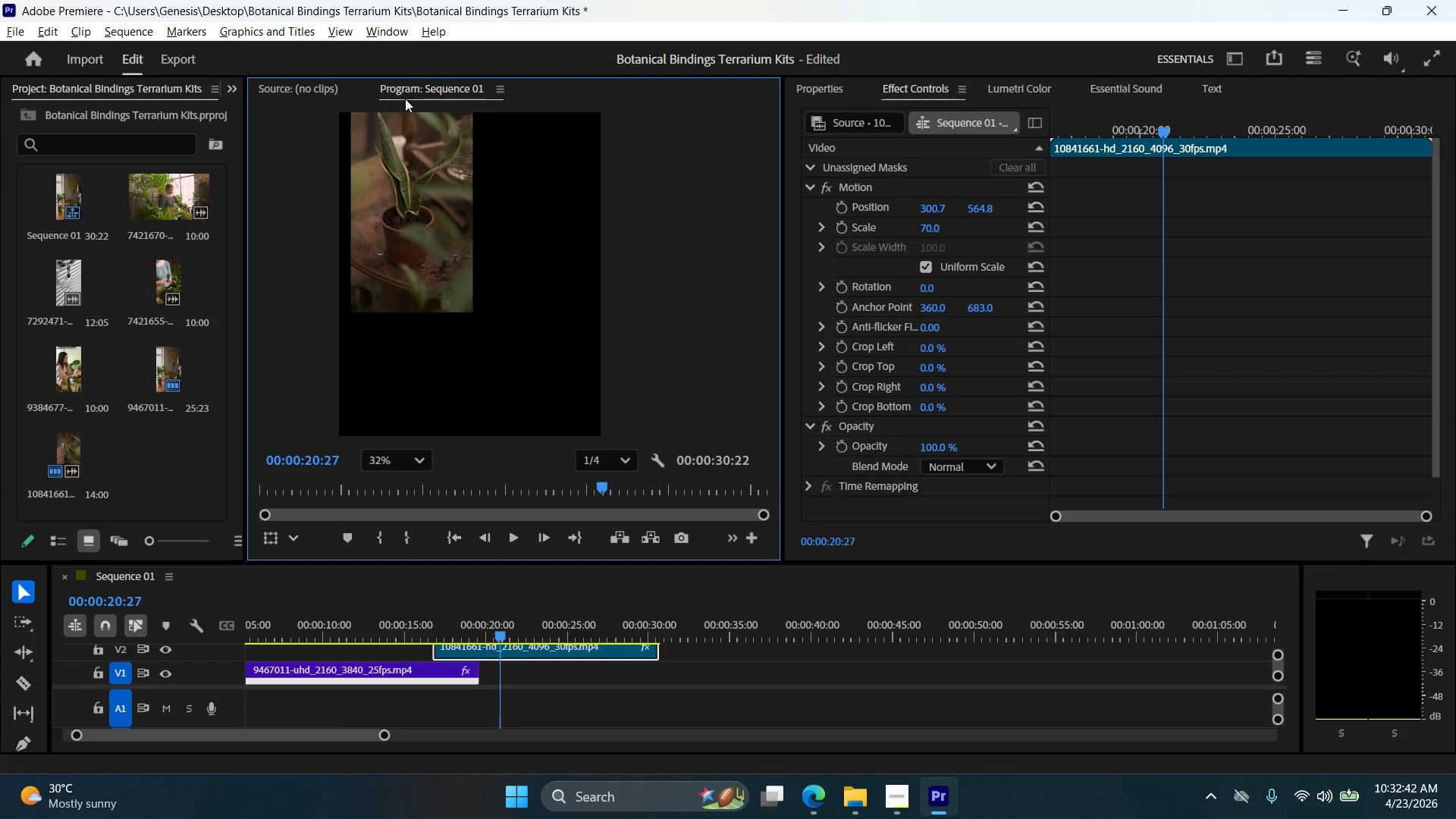 
hold_key(key=AltLeft, duration=0.33)
 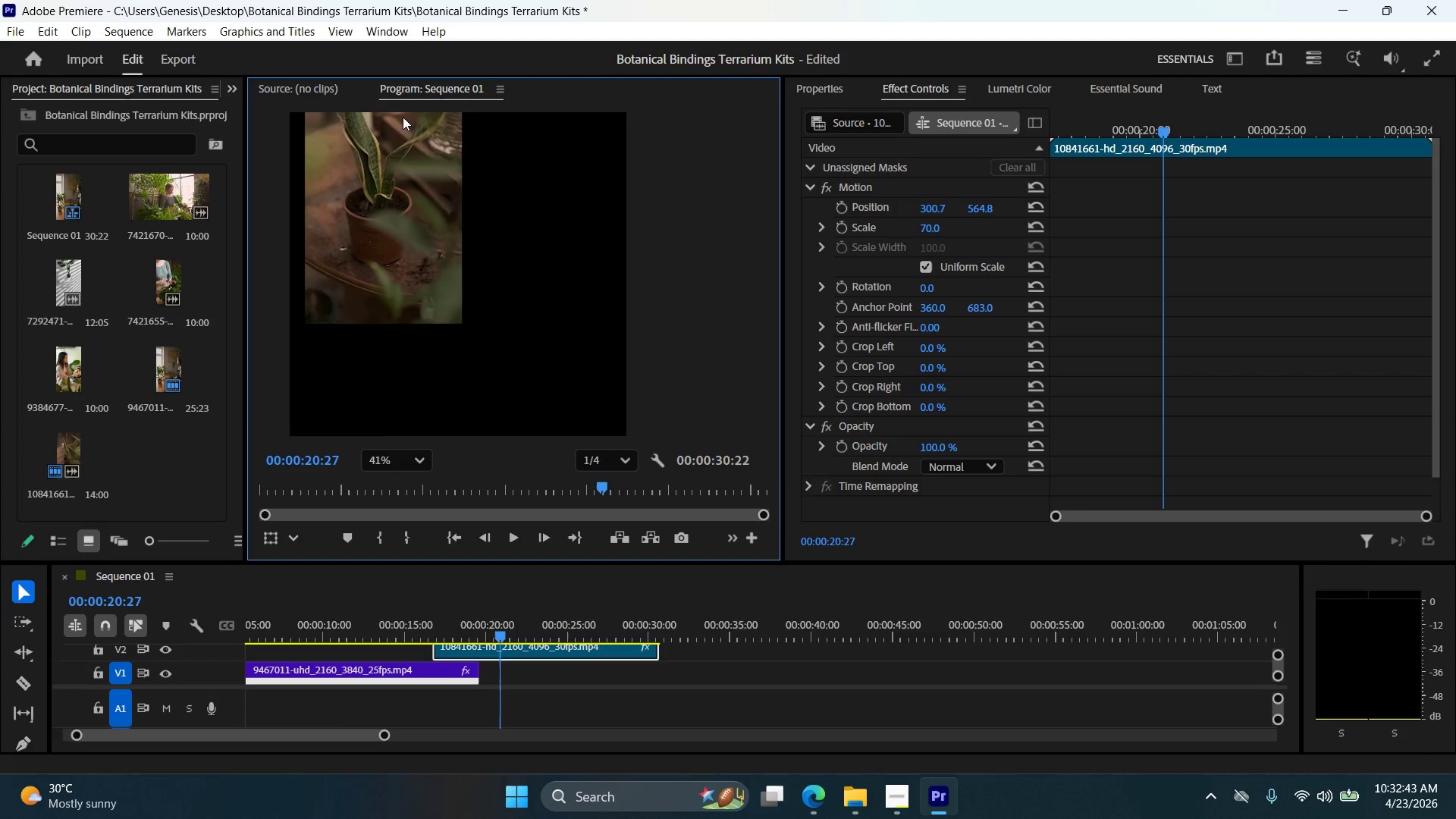 
key(Alt+AltLeft)
 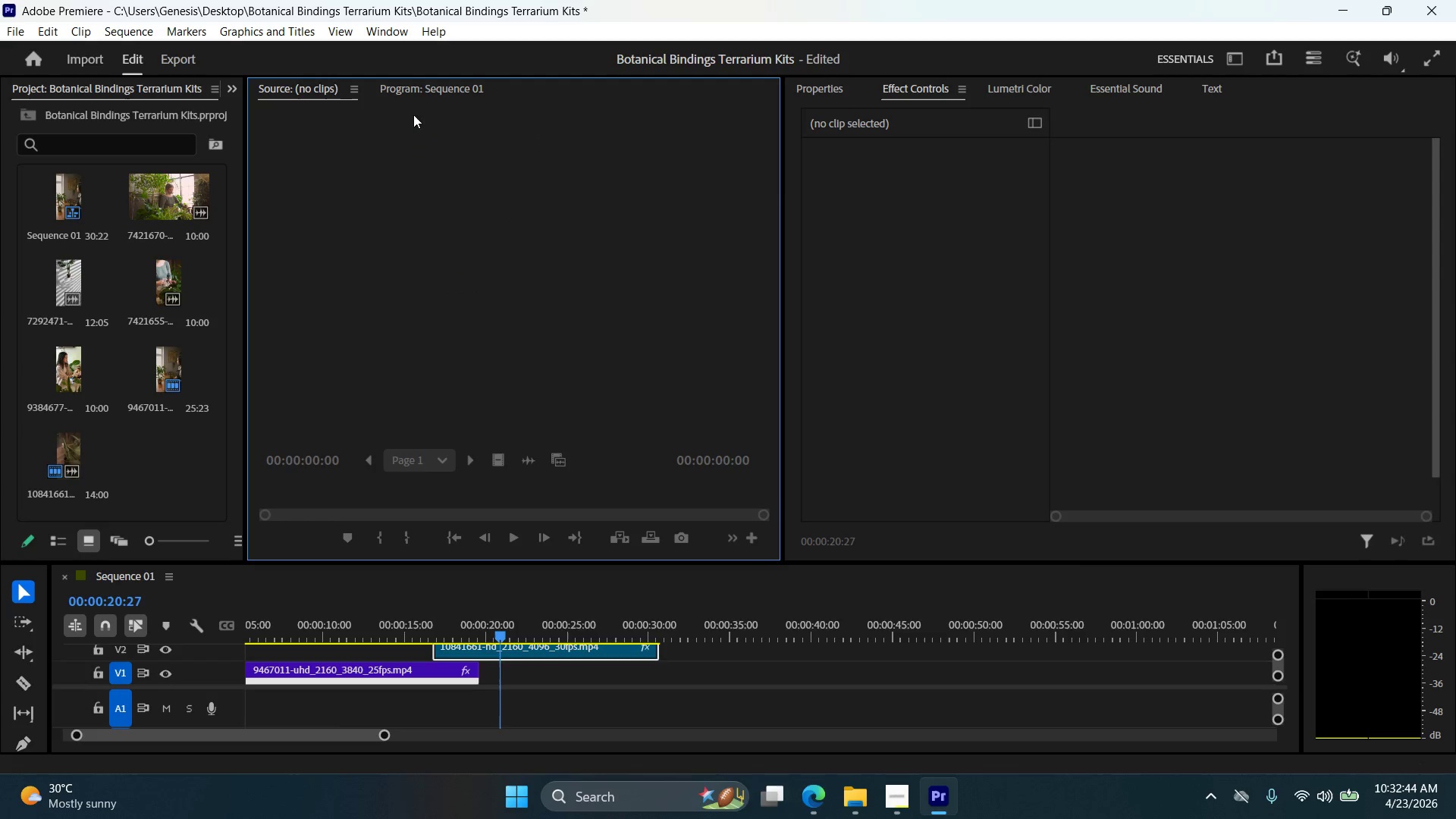 
scroll: coordinate [415, 96], scroll_direction: up, amount: 3.0
 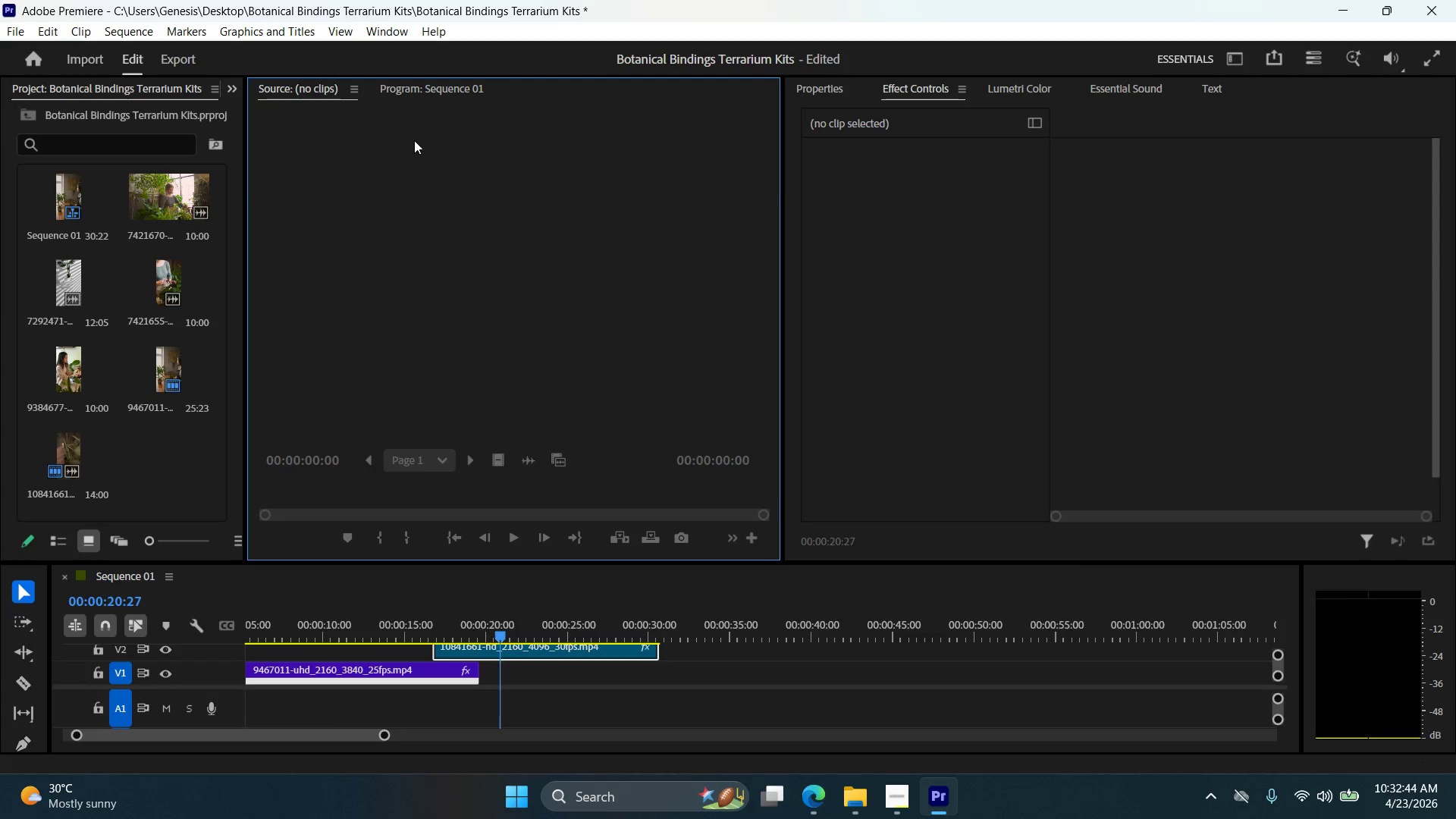 
hold_key(key=AltLeft, duration=0.44)
scroll: coordinate [410, 293], scroll_direction: down, amount: 13.0
 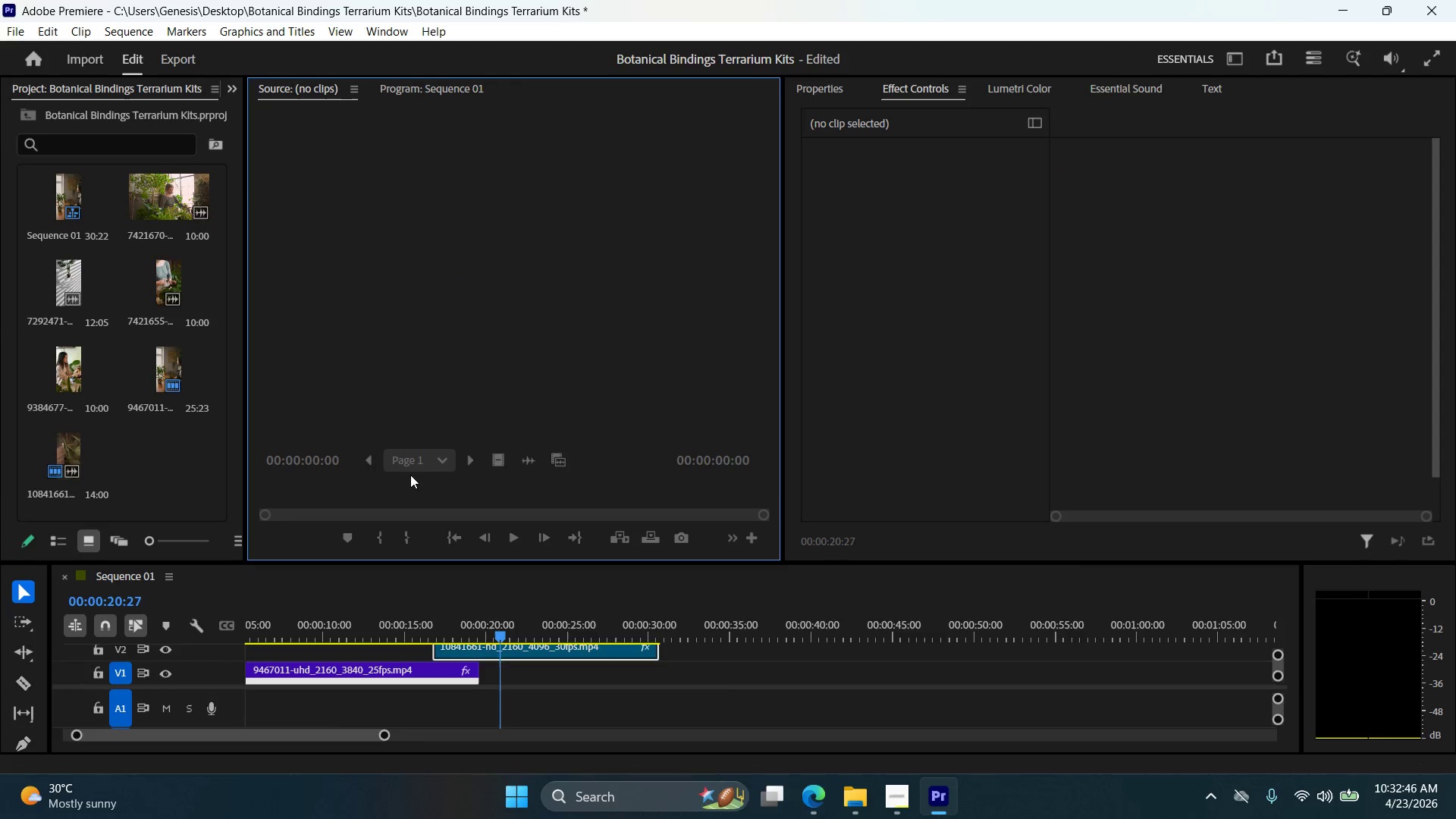 
left_click([413, 474])
 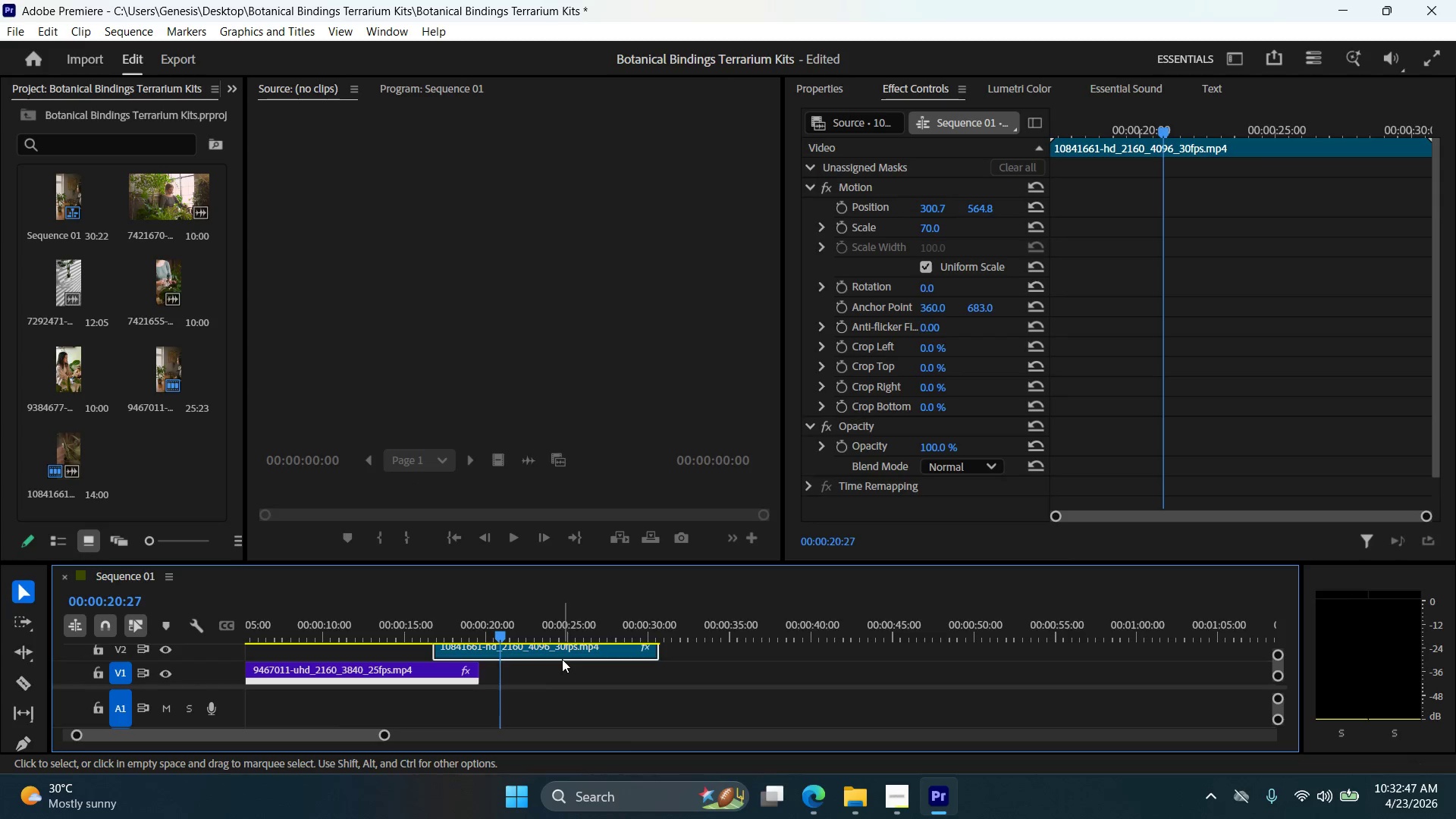 
double_click([562, 649])
 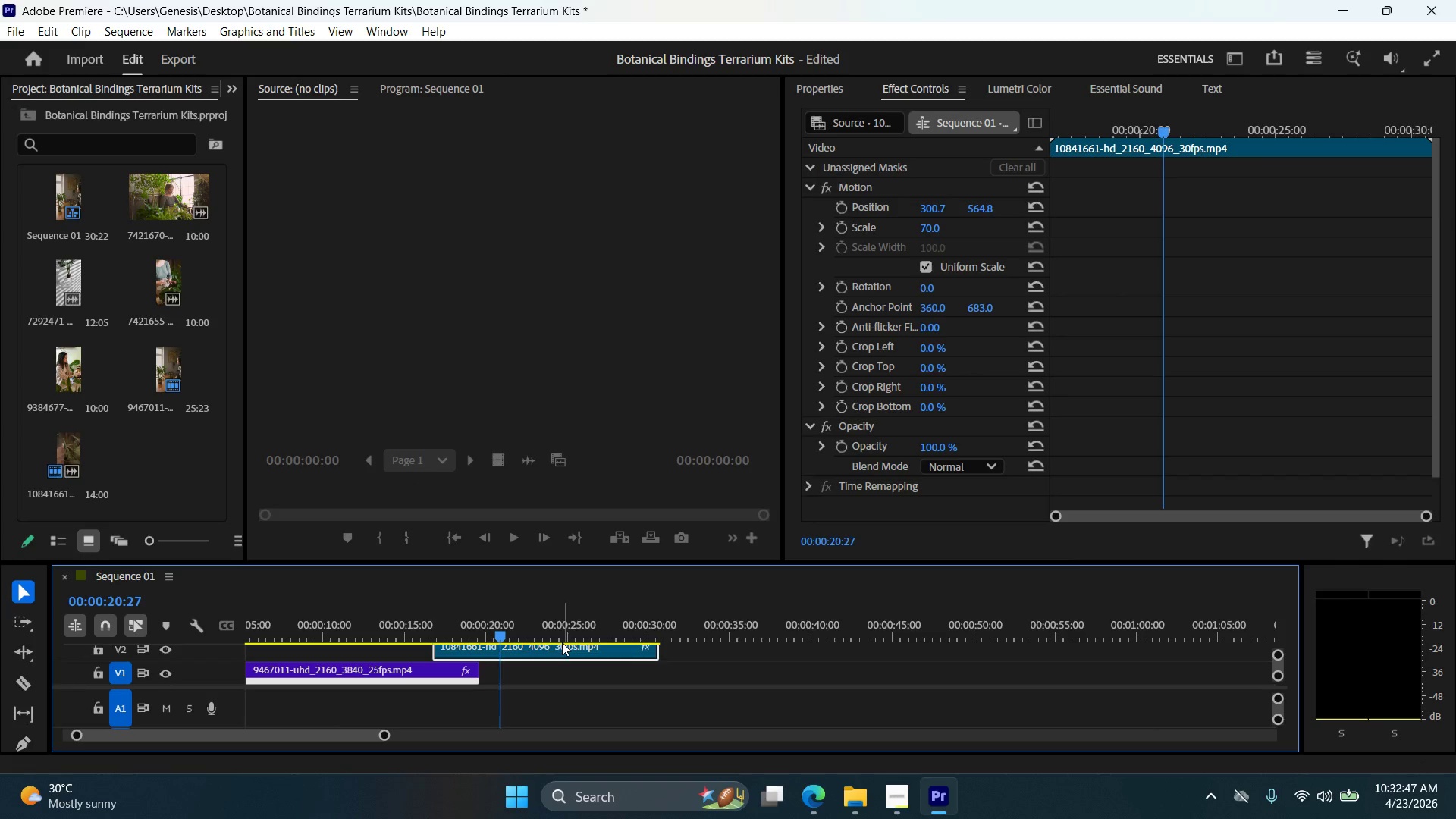 
triple_click([562, 642])
 